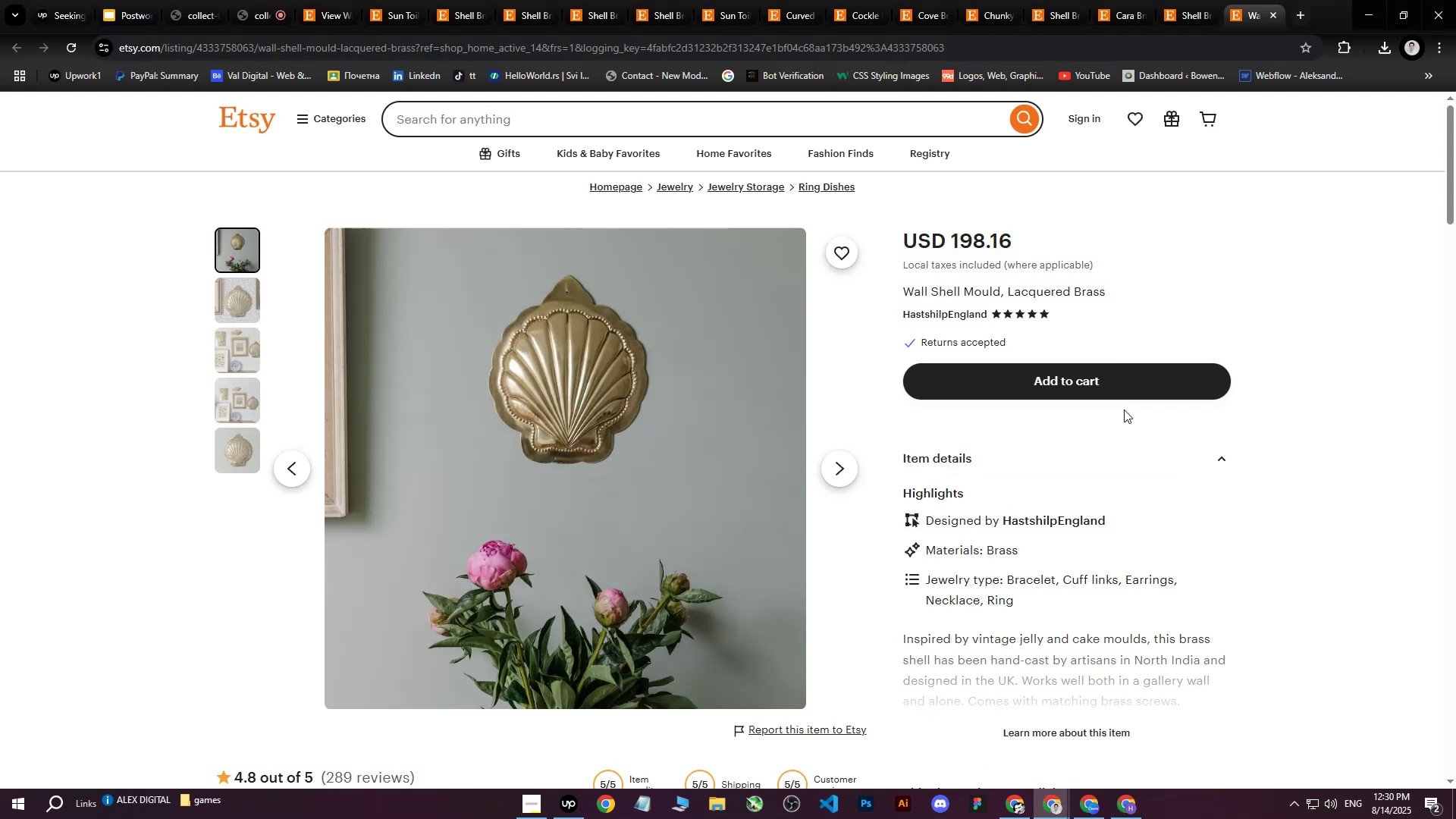 
scroll: coordinate [1111, 502], scroll_direction: down, amount: 2.0
 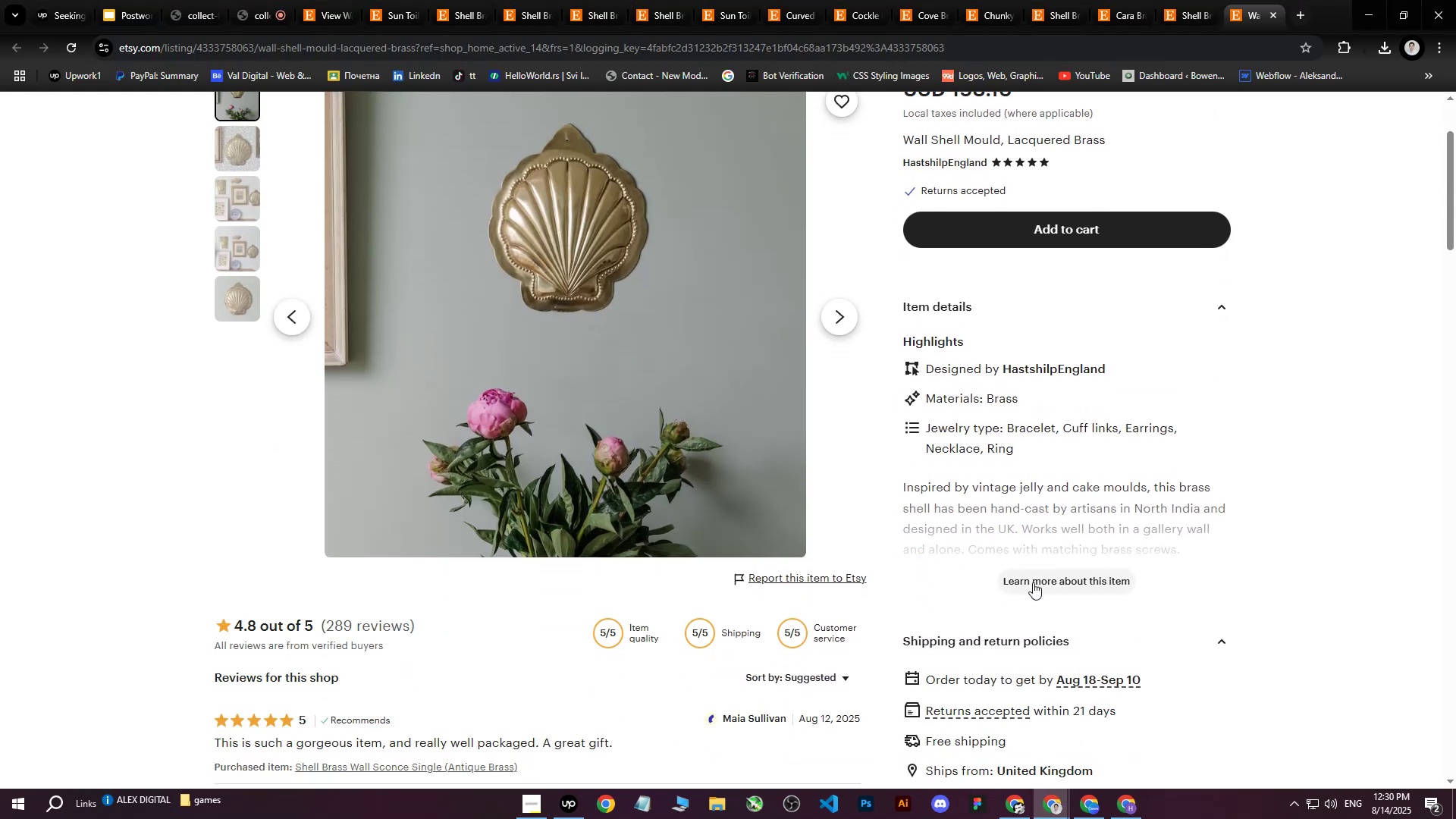 
left_click([1031, 592])
 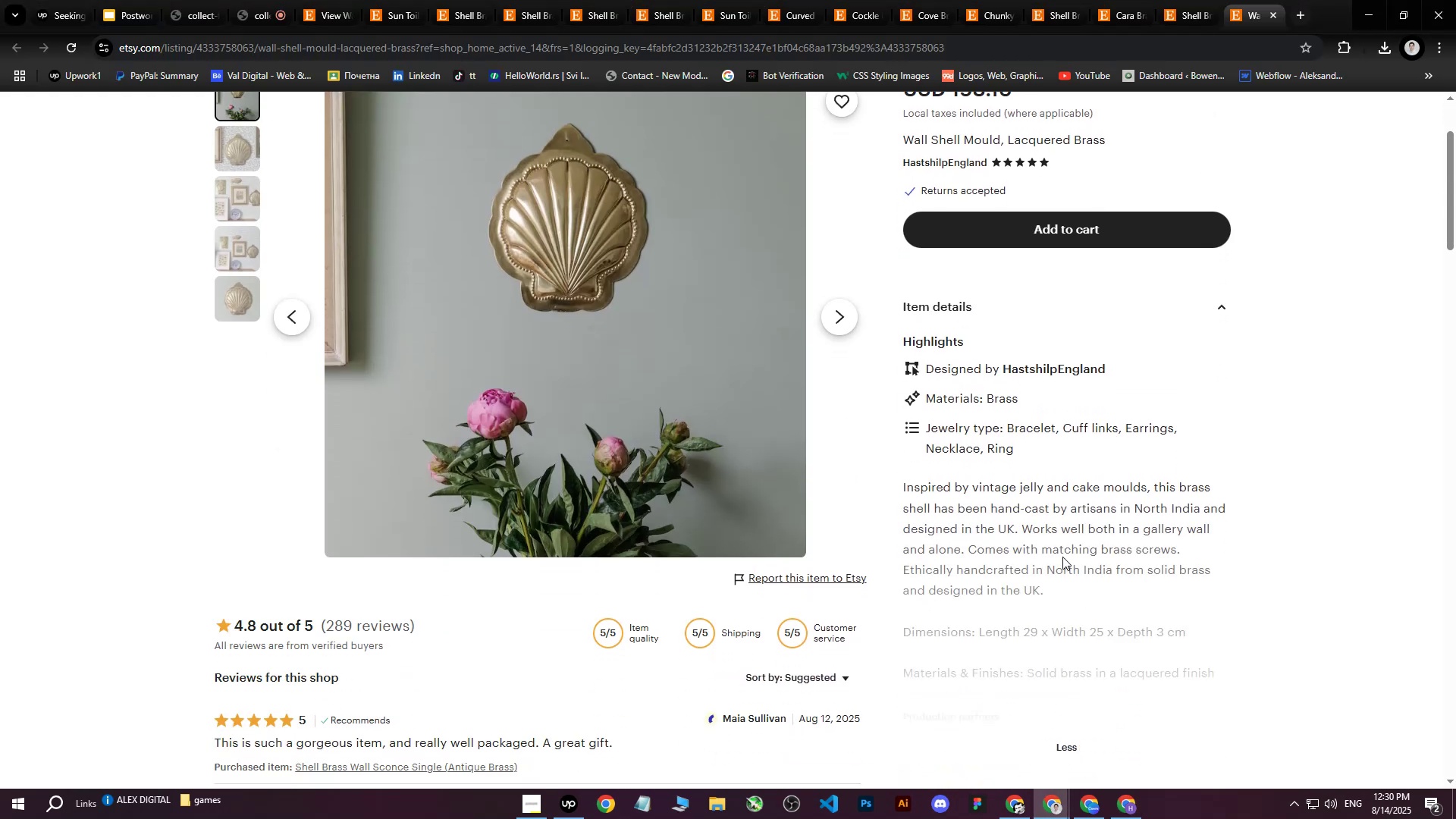 
scroll: coordinate [1102, 514], scroll_direction: down, amount: 2.0
 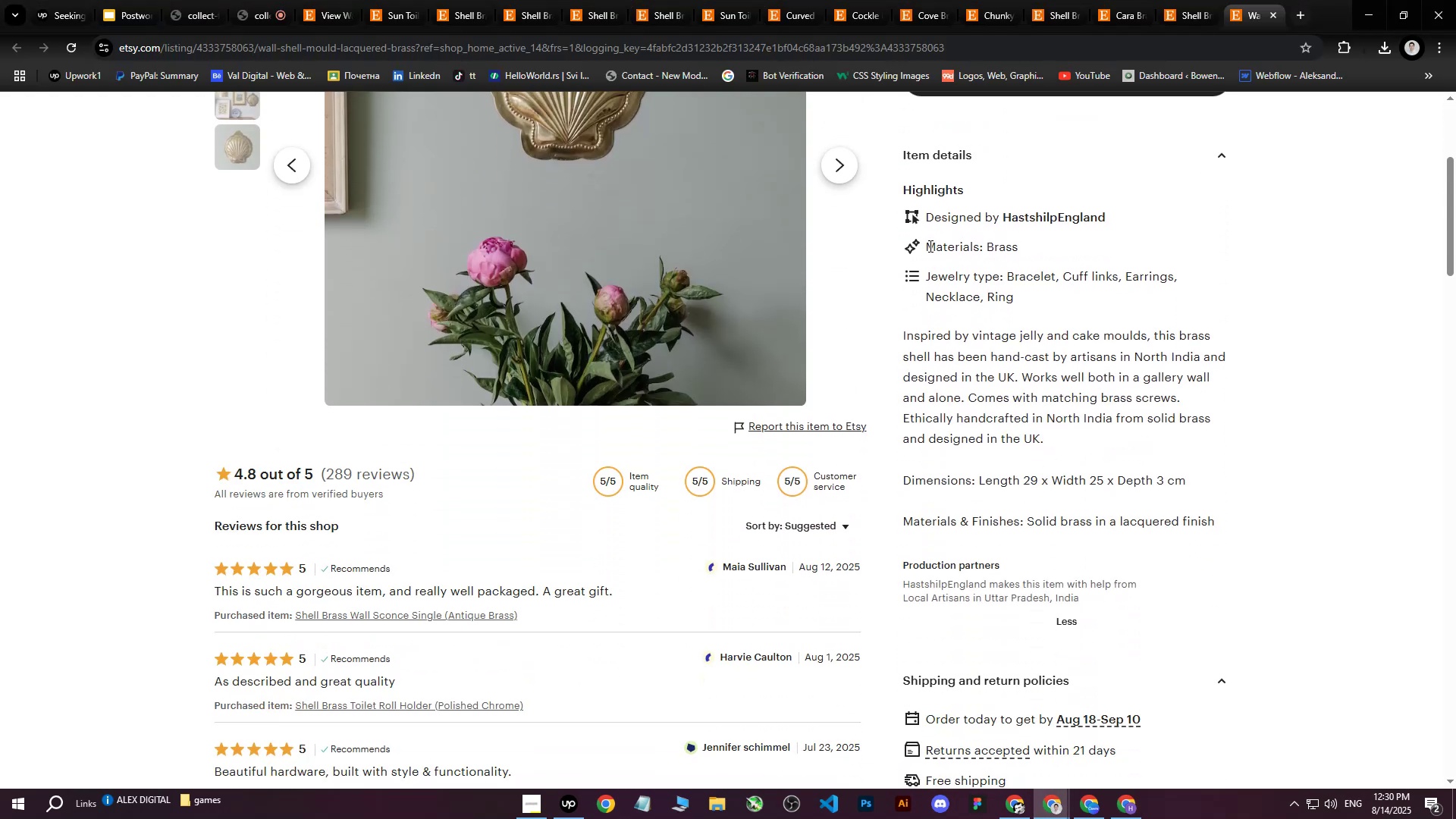 
left_click_drag(start_coordinate=[928, 246], to_coordinate=[1093, 604])
 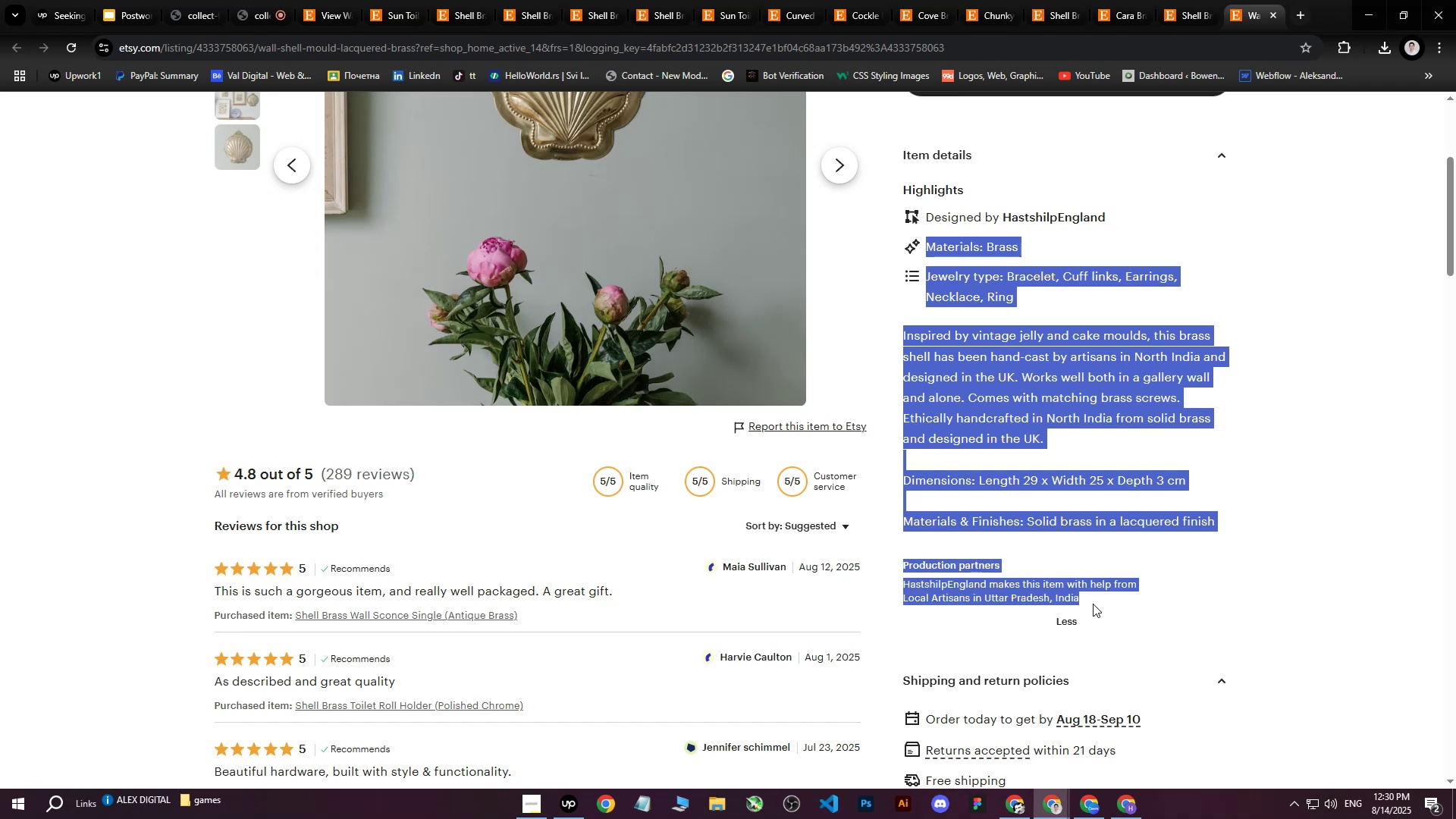 
hold_key(key=ControlLeft, duration=1.5)
 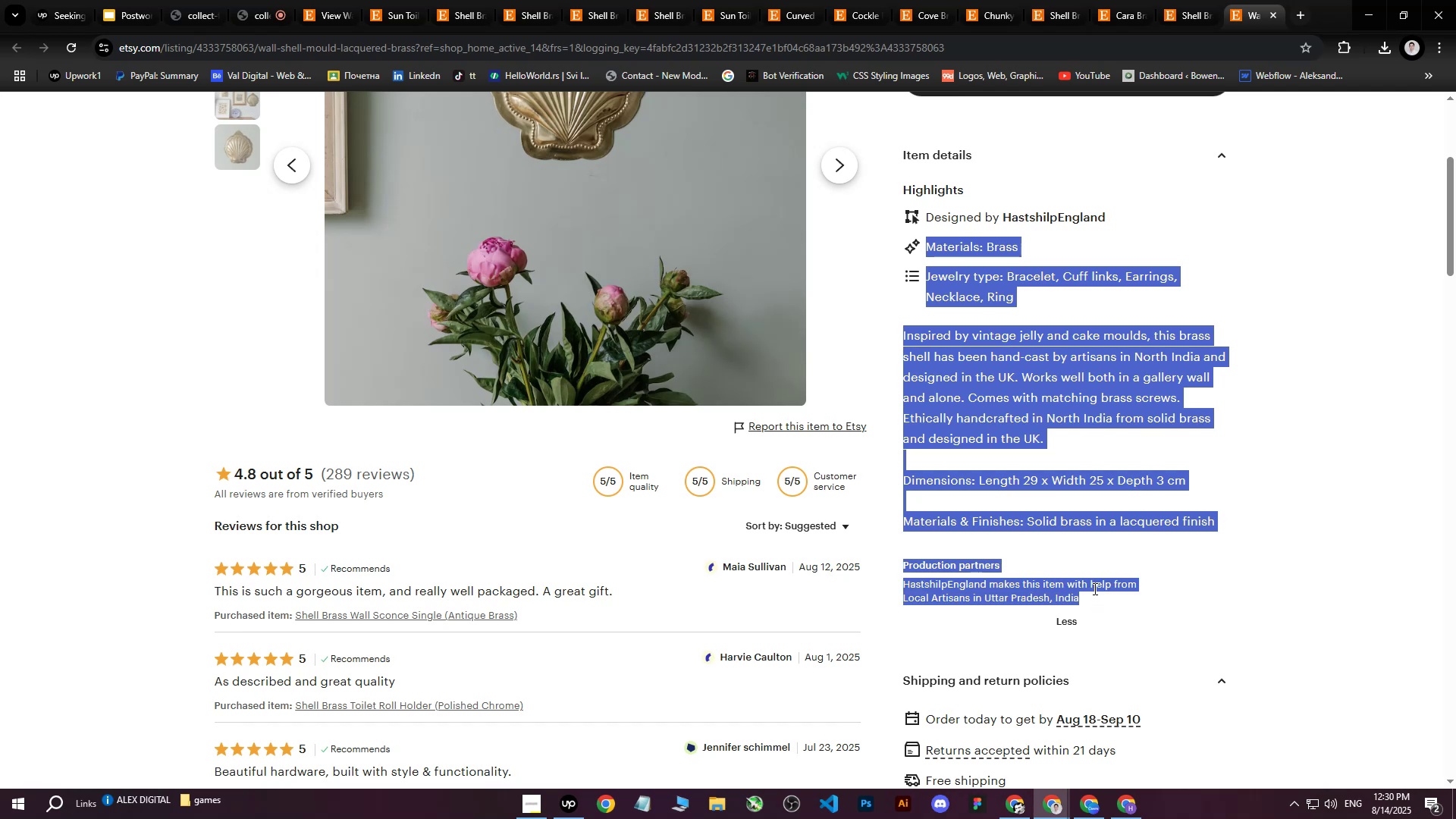 
key(Control+ControlLeft)
 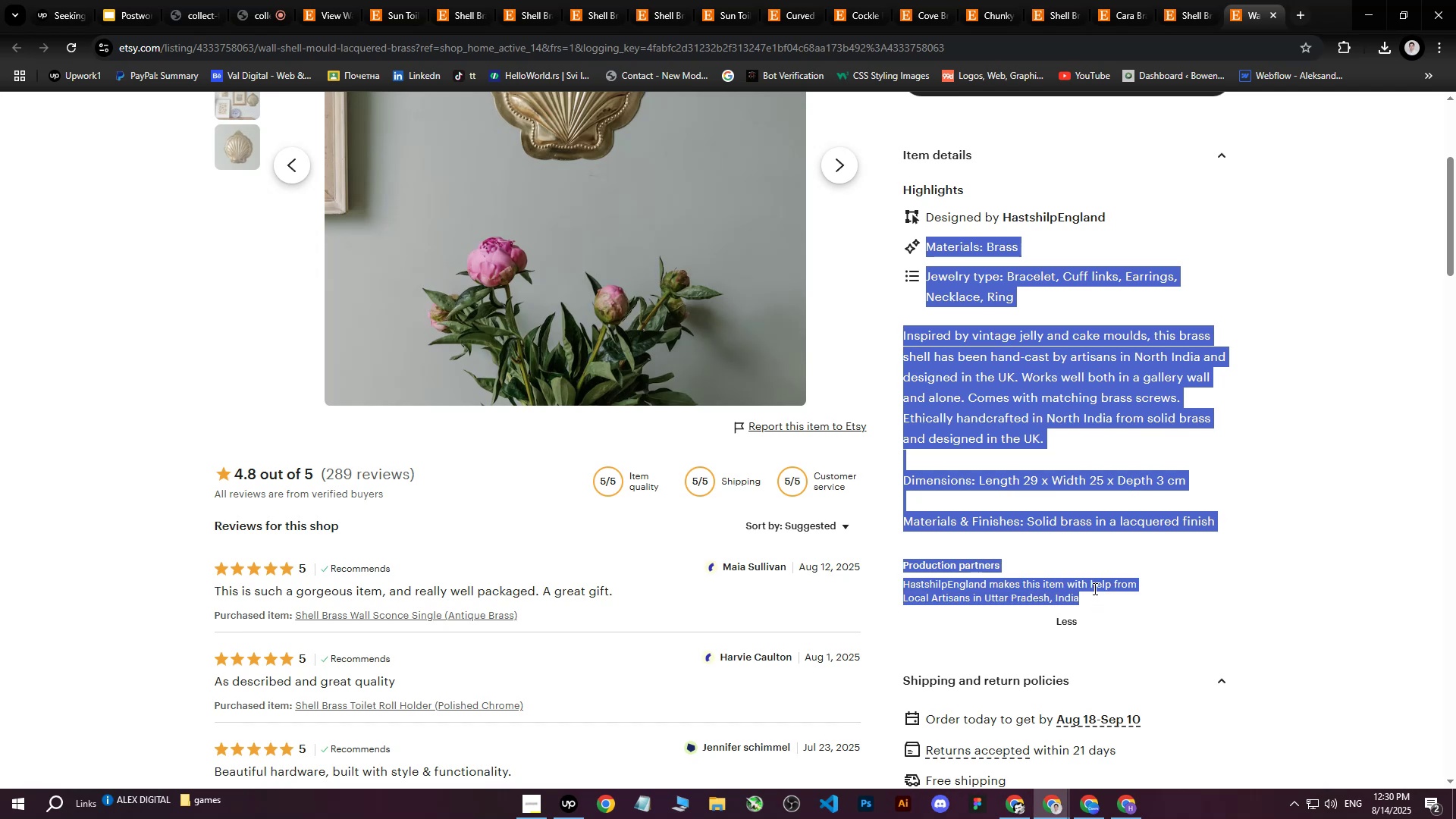 
key(Control+ControlLeft)
 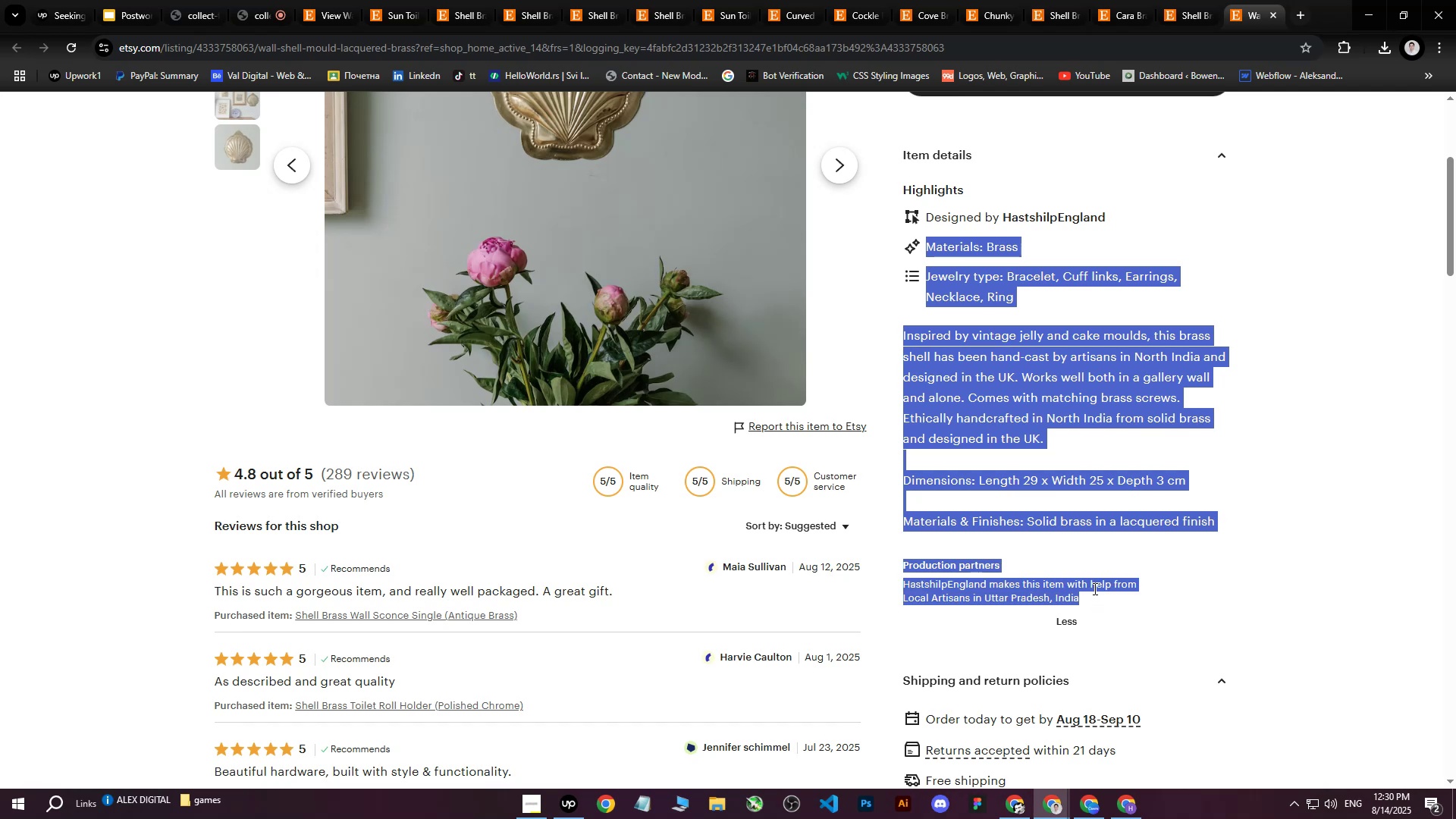 
key(Control+C)
 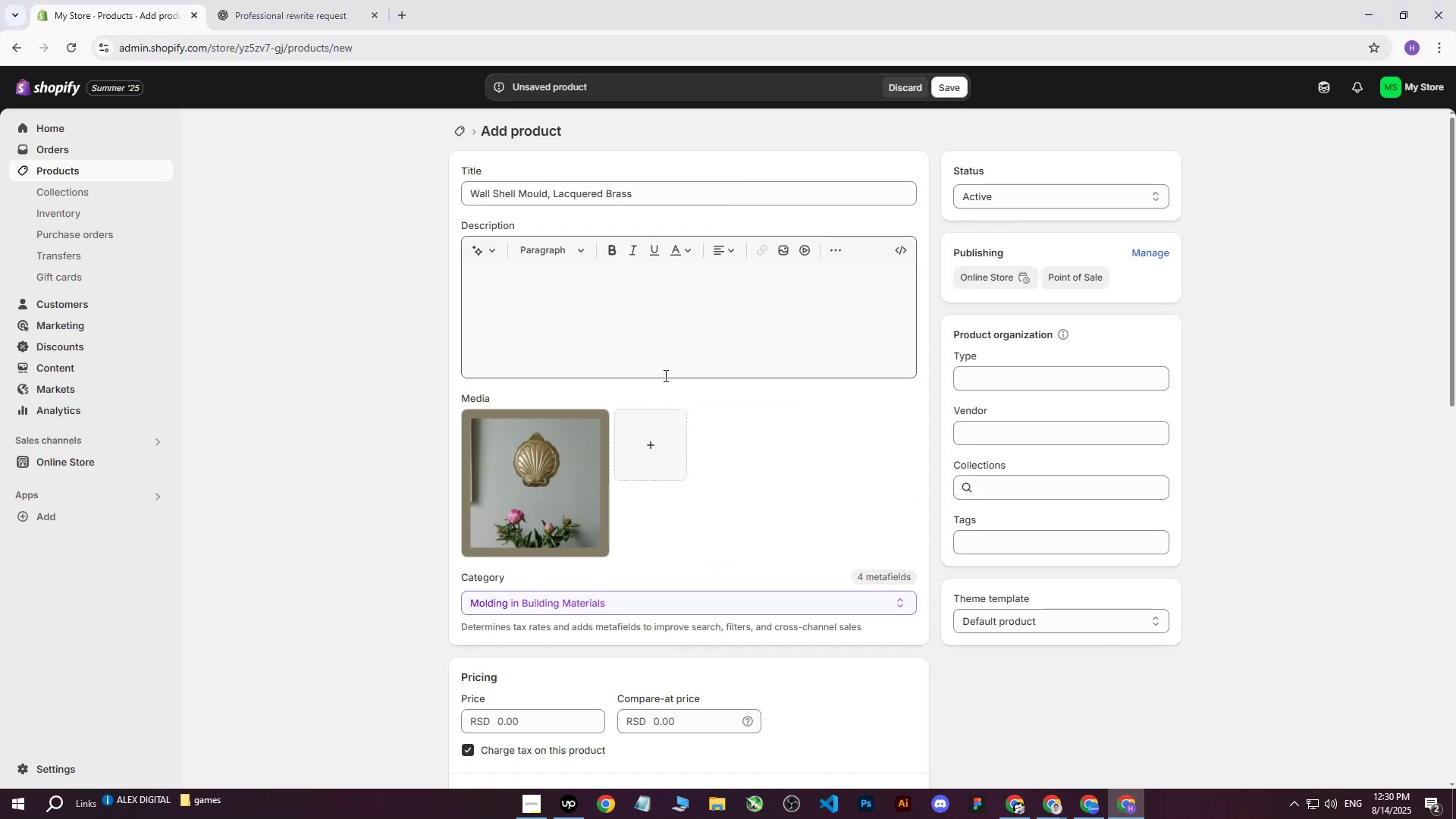 
left_click([563, 314])
 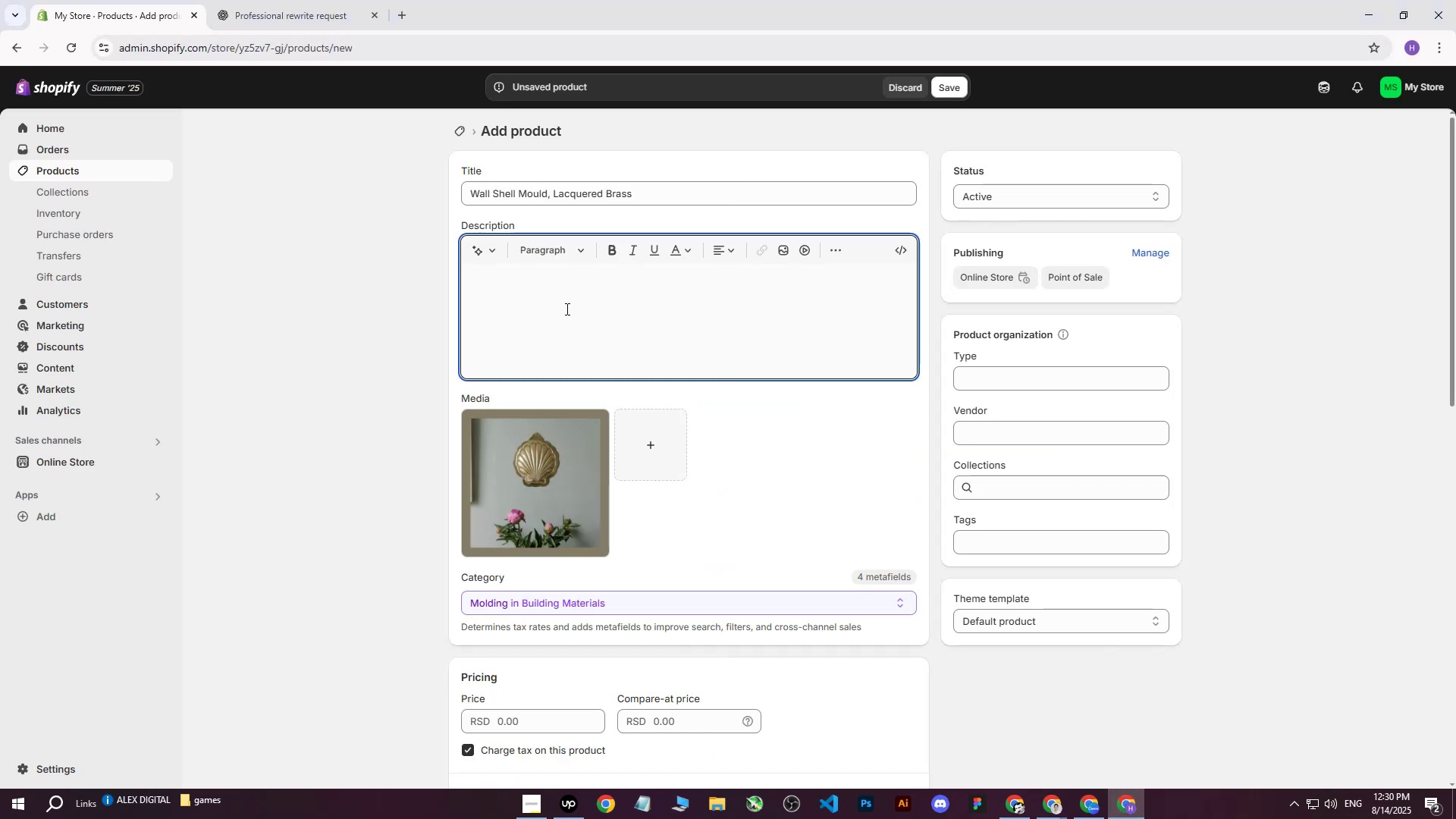 
wait(5.47)
 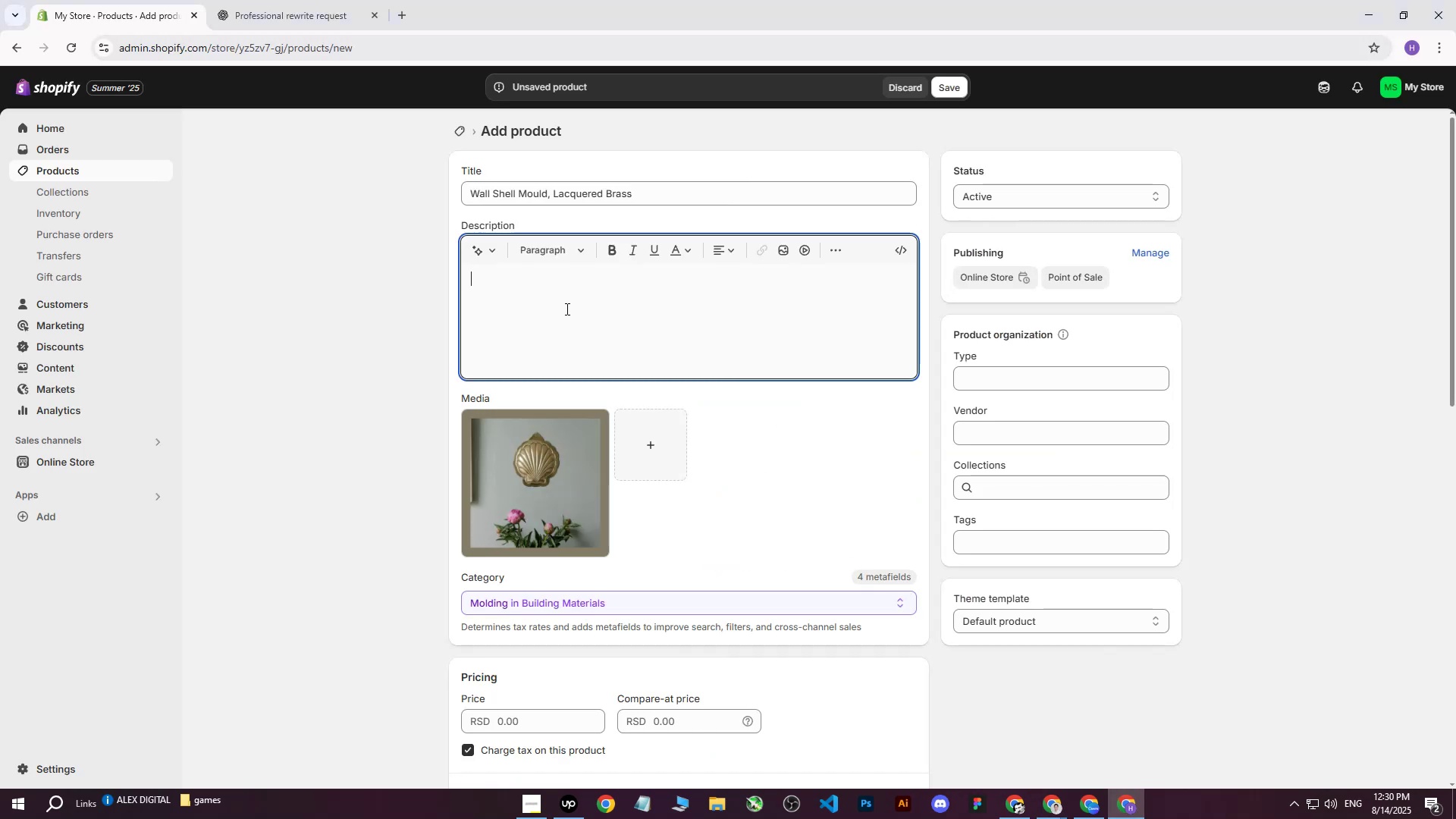 
left_click([557, 324])
 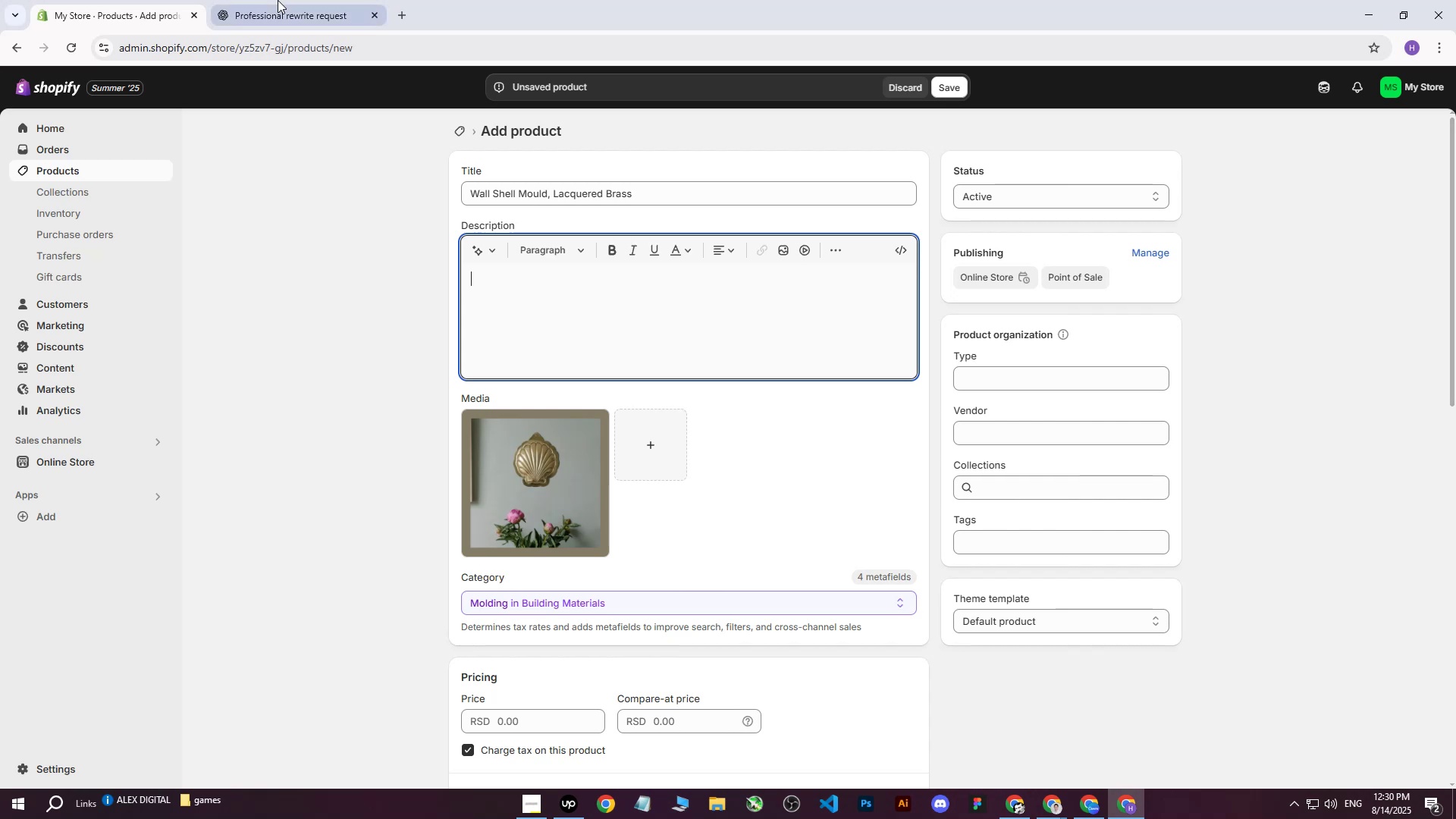 
left_click([278, 0])
 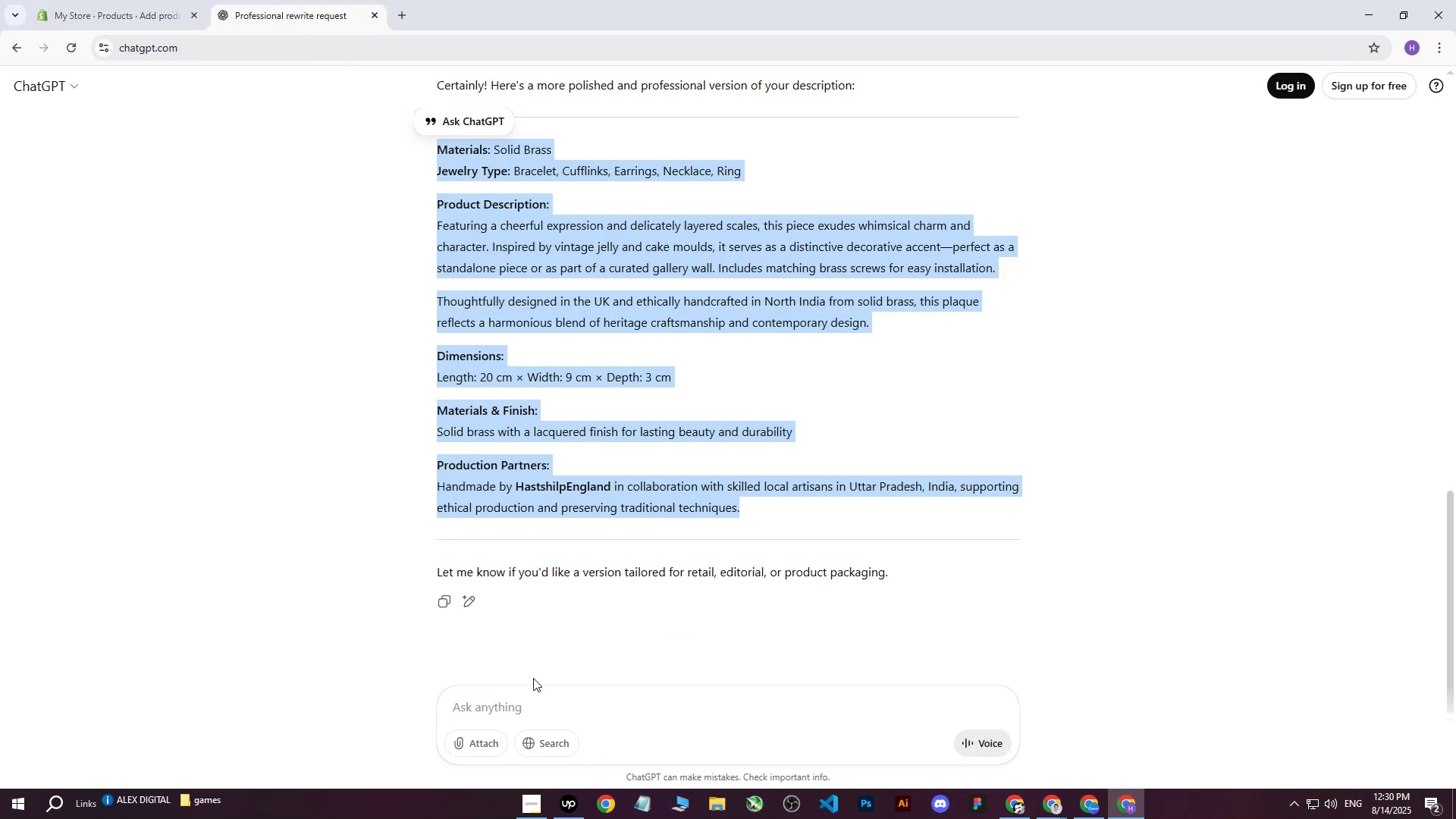 
left_click([527, 692])
 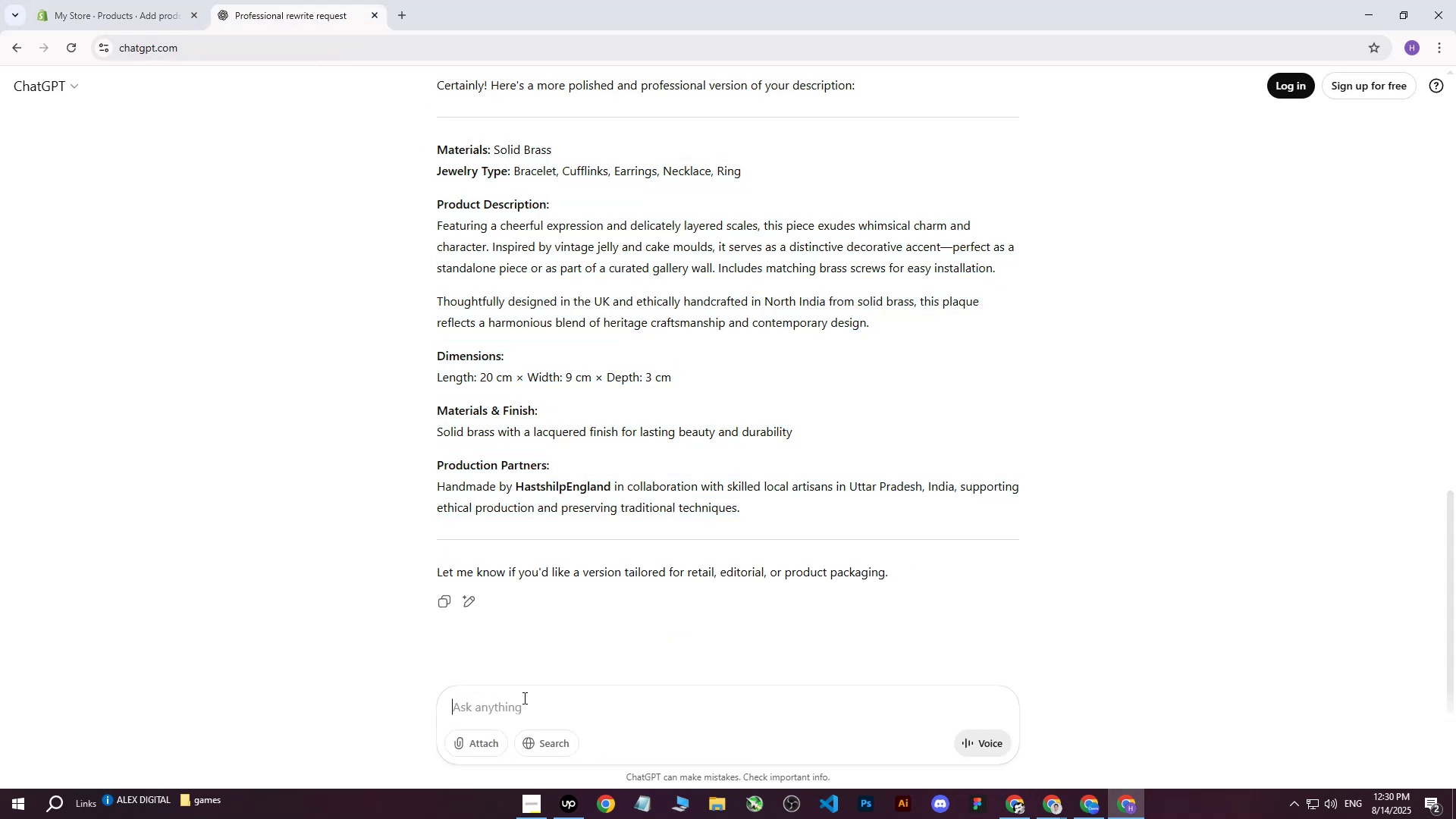 
type(write me this on more professional way : )
 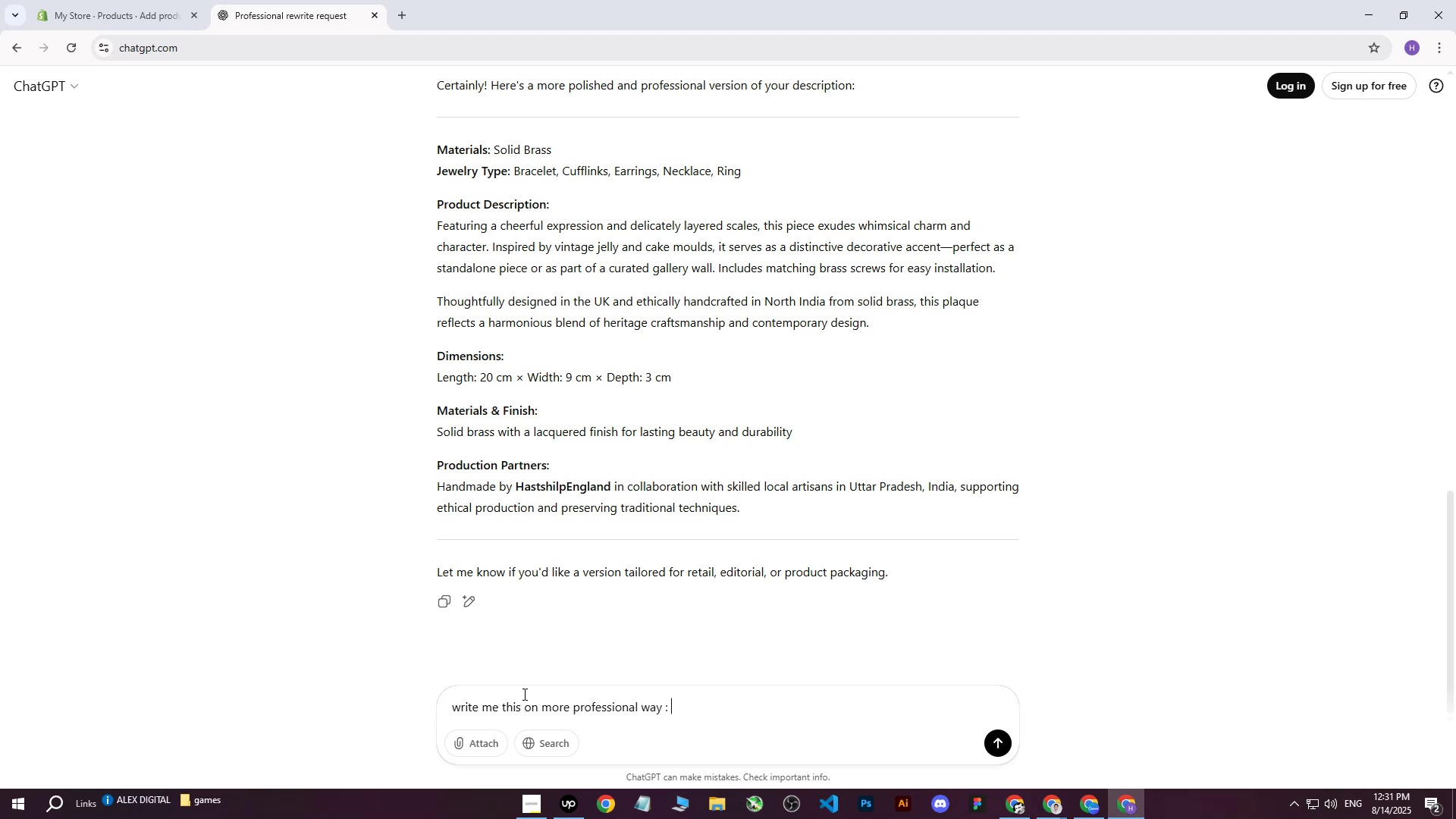 
key(Control+Shift+ControlLeft)
 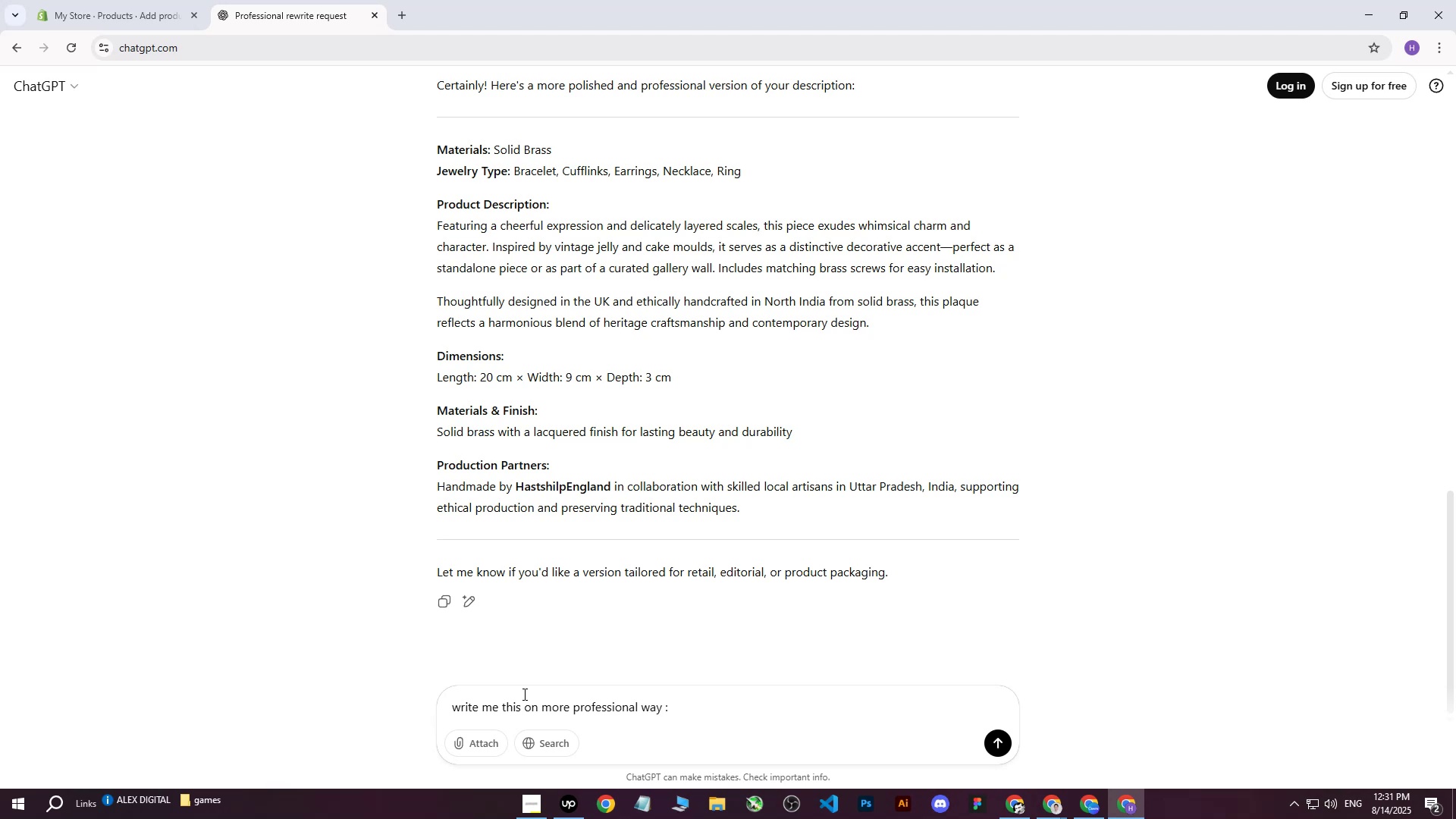 
key(Control+V)
 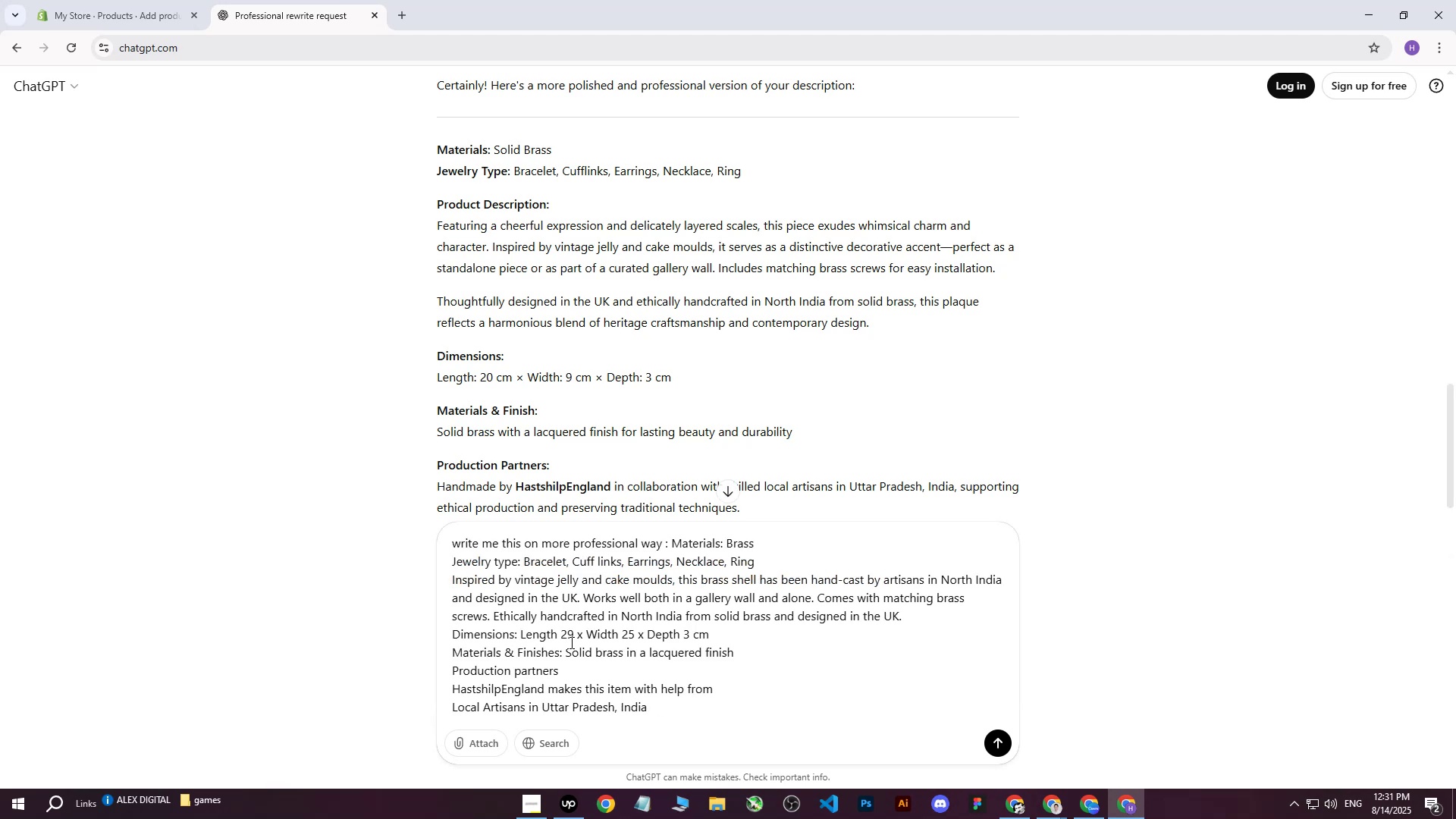 
key(Enter)
 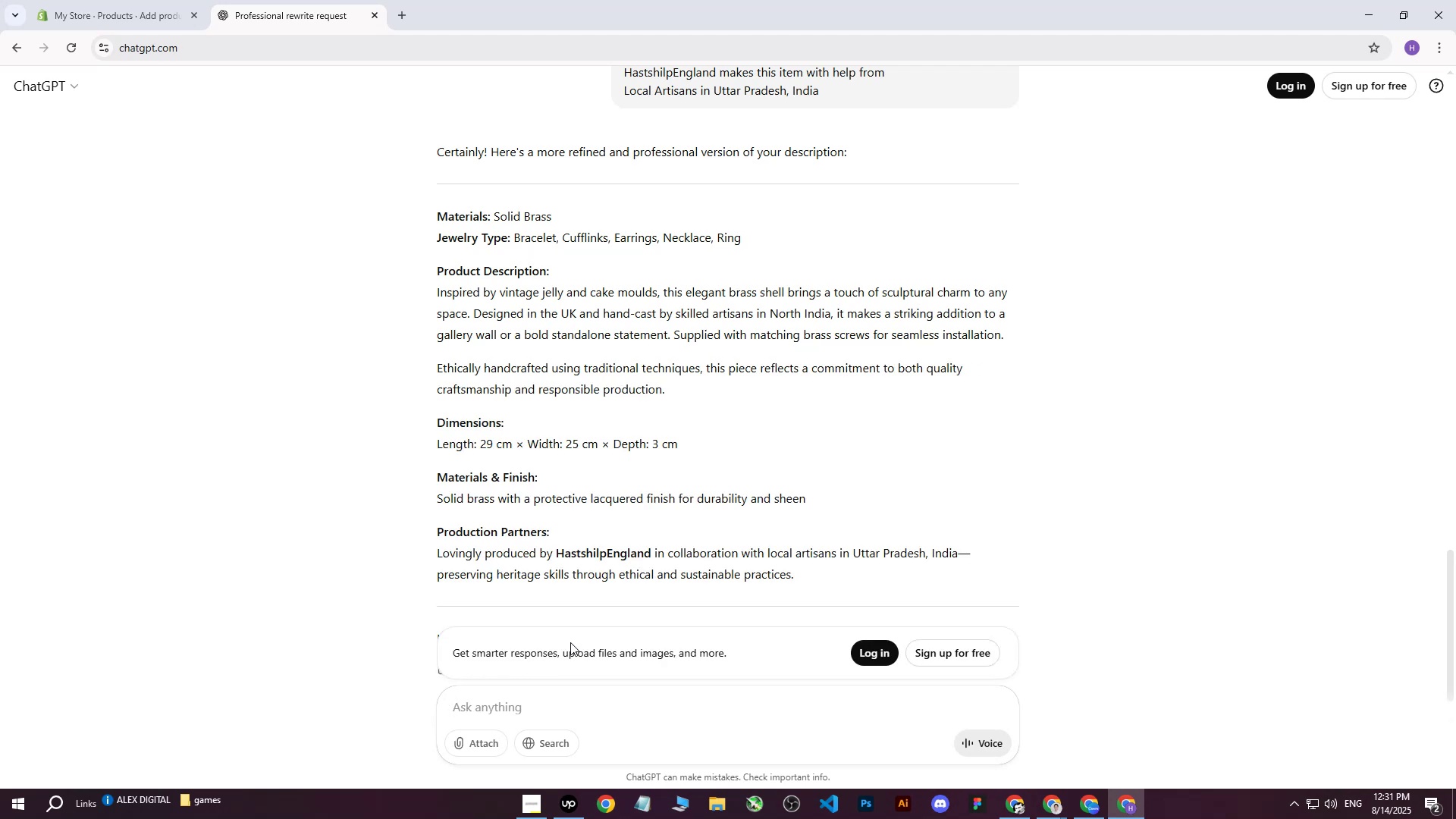 
wait(16.6)
 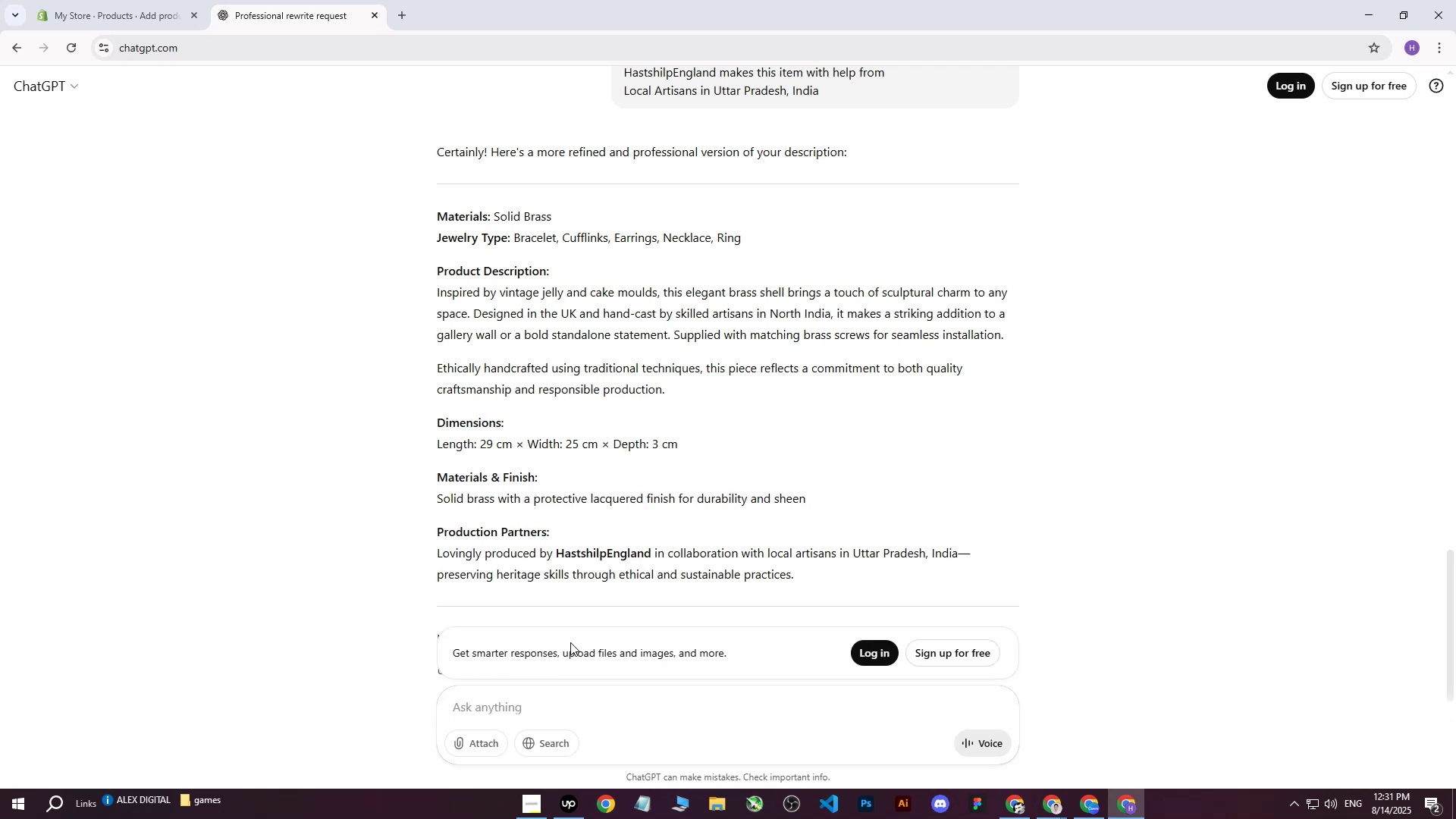 
scroll: coordinate [634, 433], scroll_direction: down, amount: 5.0
 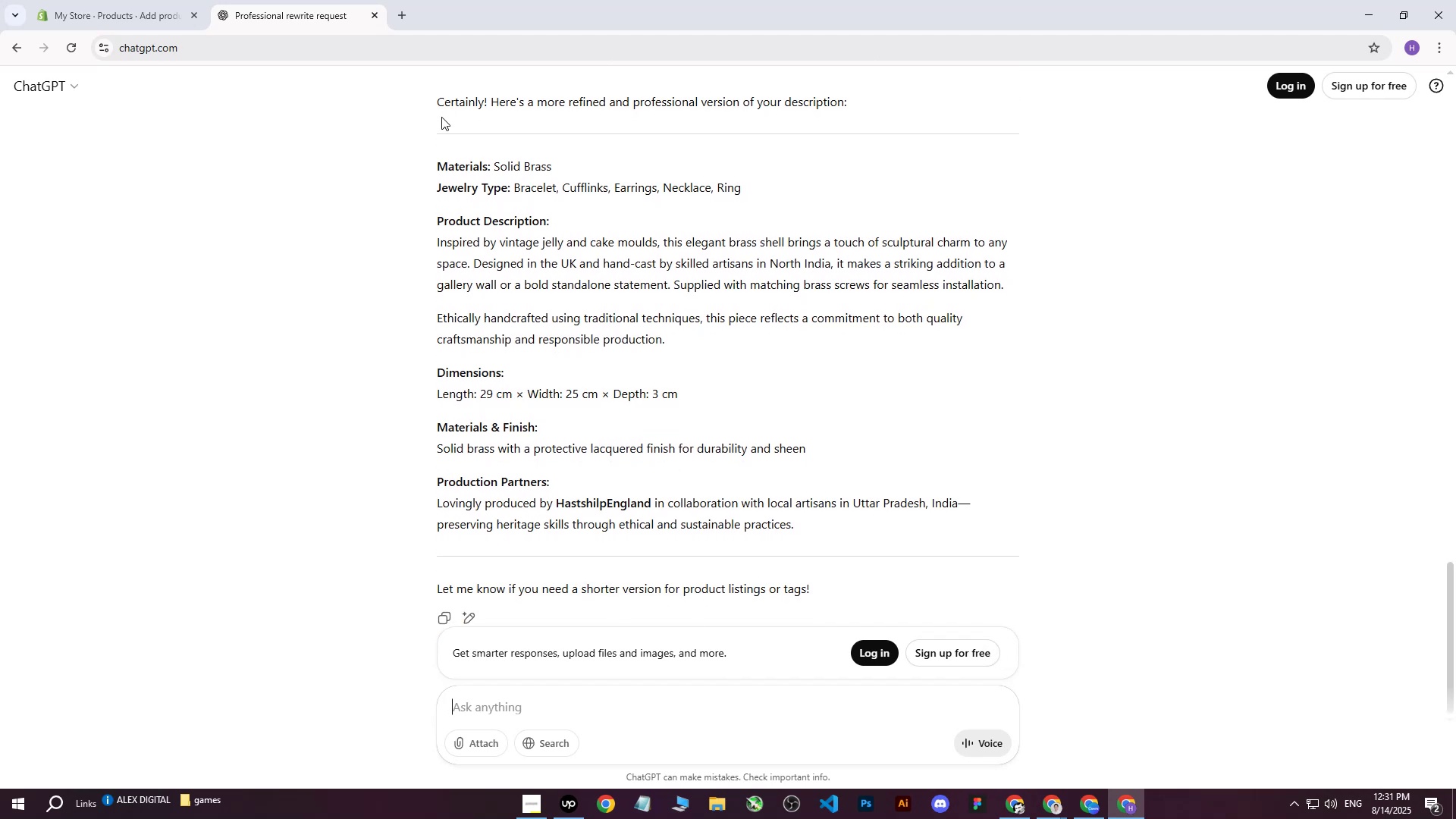 
left_click_drag(start_coordinate=[439, 167], to_coordinate=[827, 519])
 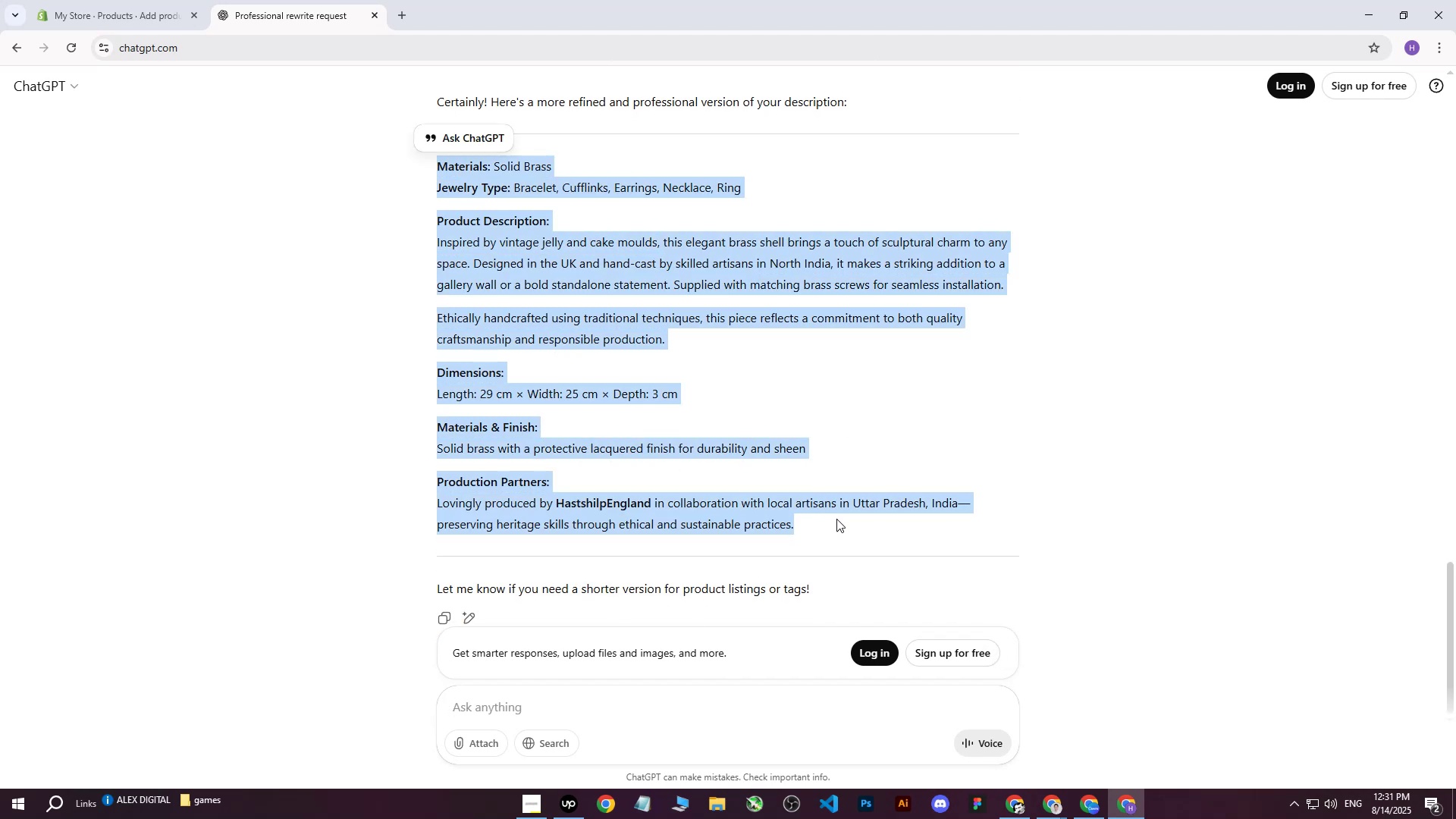 
scroll: coordinate [848, 365], scroll_direction: down, amount: 1.0
 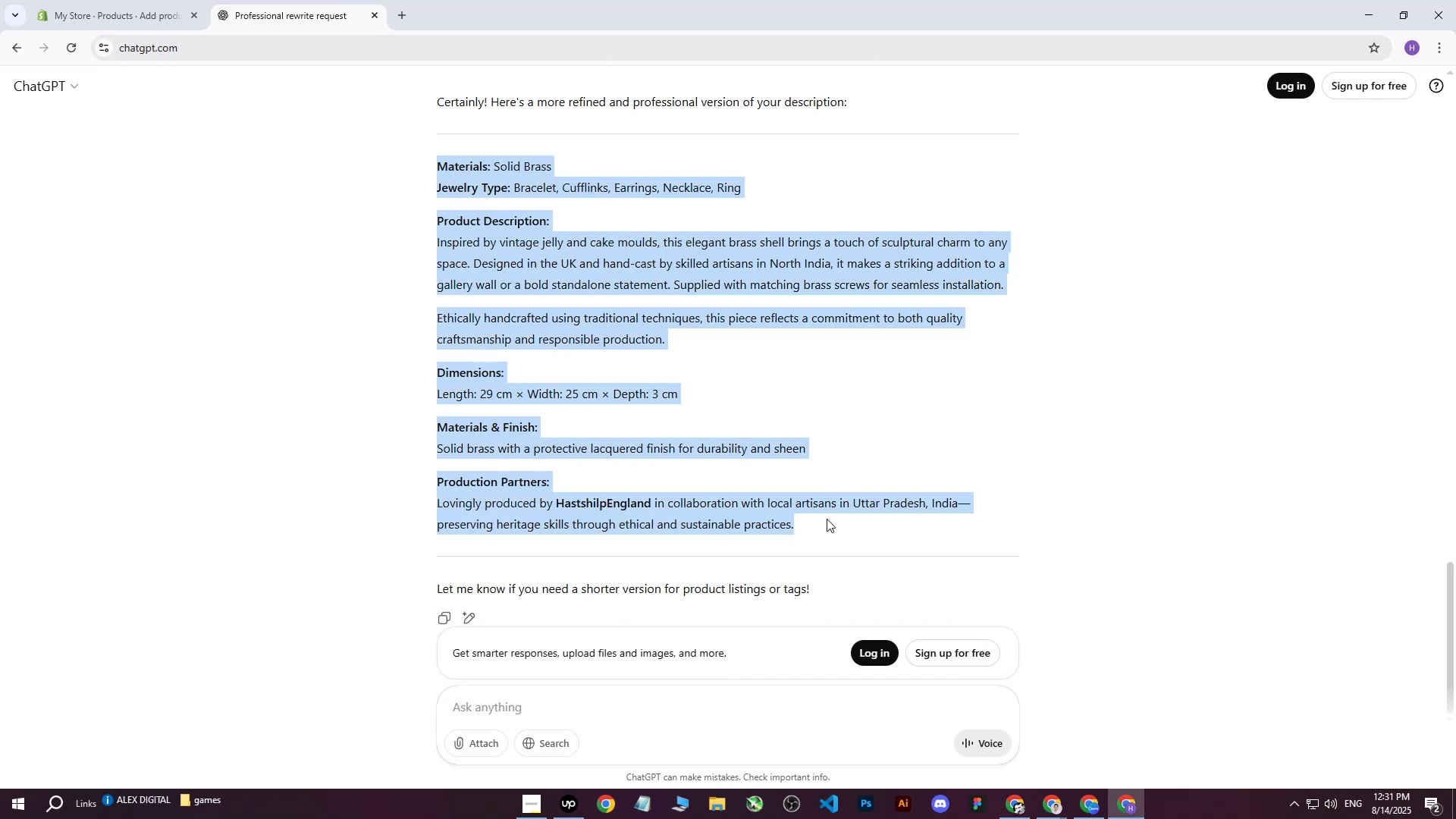 
key(Control+C)
 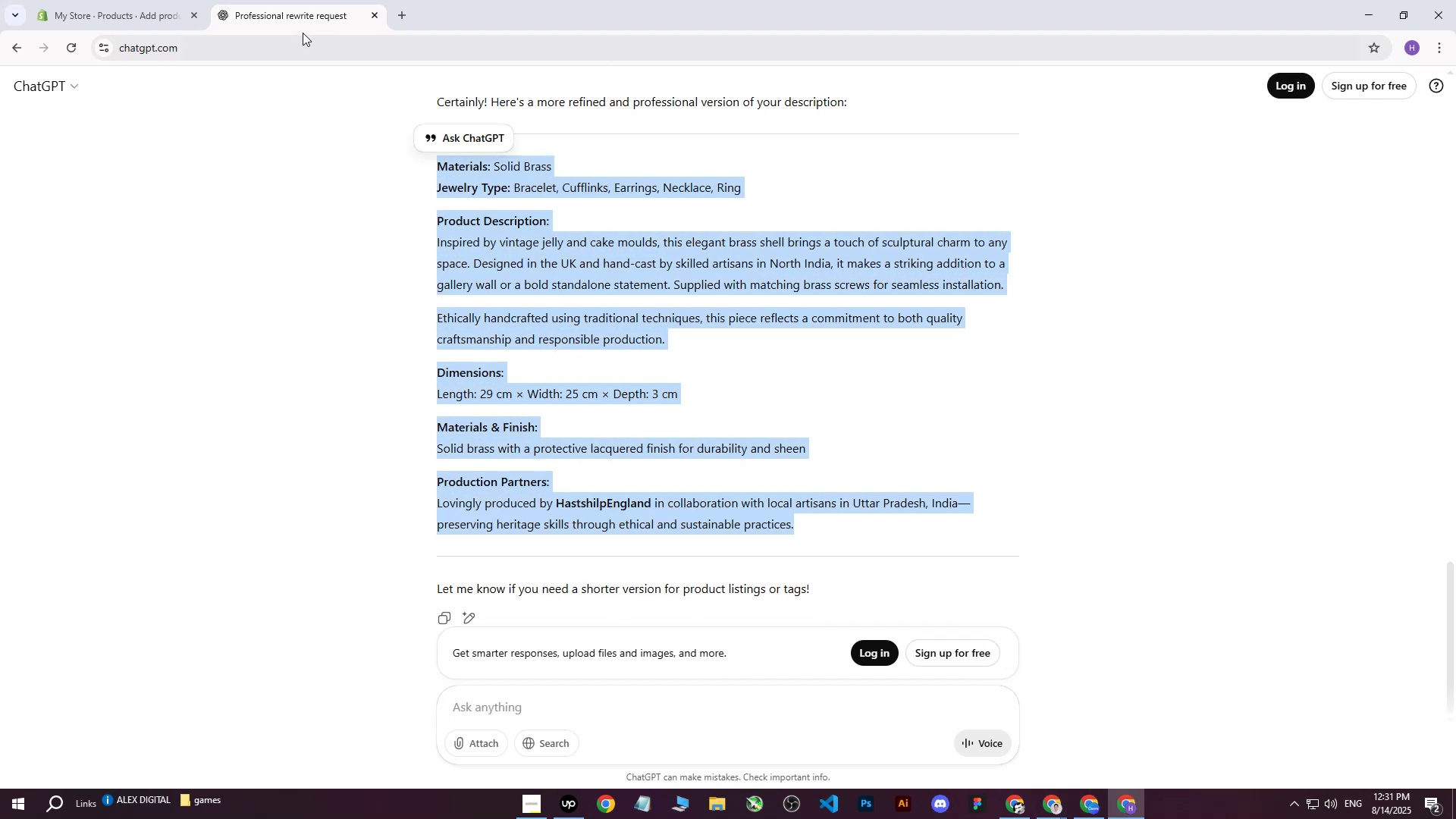 
left_click([78, 0])
 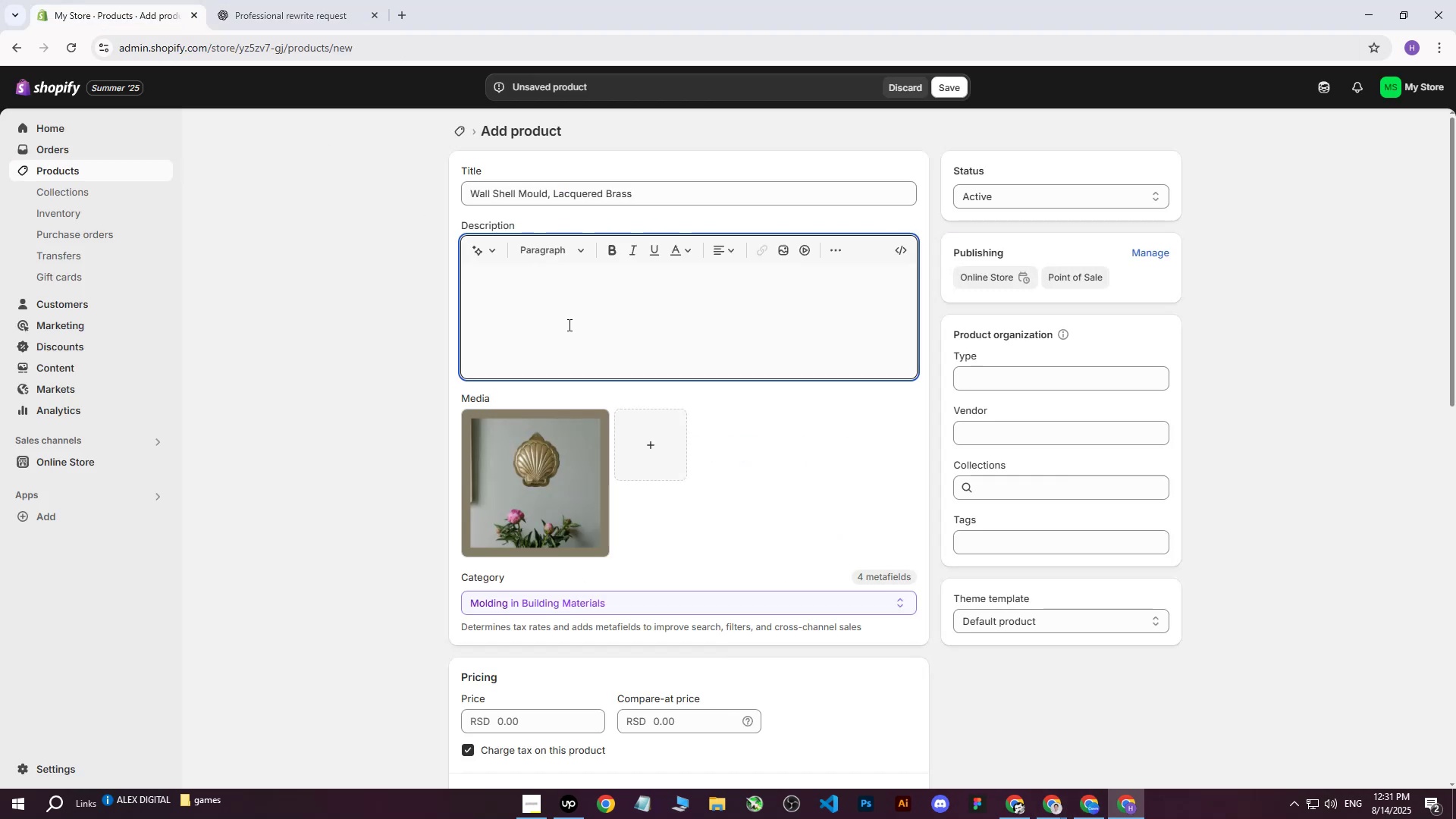 
left_click([568, 325])
 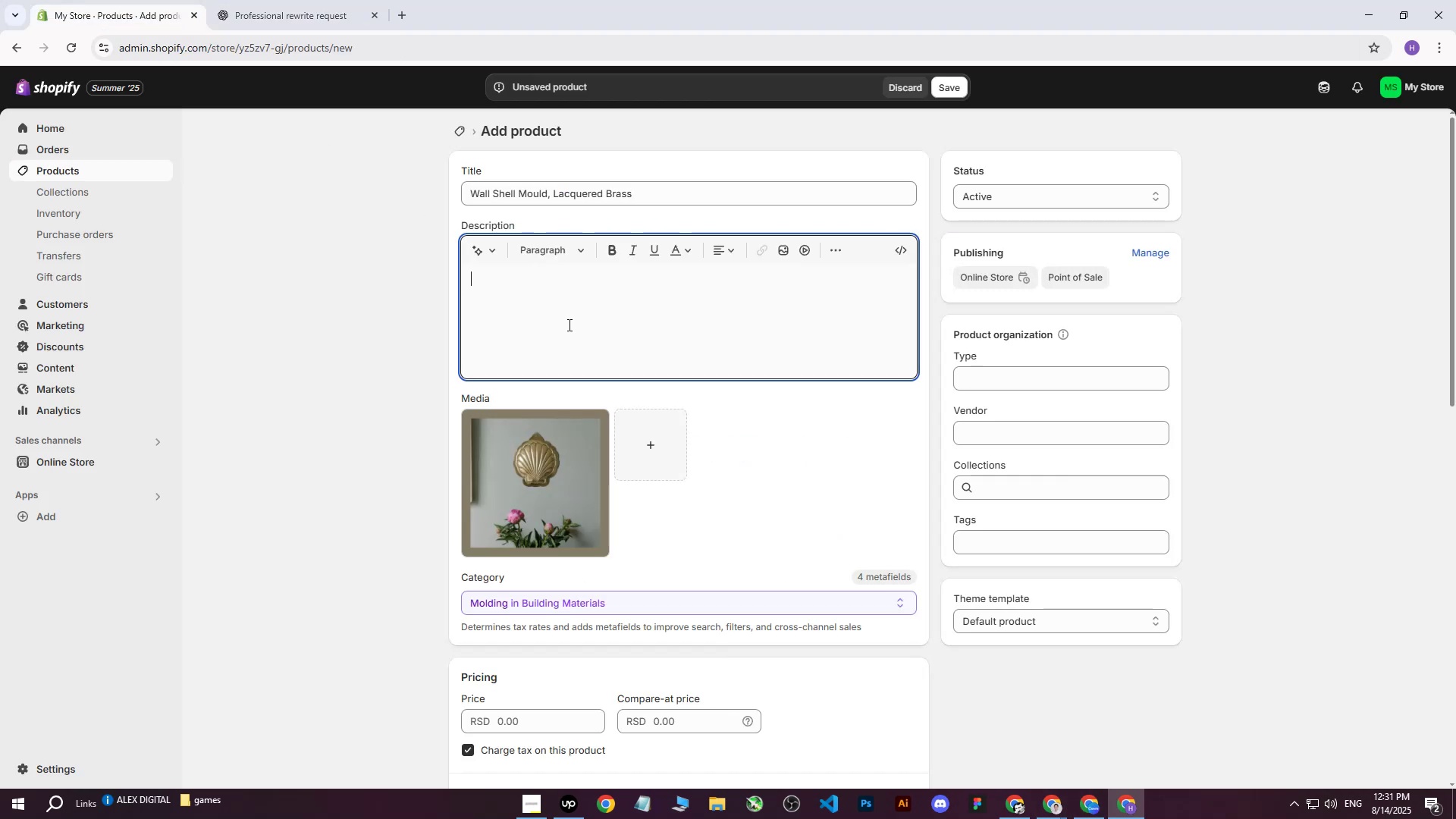 
key(Control+V)
 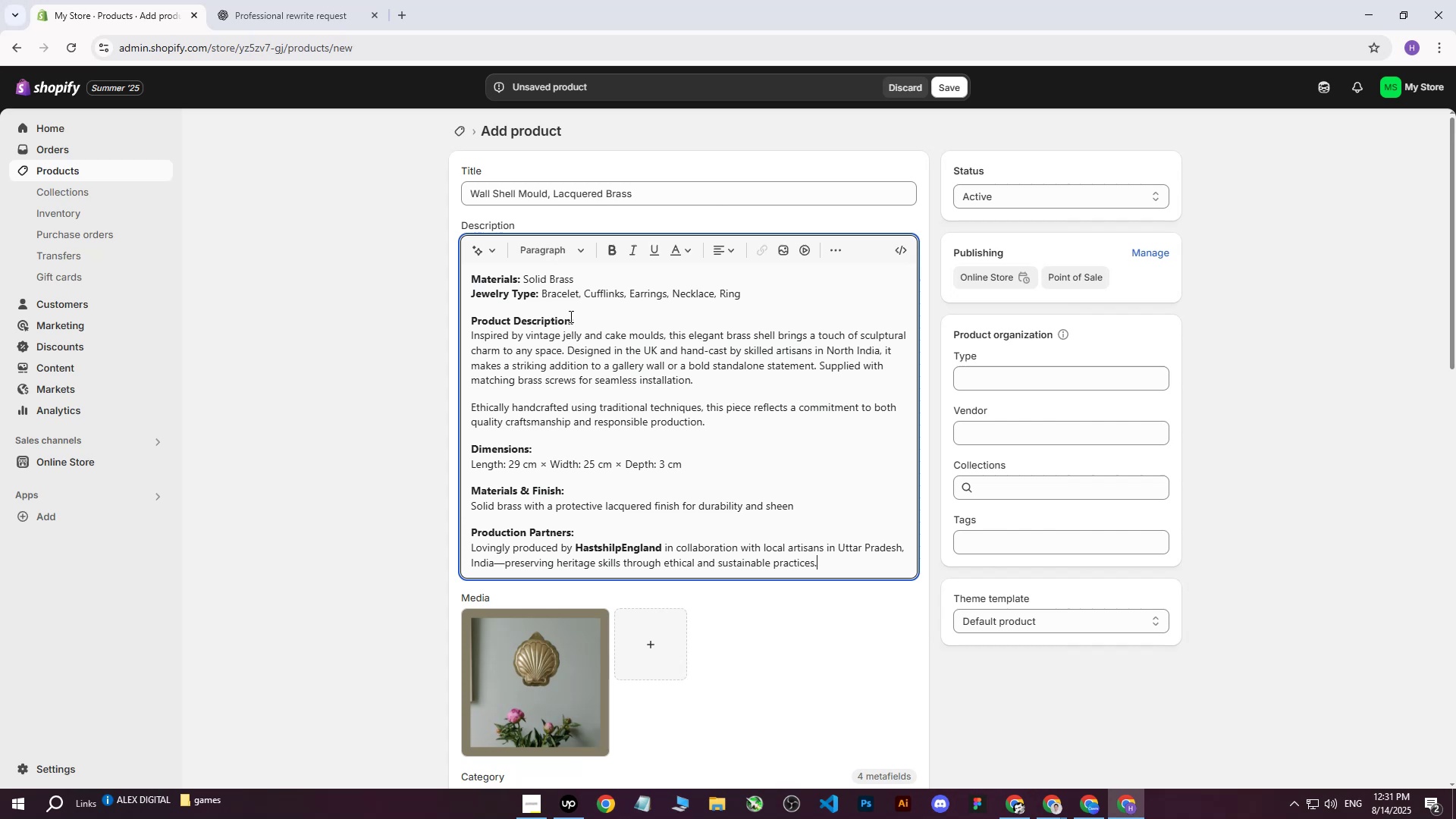 
scroll: coordinate [528, 267], scroll_direction: up, amount: 3.0
 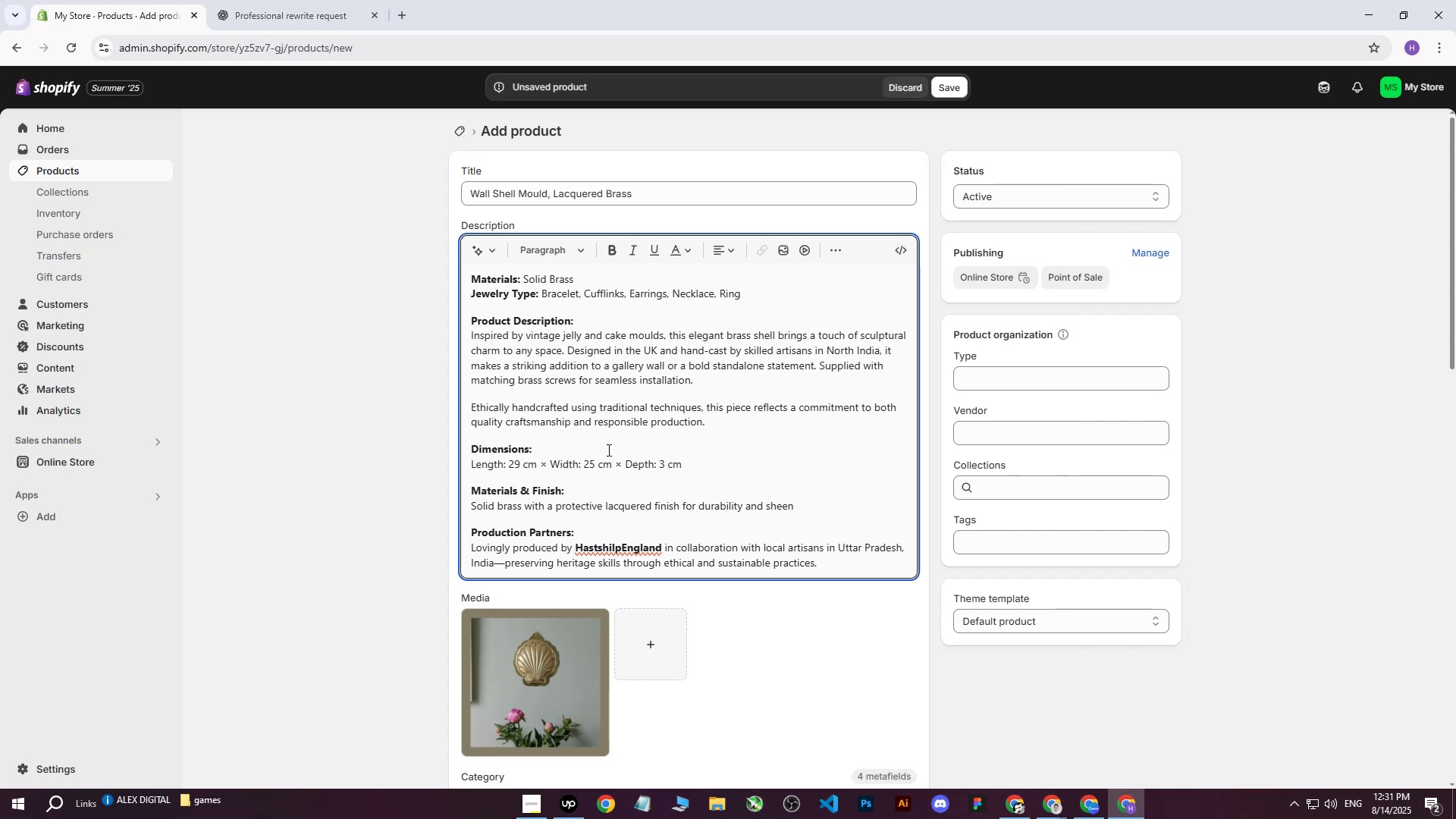 
wait(16.41)
 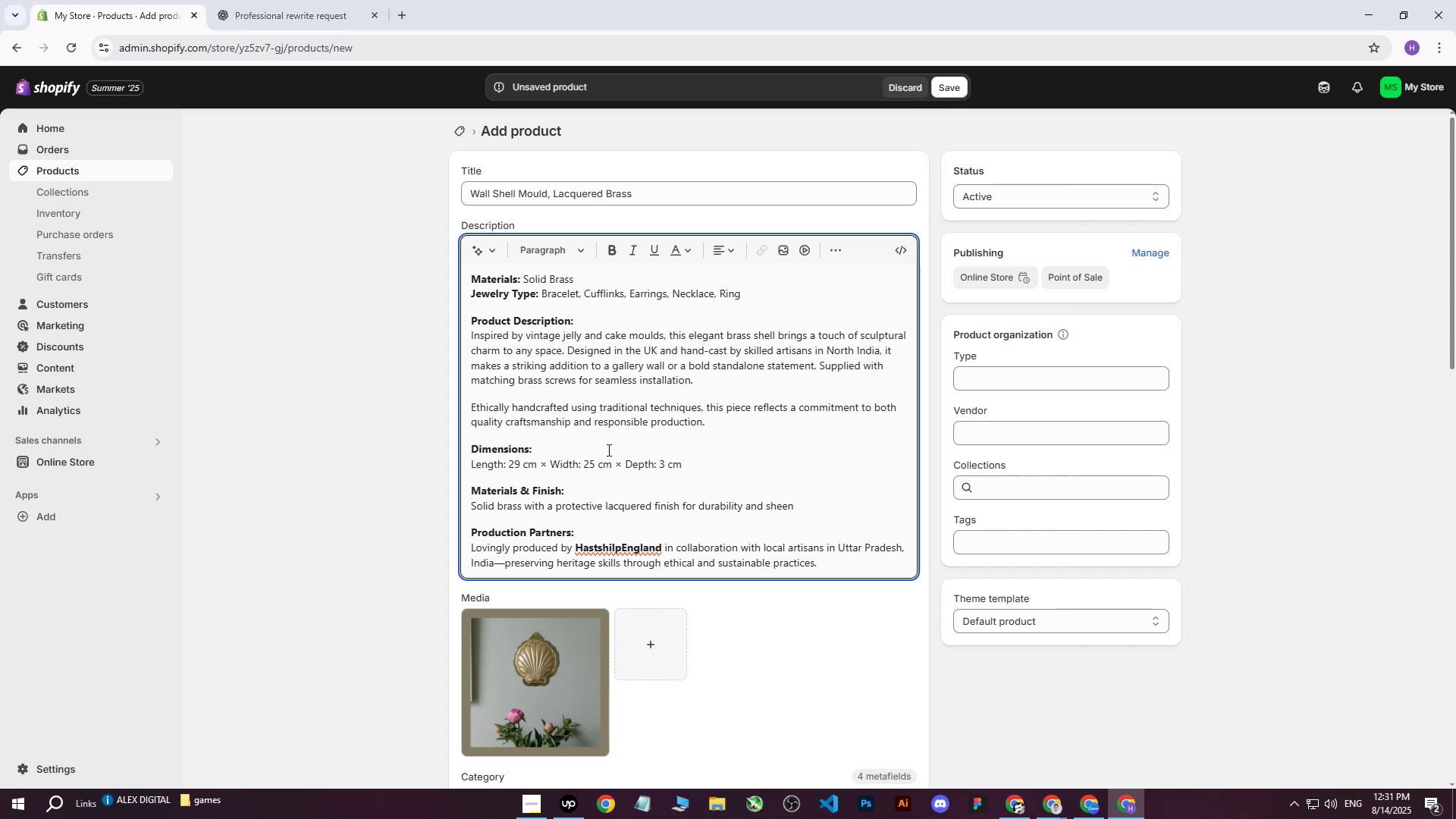 
scroll: coordinate [720, 446], scroll_direction: down, amount: 5.0
 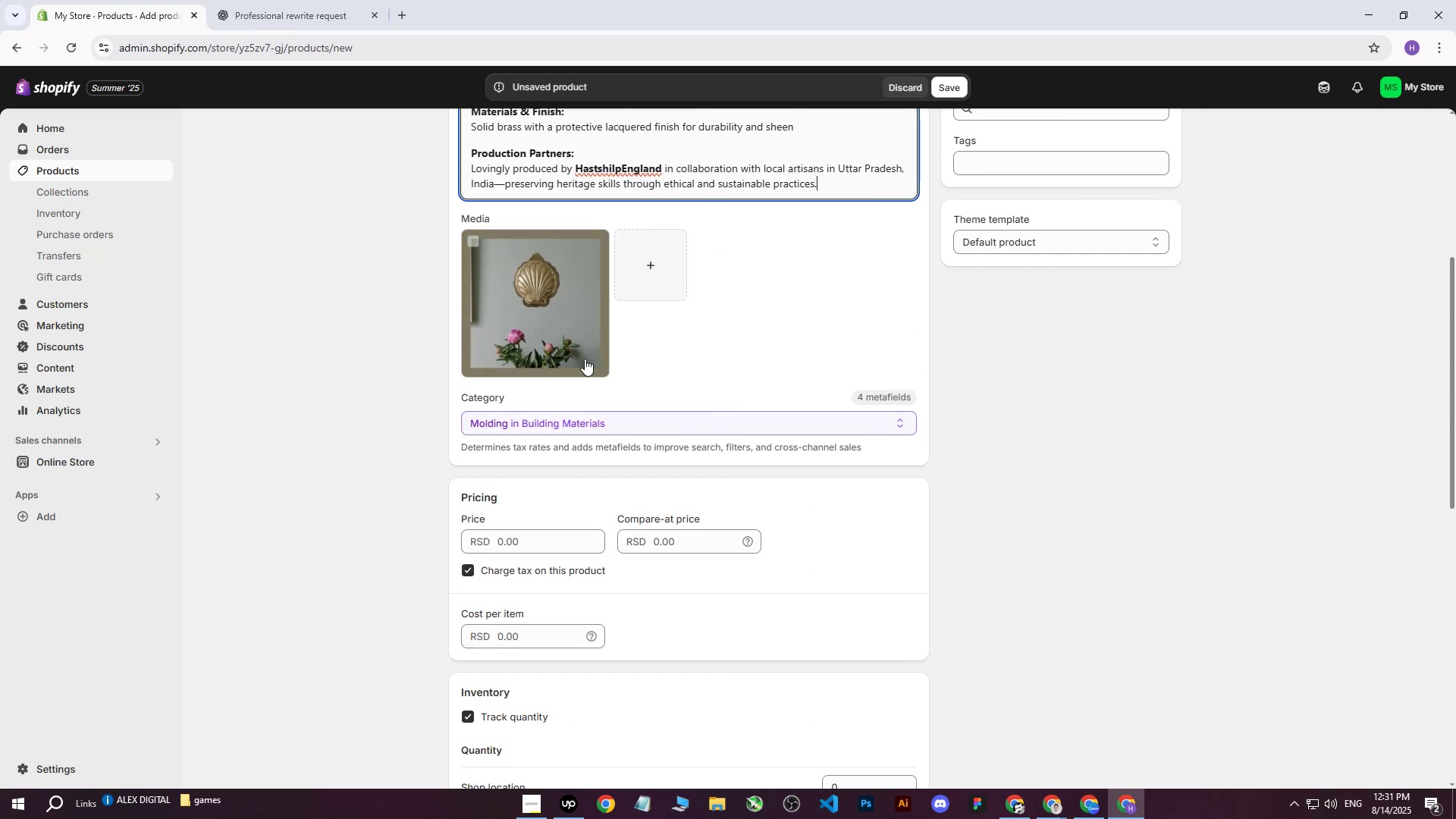 
left_click([557, 322])
 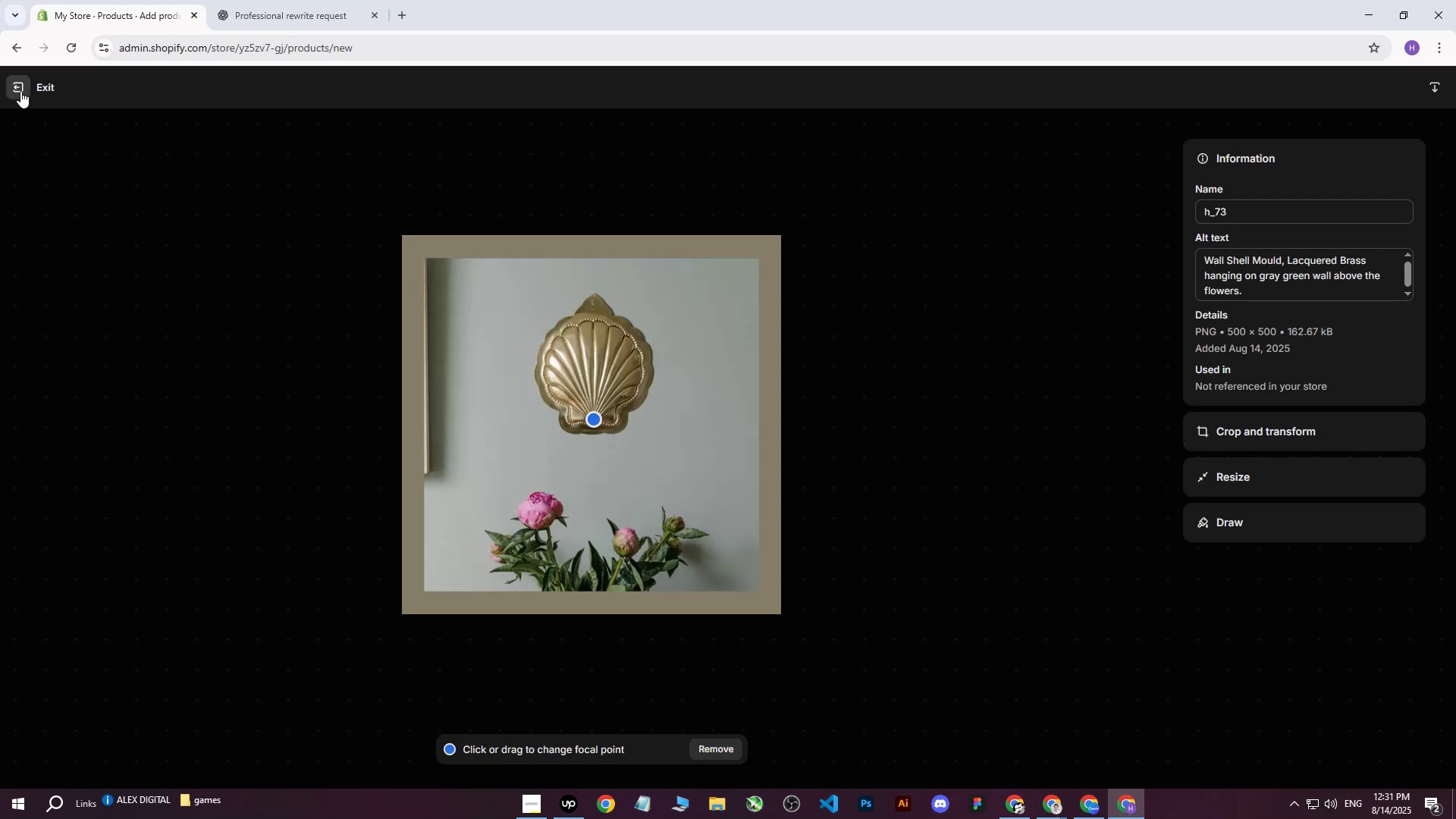 
left_click([20, 91])
 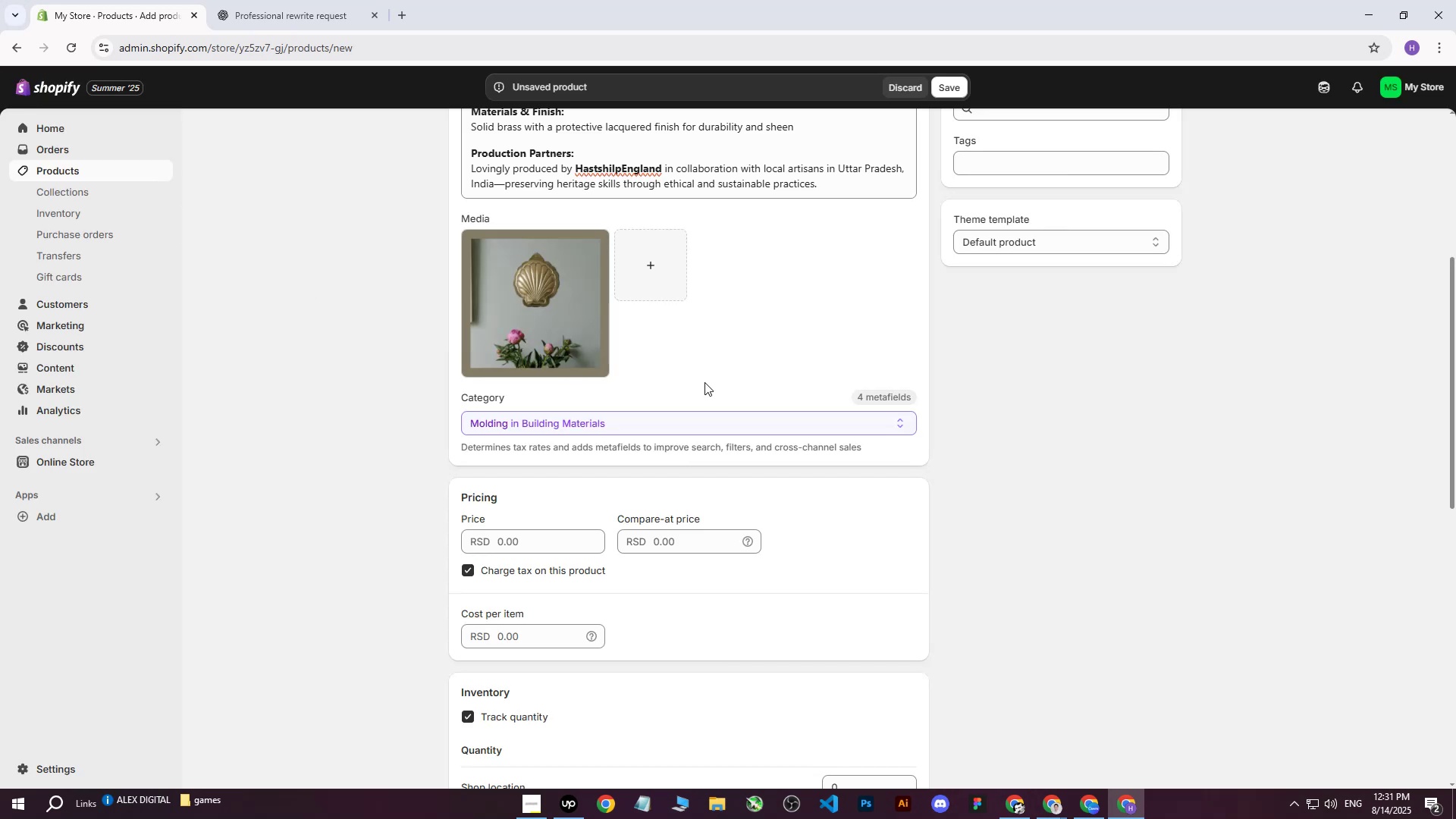 
scroll: coordinate [723, 382], scroll_direction: up, amount: 2.0
 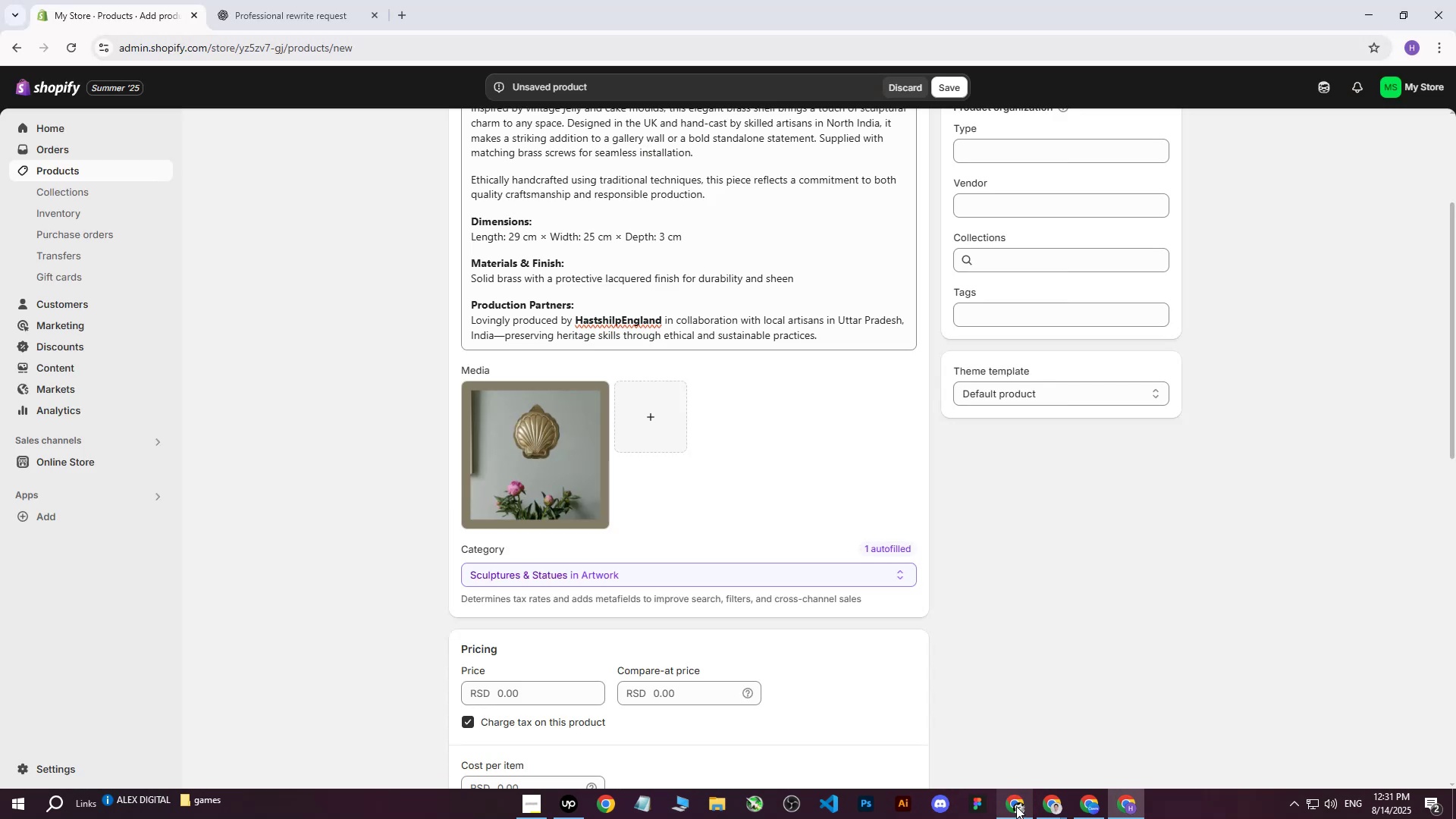 
right_click([1017, 805])
 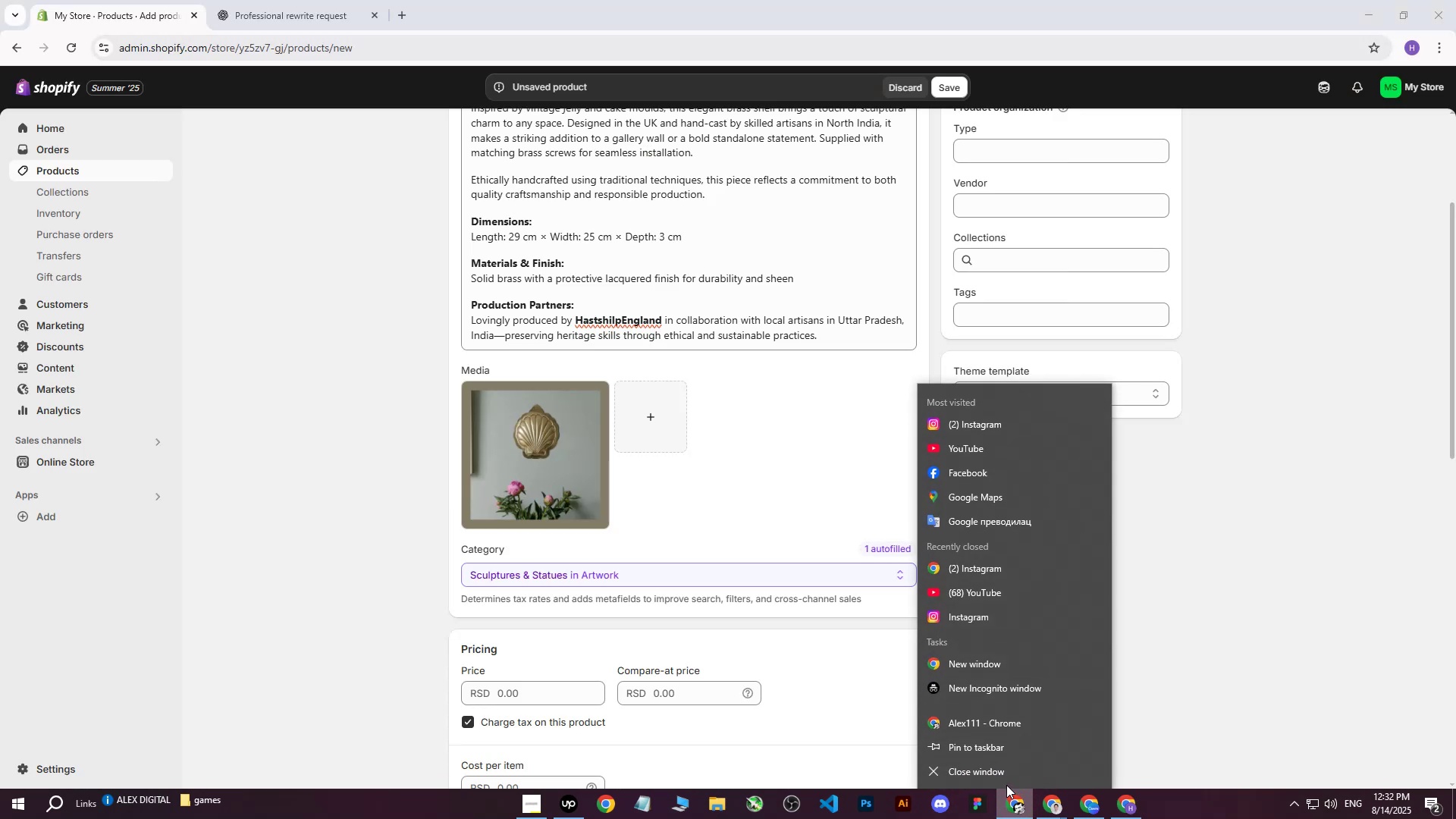 
left_click([1003, 778])
 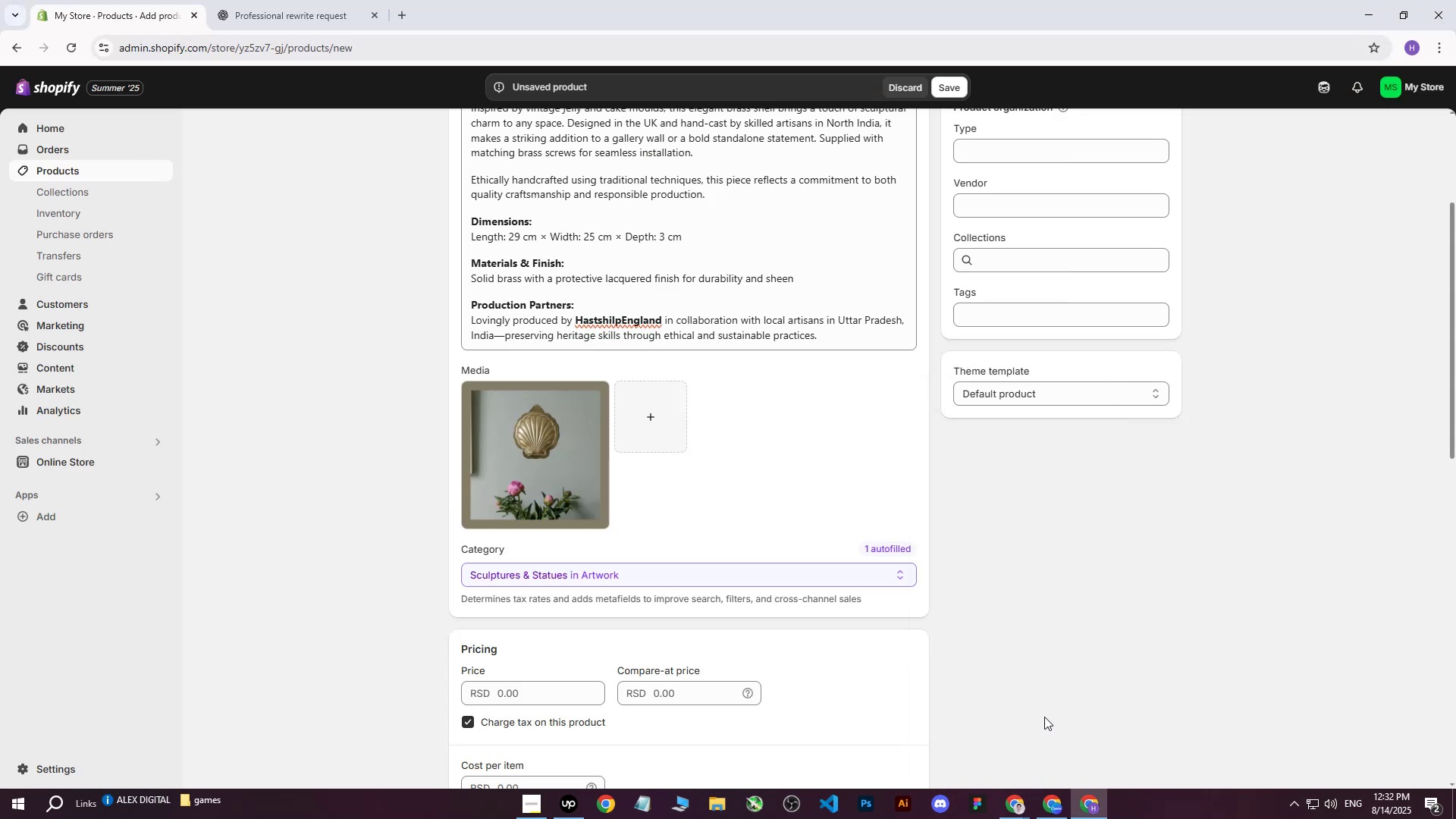 
mouse_move([999, 791])
 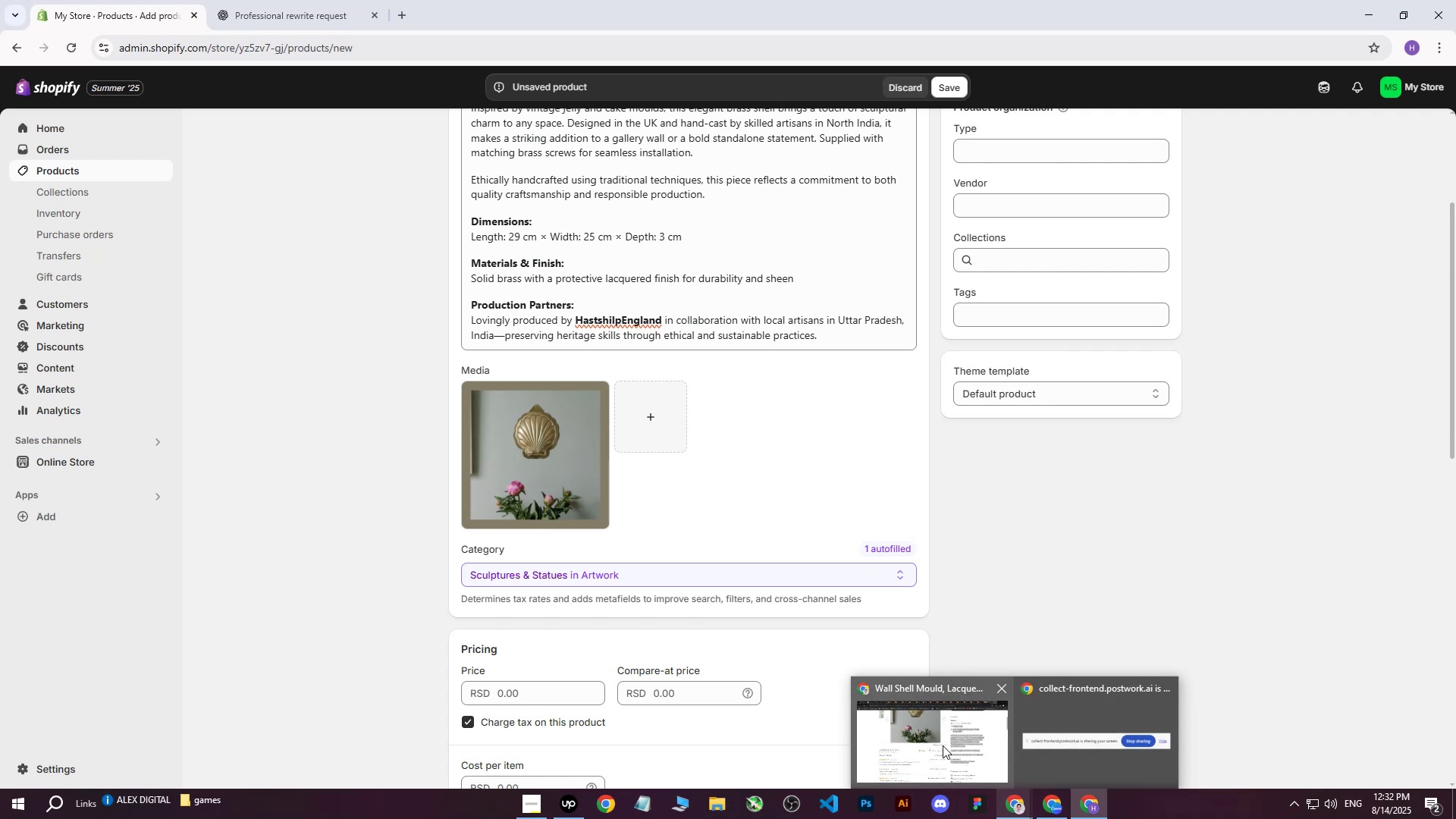 
left_click([943, 745])
 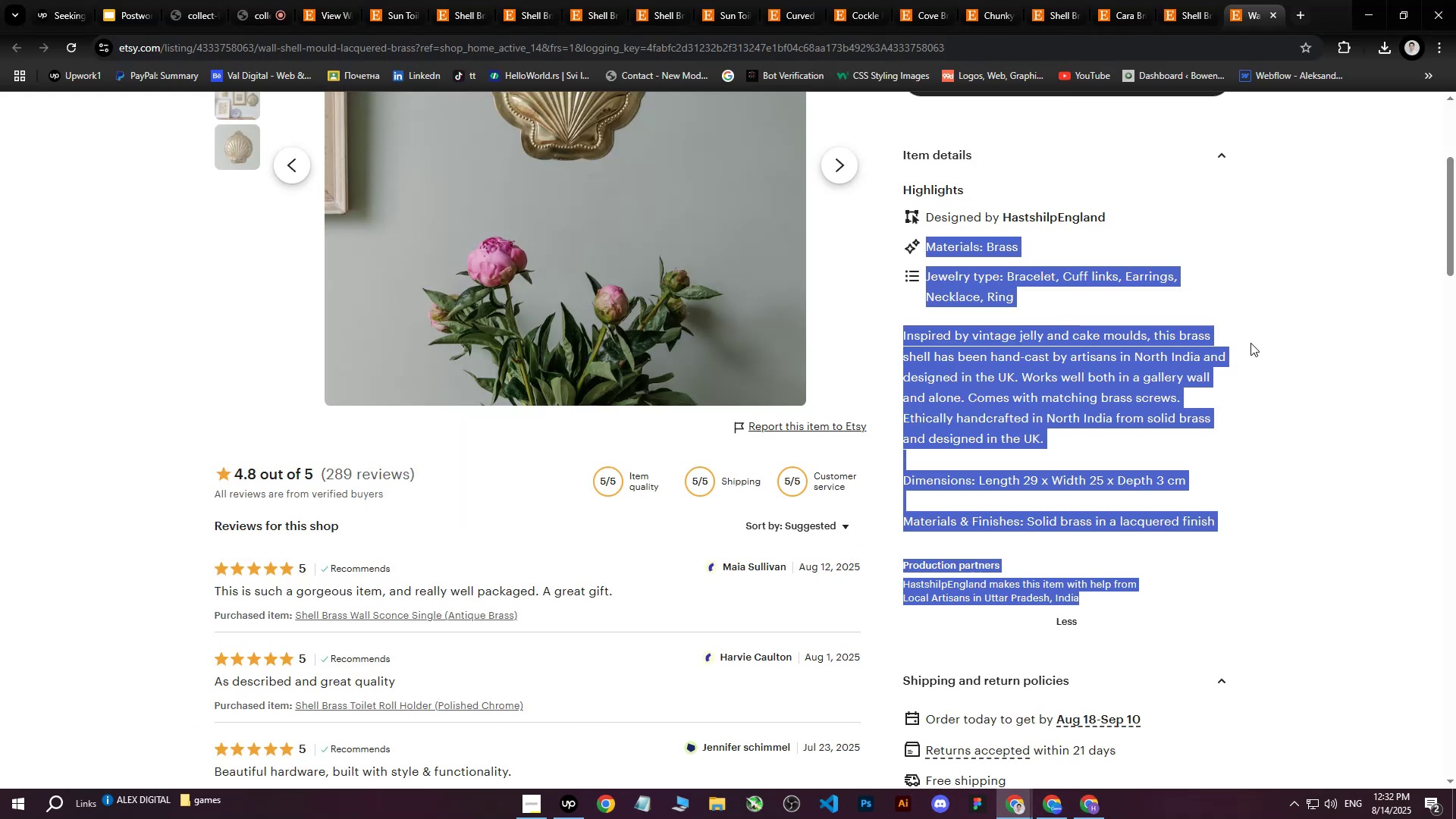 
left_click([1284, 329])
 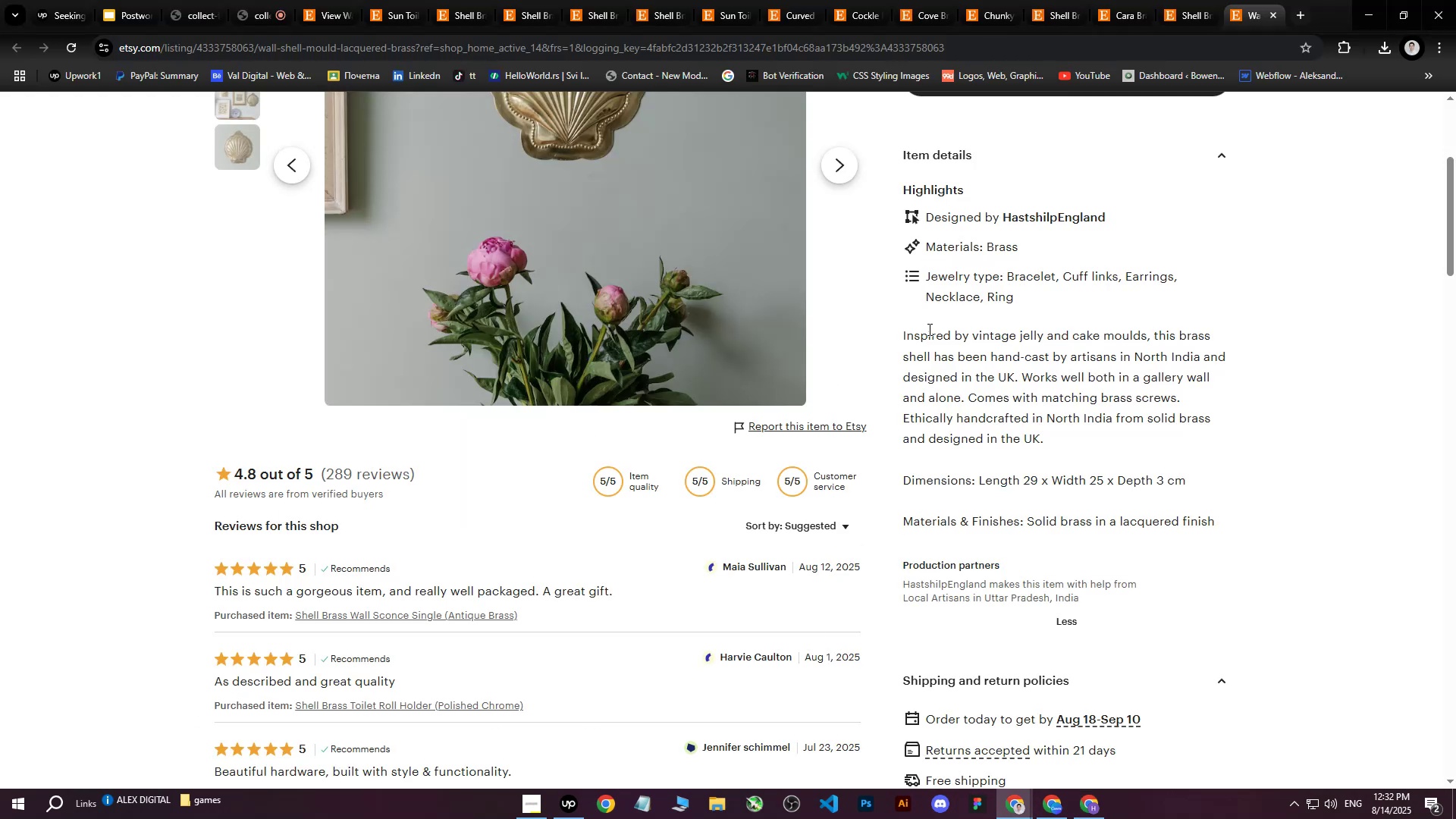 
scroll: coordinate [937, 328], scroll_direction: up, amount: 6.0
 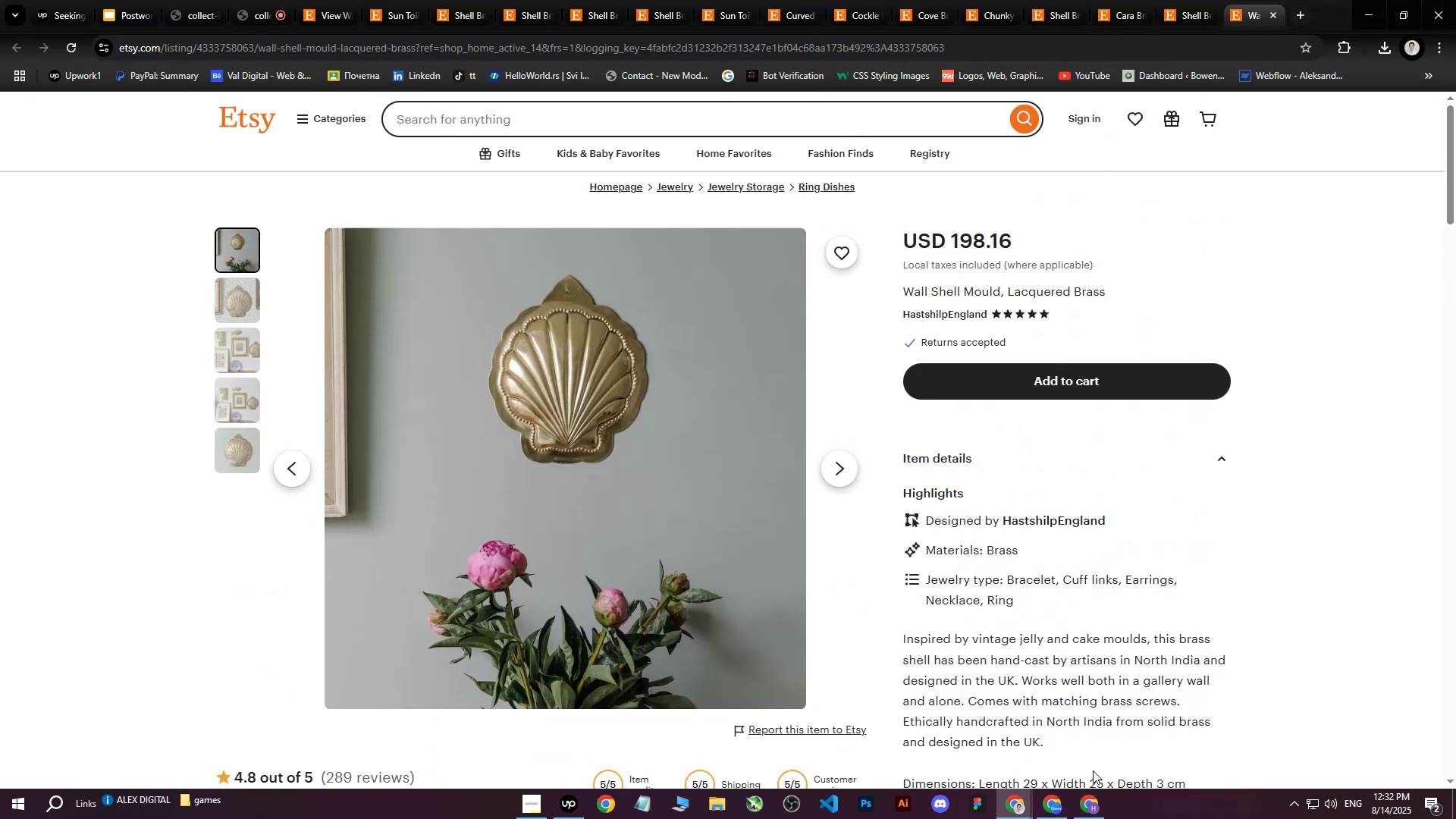 
left_click([1097, 814])
 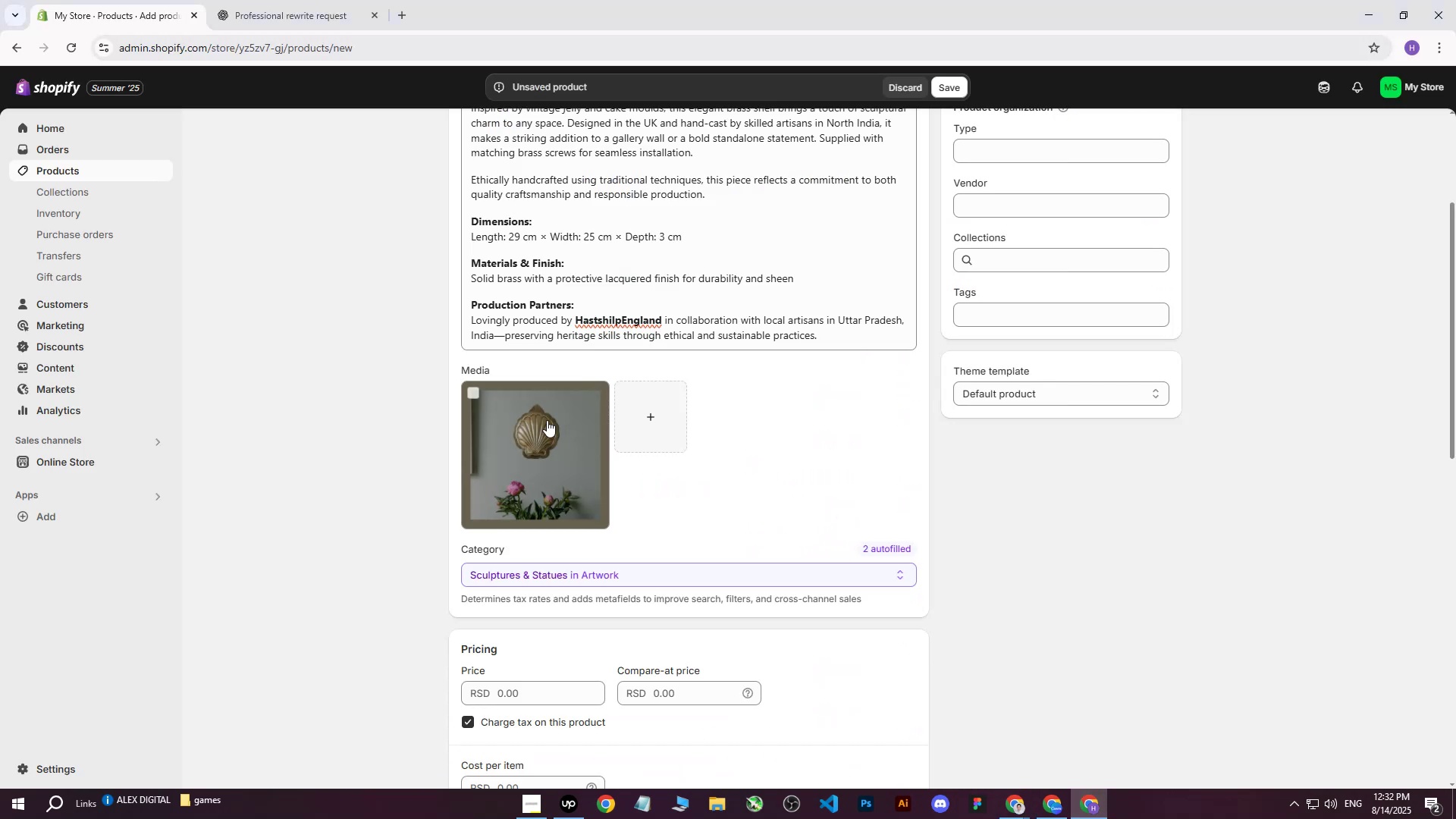 
scroll: coordinate [552, 661], scroll_direction: down, amount: 3.0
 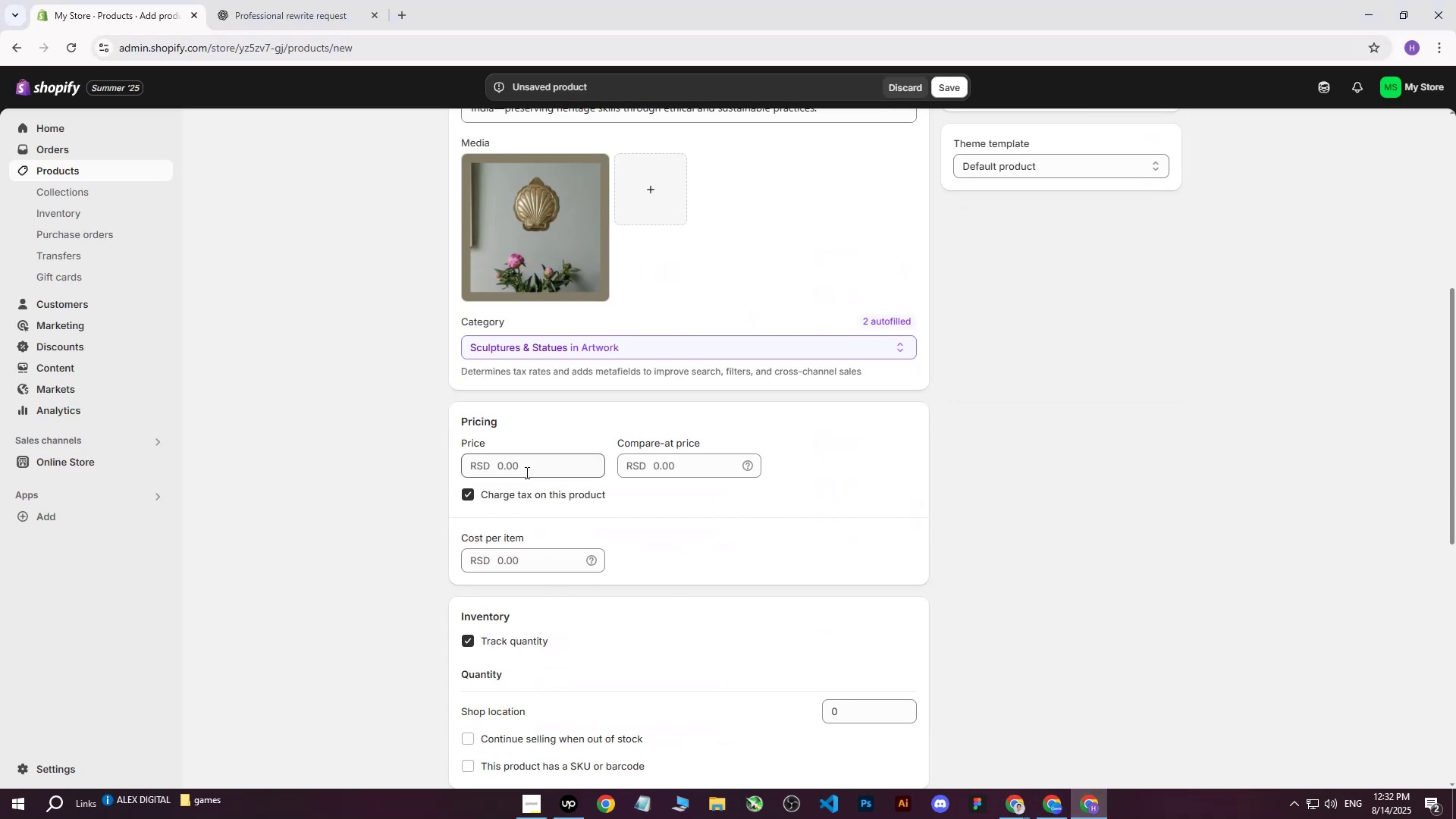 
left_click([526, 468])
 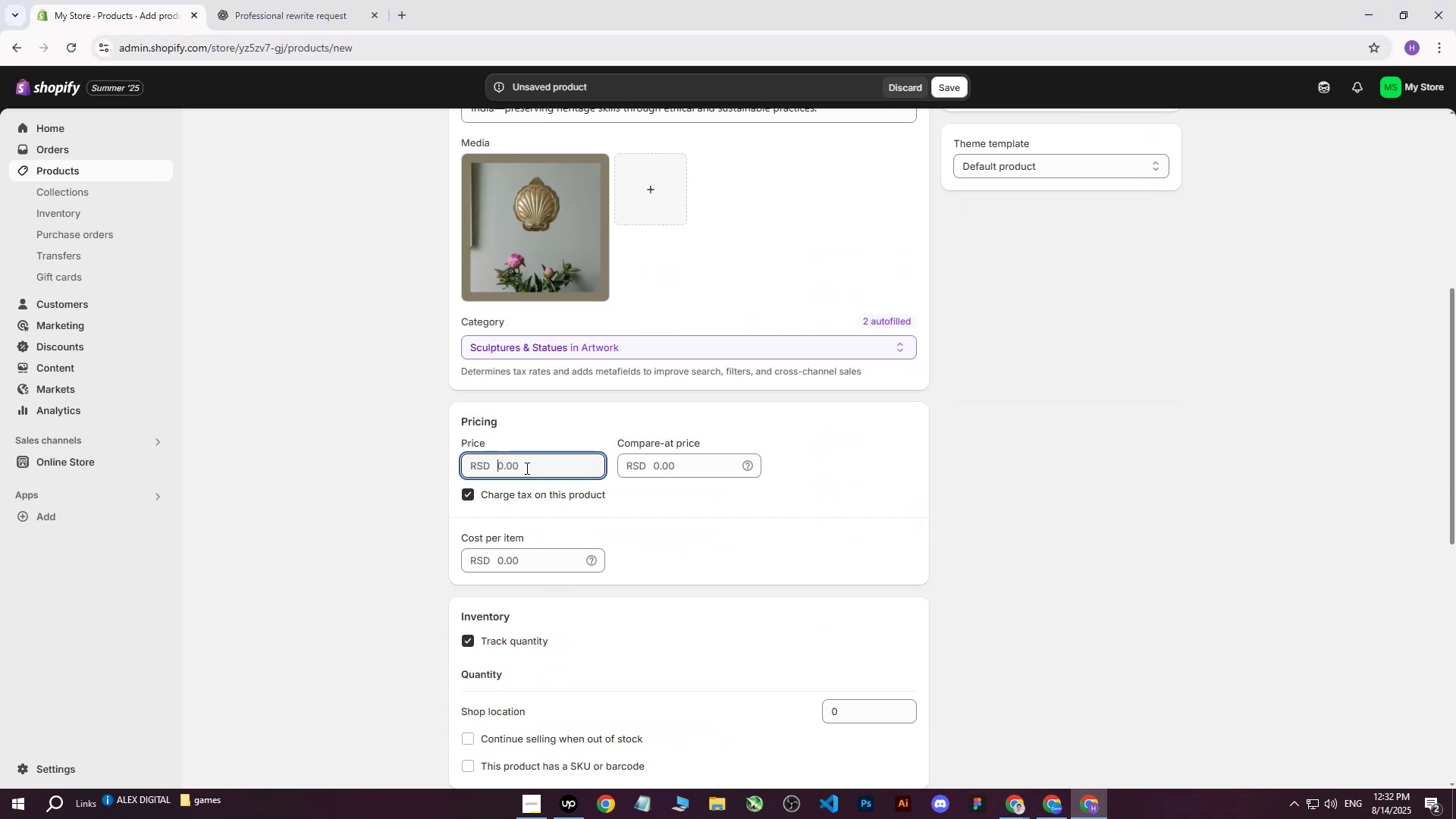 
type(20000)
key(Tab)
key(Tab)
key(Tab)
key(Tab)
 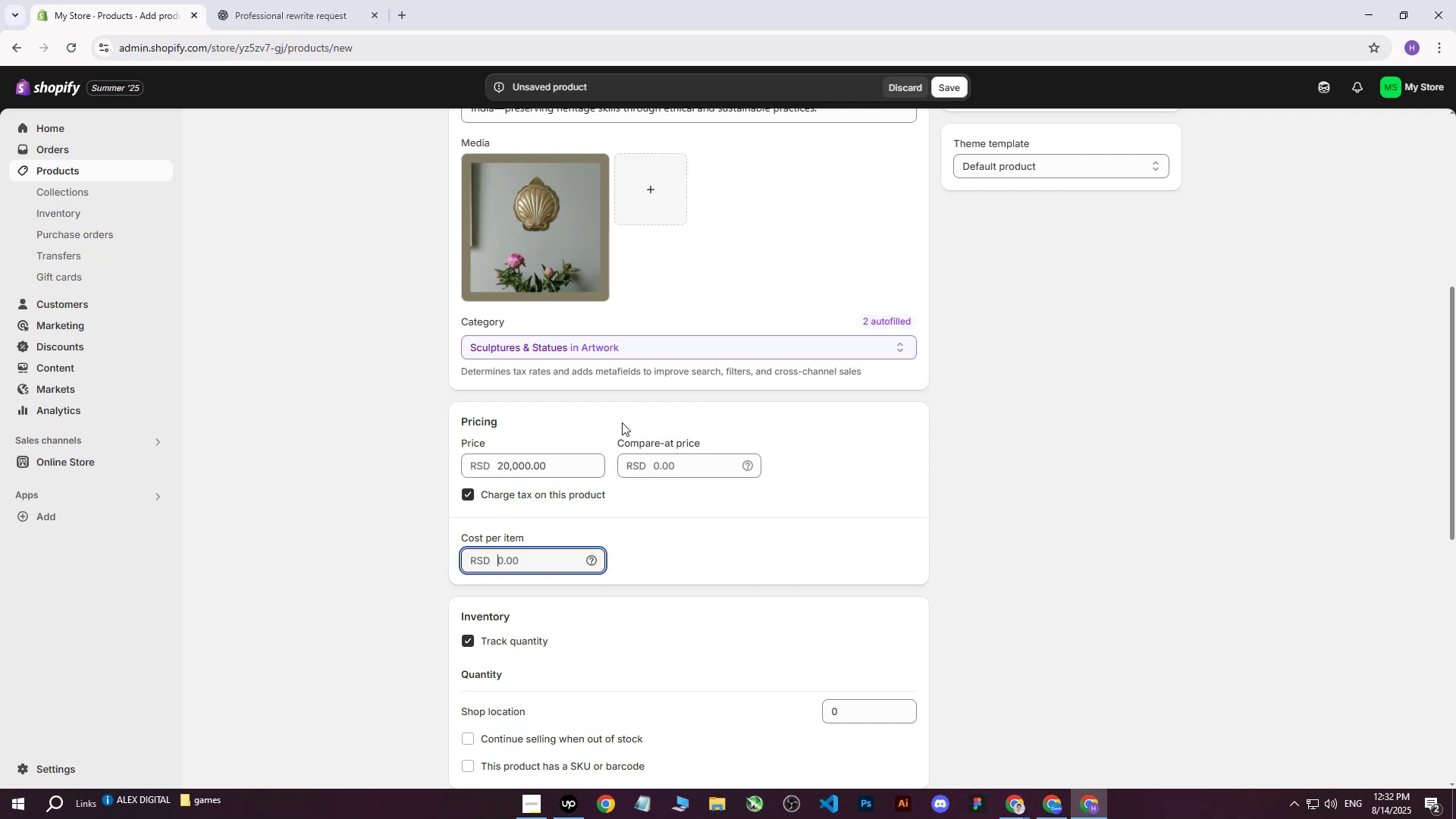 
type(12000)
 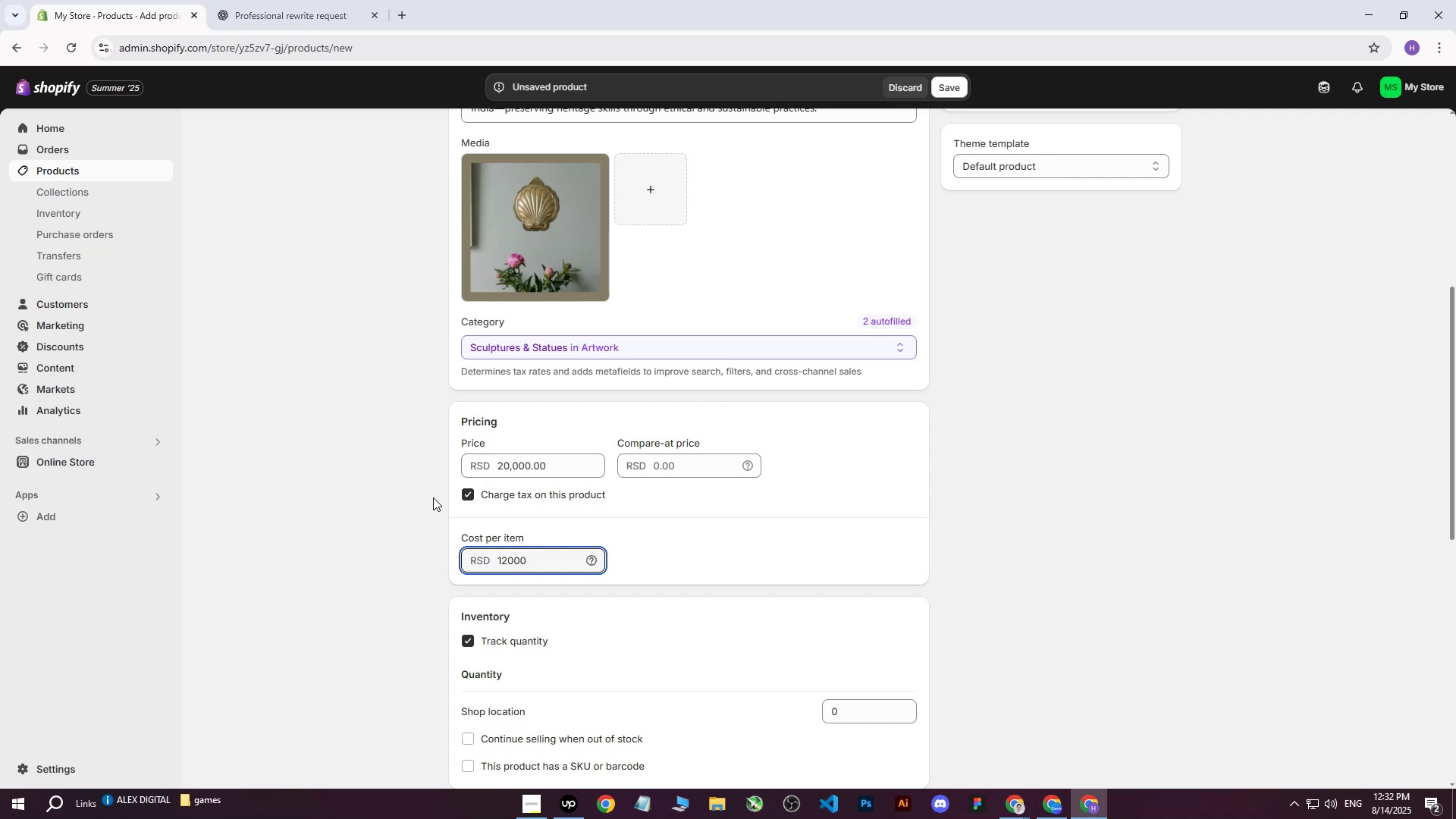 
left_click([381, 511])
 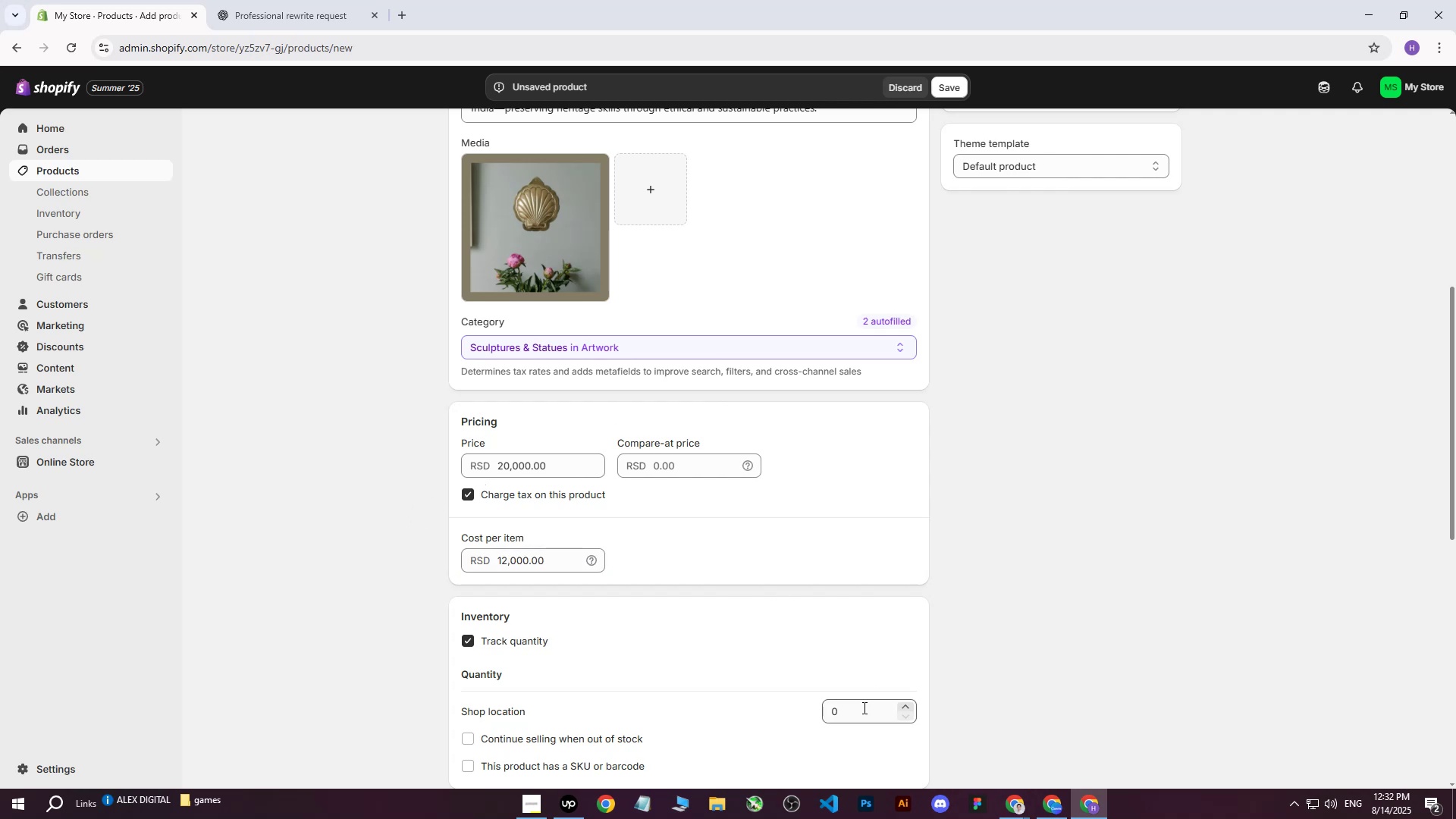 
left_click([858, 716])
 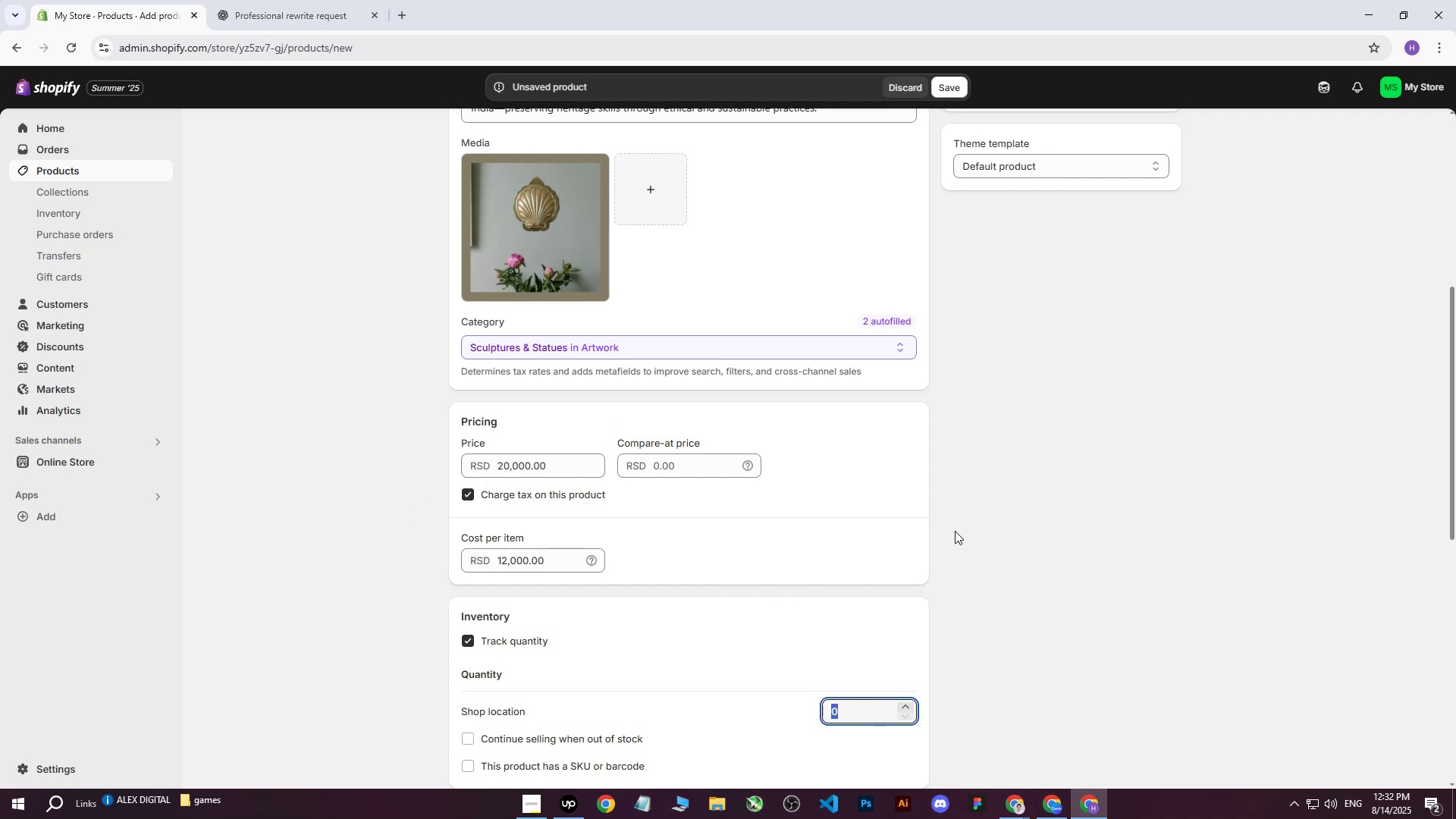 
scroll: coordinate [955, 531], scroll_direction: down, amount: 2.0
 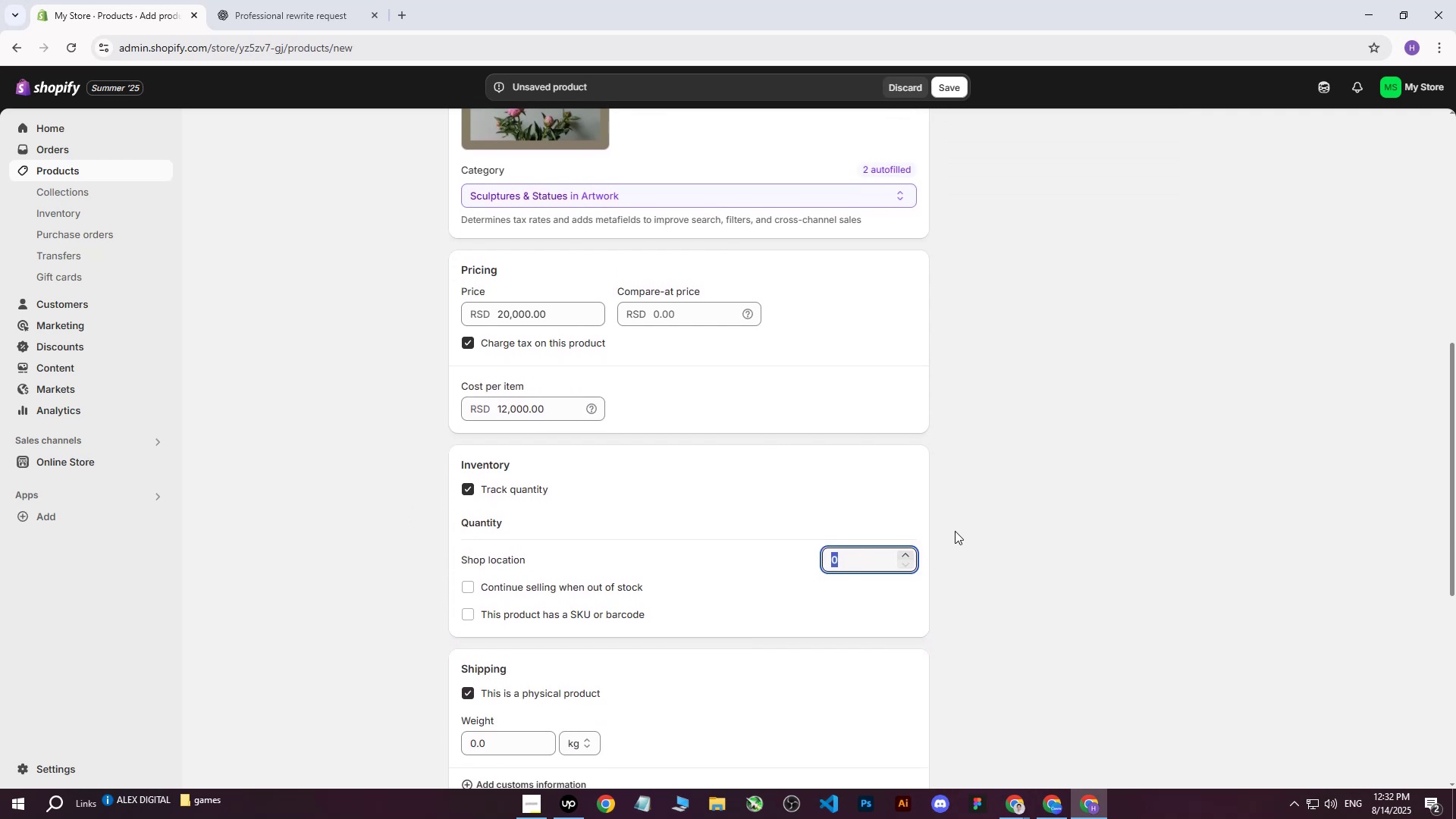 
type(350)
 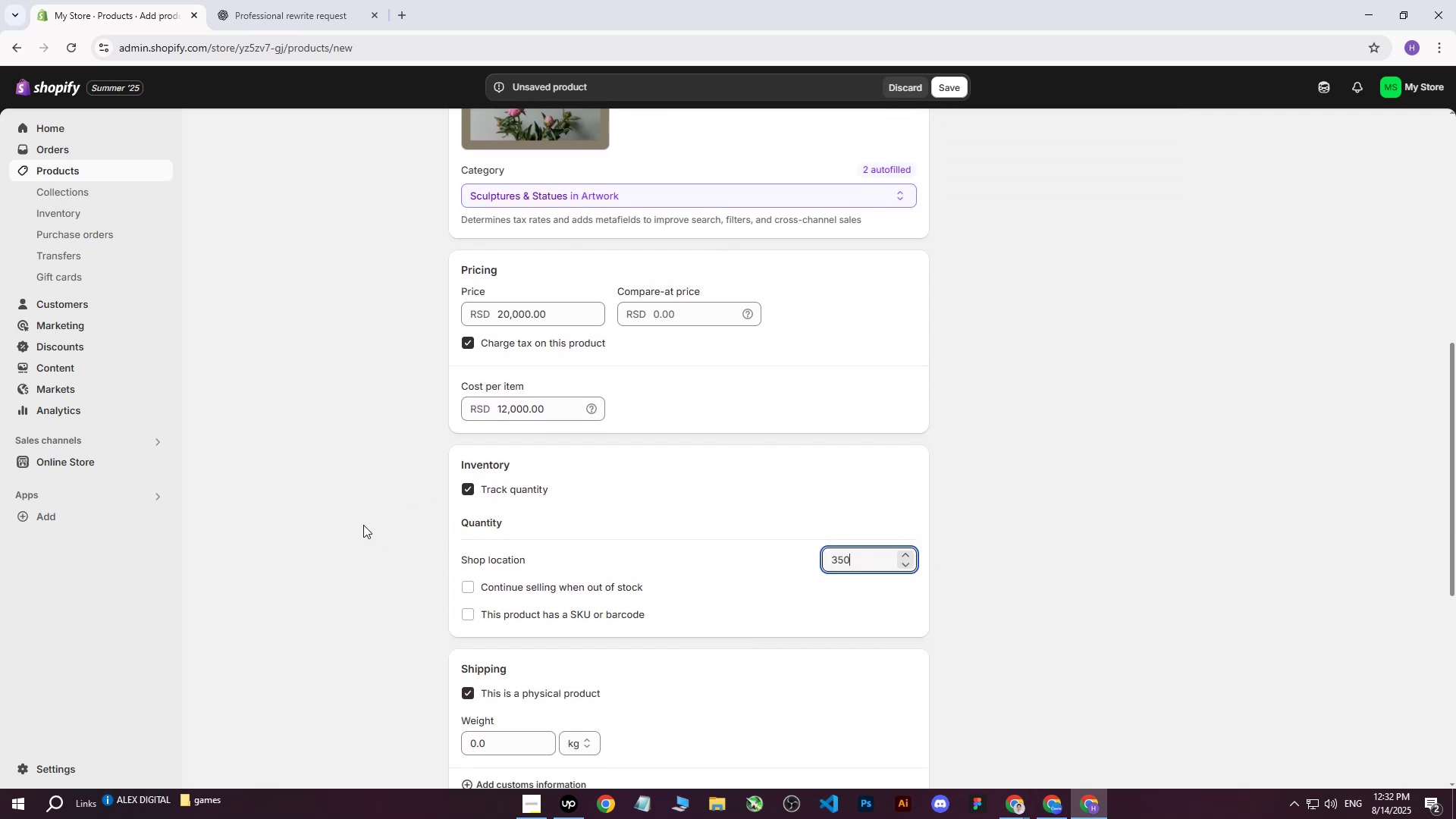 
left_click([359, 523])
 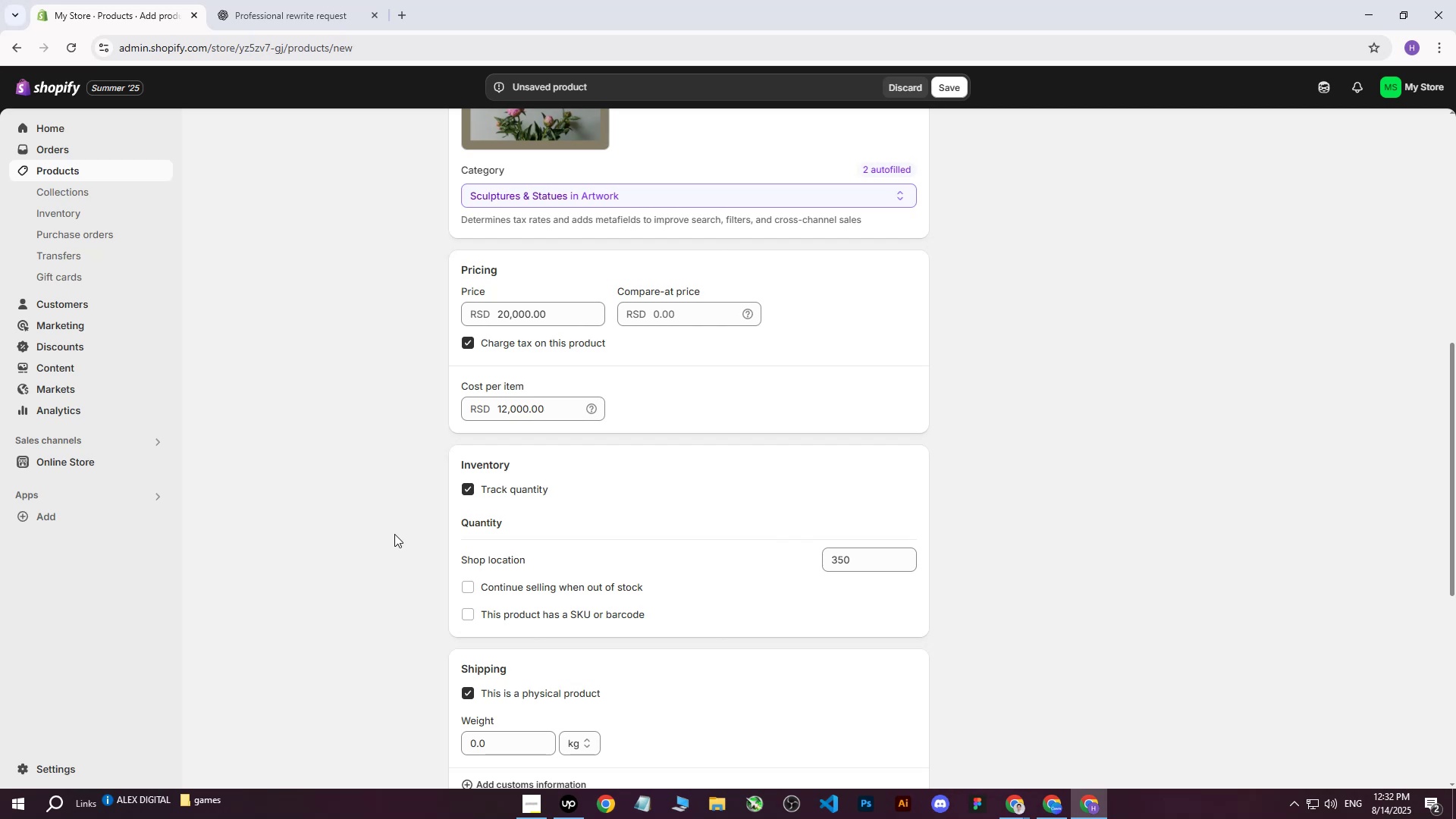 
wait(7.94)
 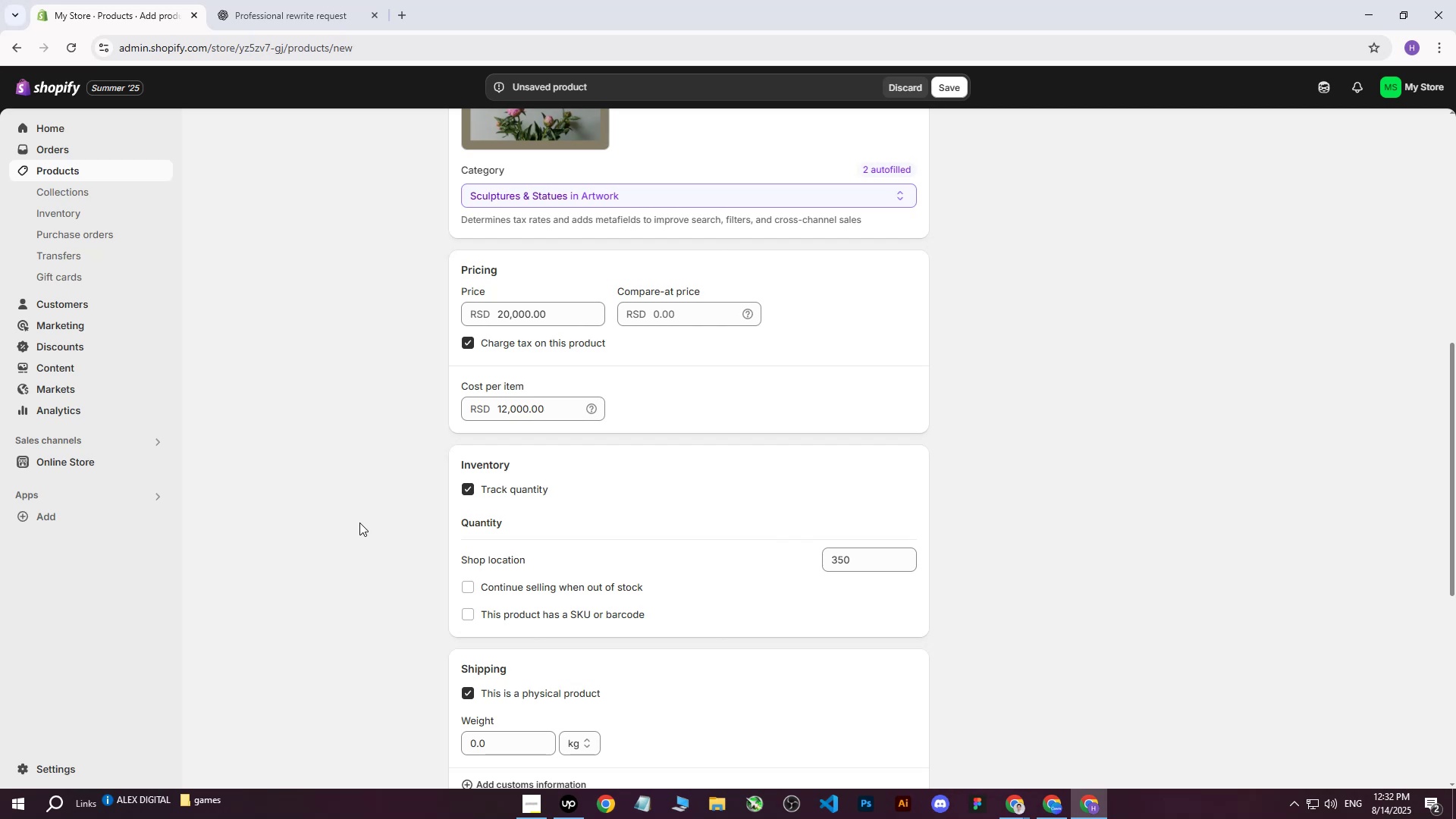 
scroll: coordinate [587, 505], scroll_direction: down, amount: 3.0
 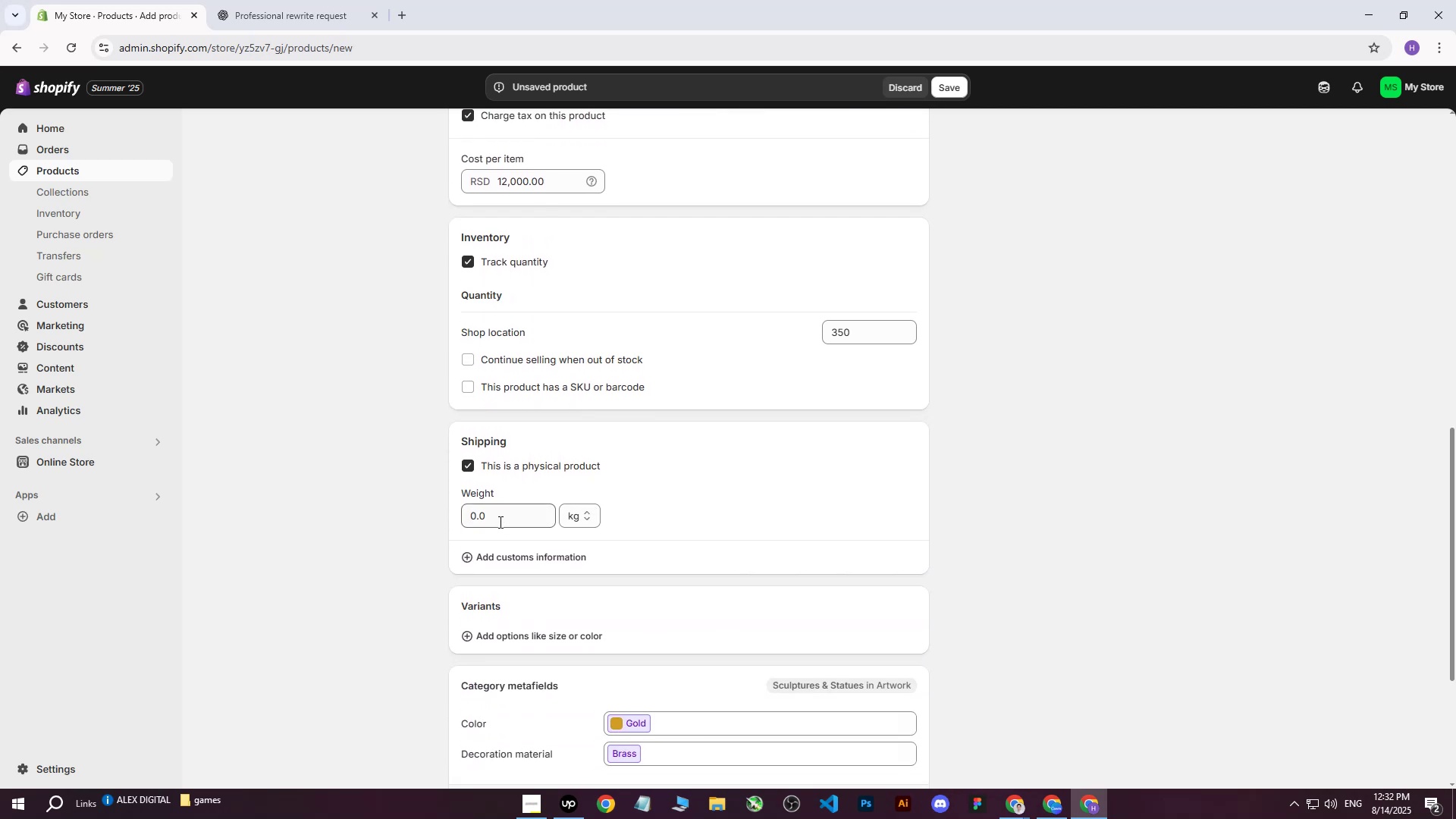 
left_click([497, 518])
 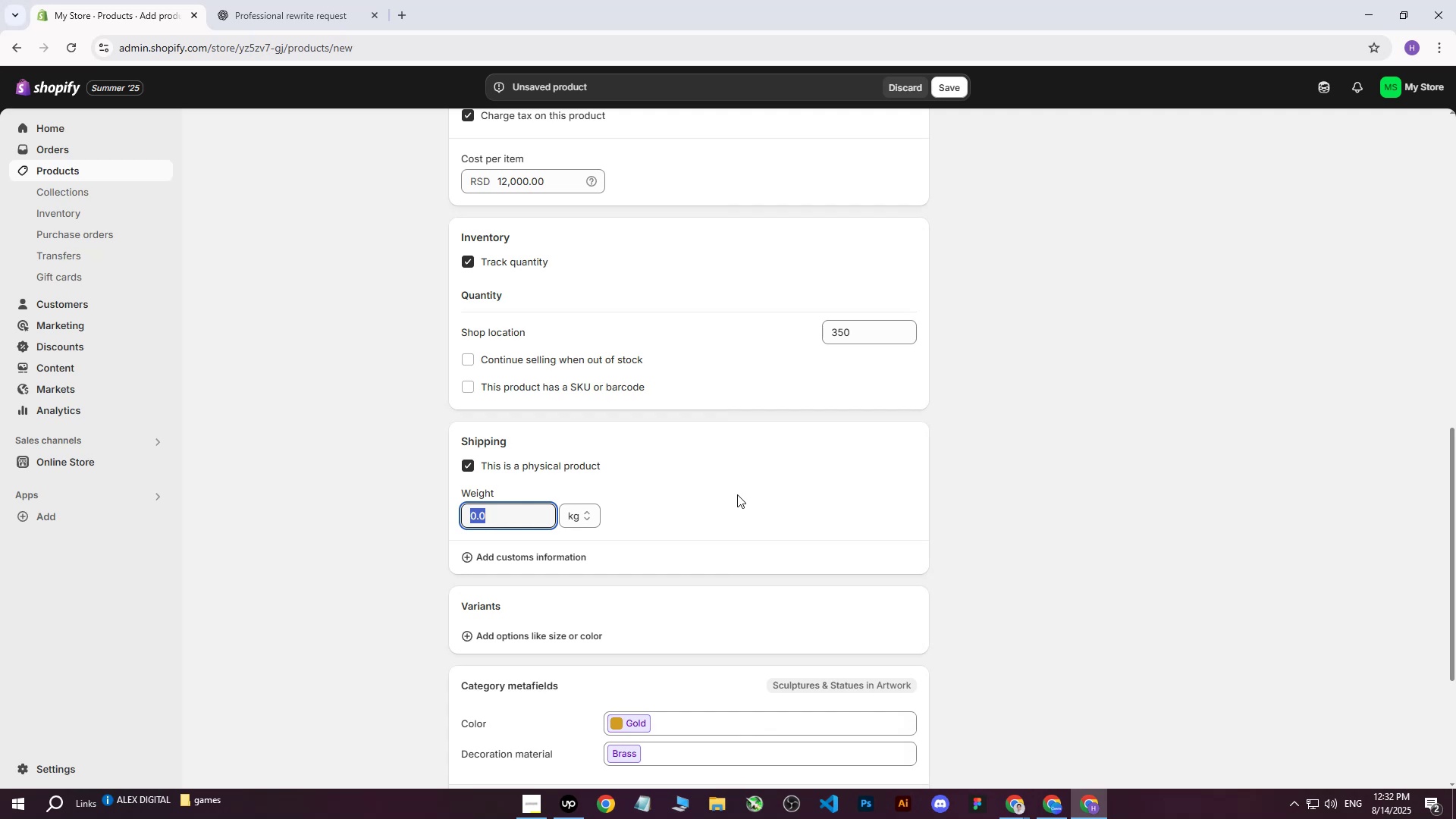 
scroll: coordinate [737, 494], scroll_direction: none, amount: 0.0
 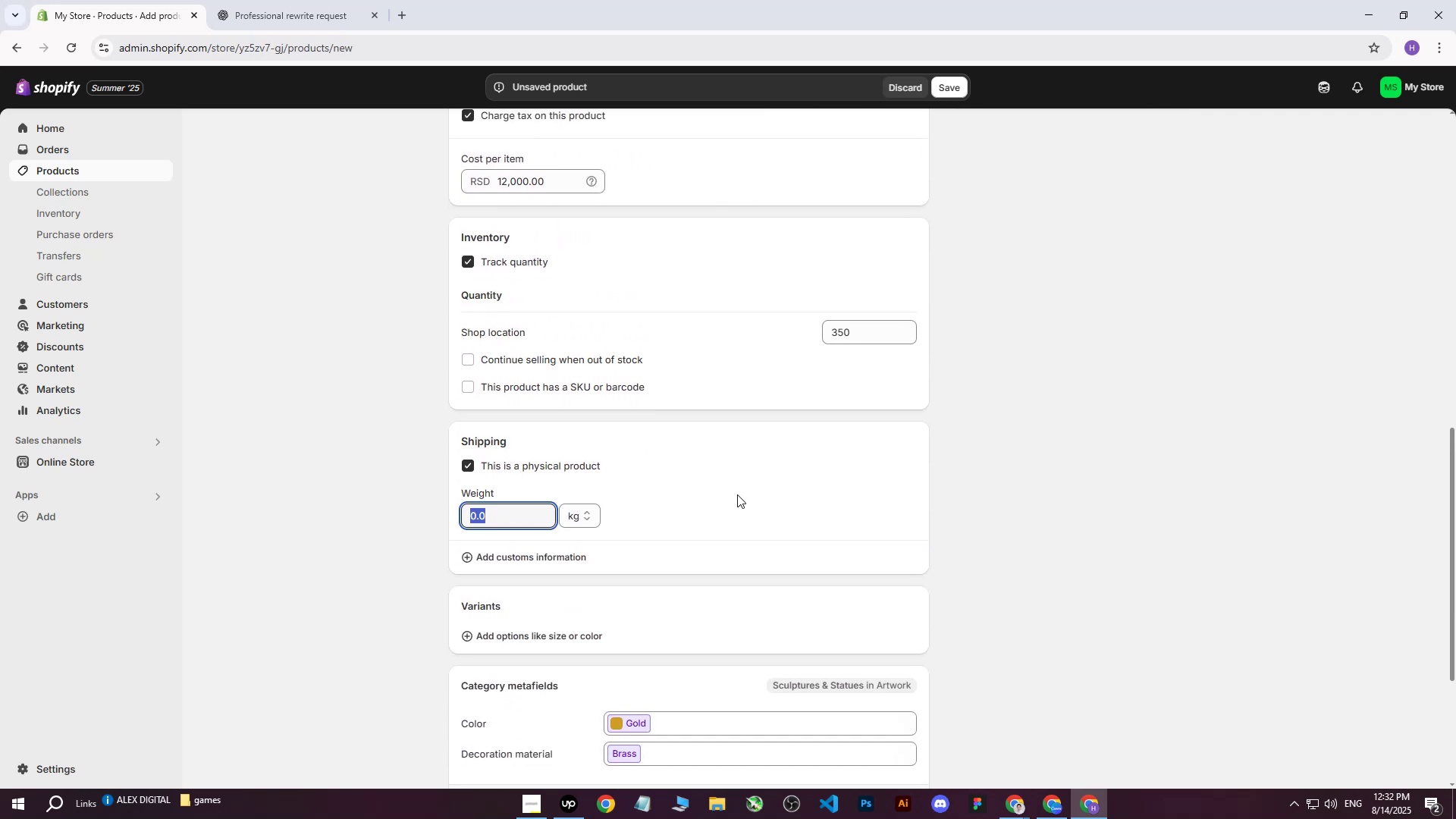 
key(6)
 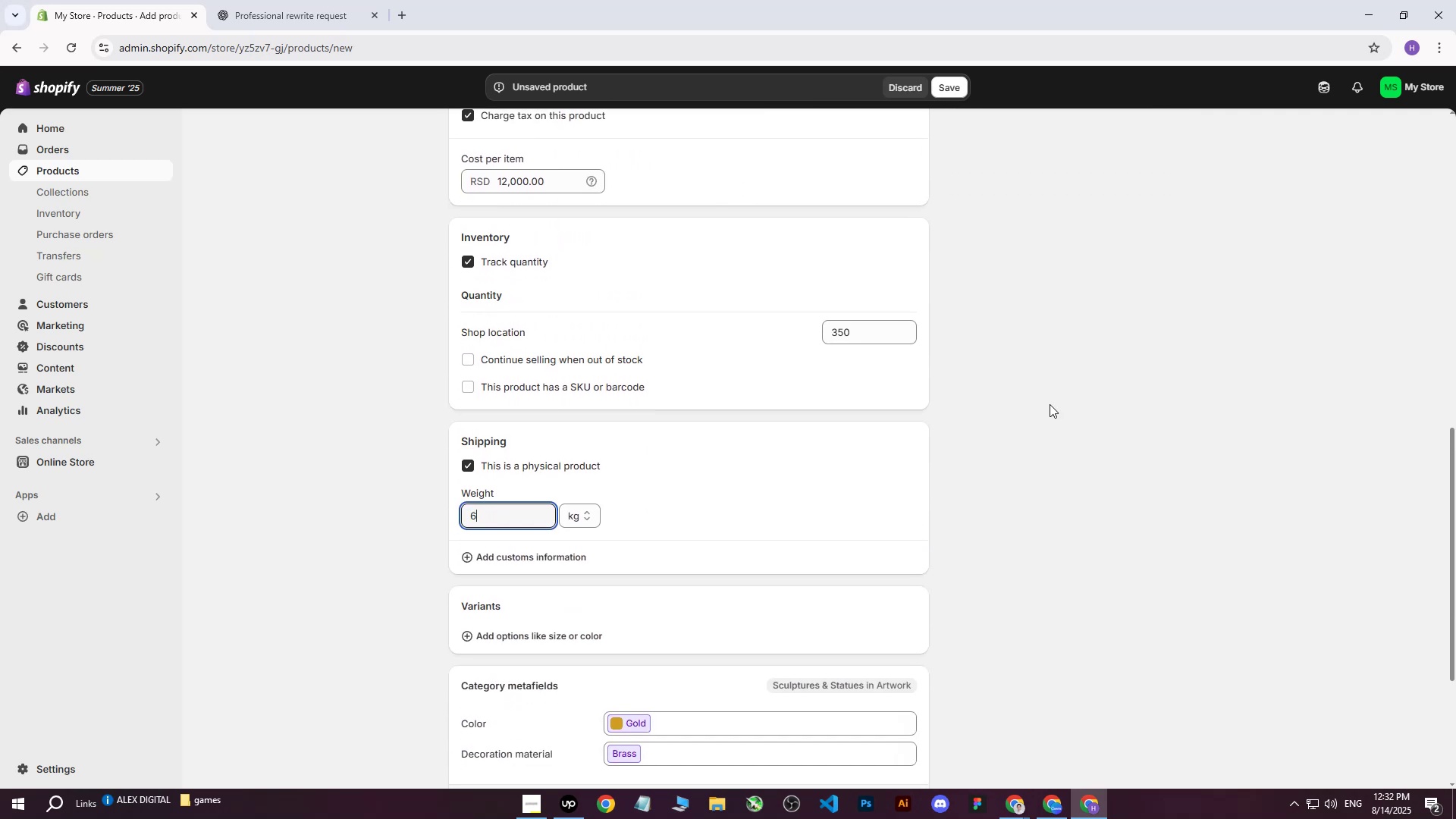 
left_click([1050, 404])
 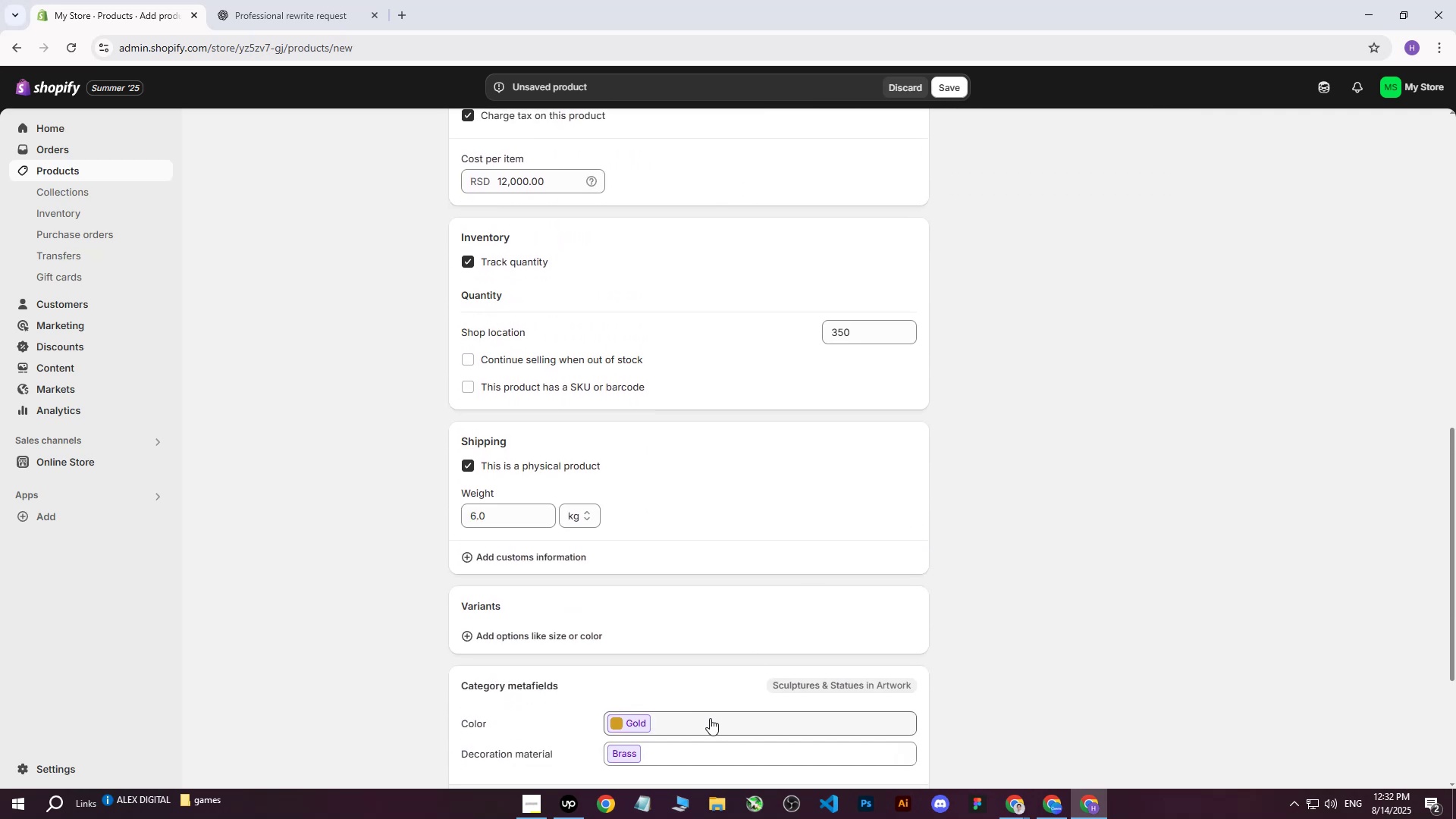 
scroll: coordinate [687, 711], scroll_direction: down, amount: 3.0
 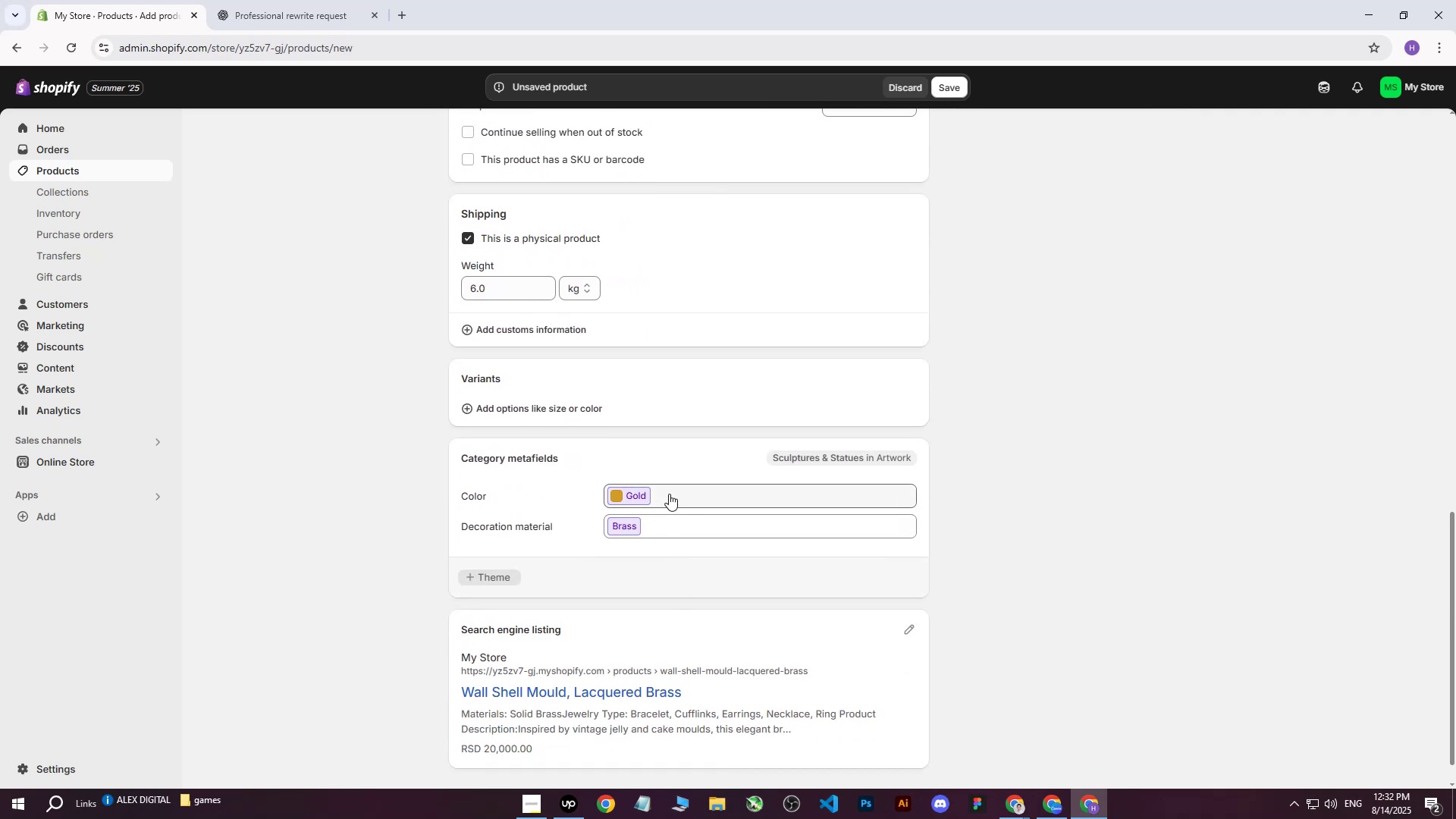 
left_click([669, 492])
 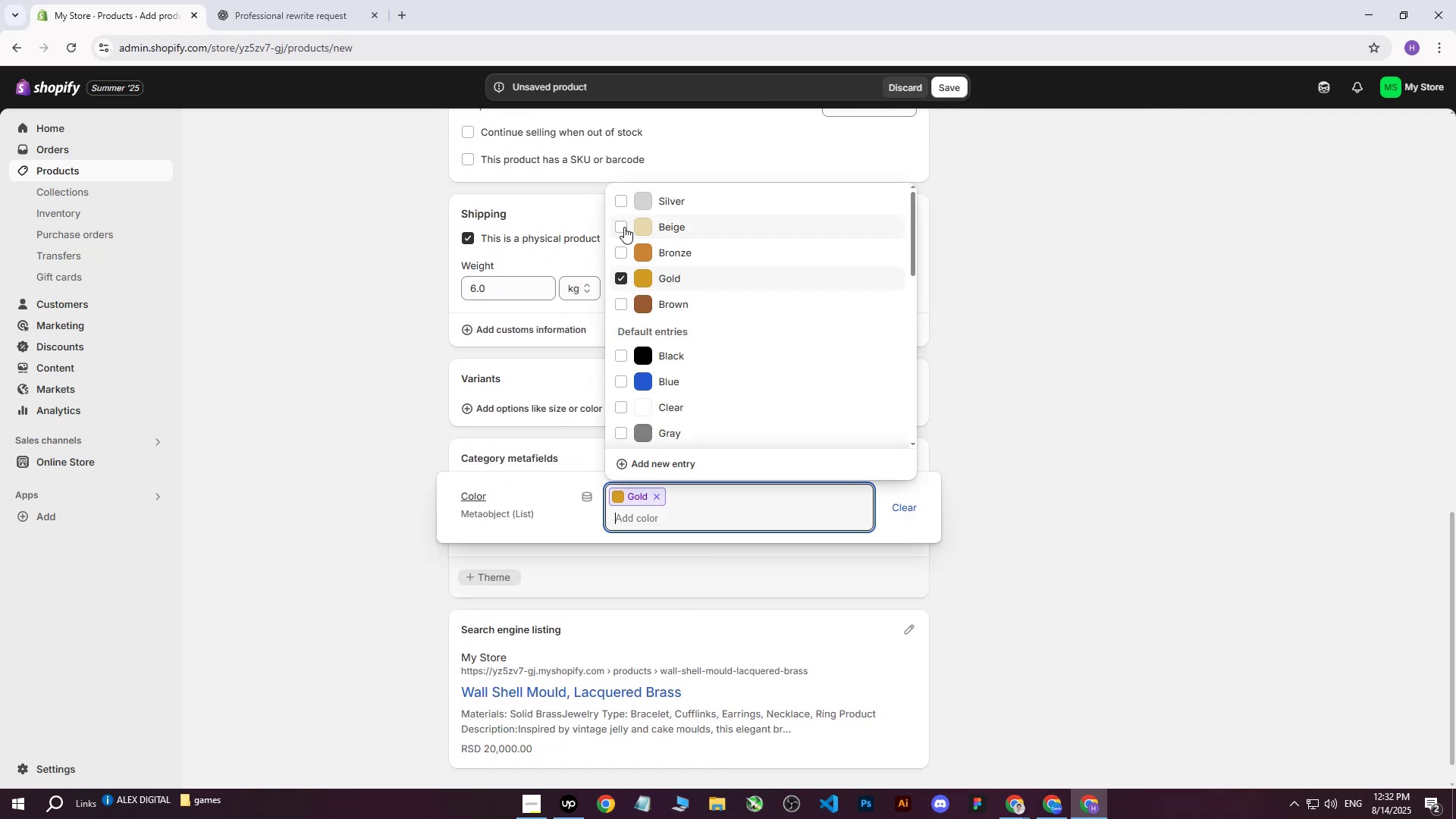 
double_click([623, 250])
 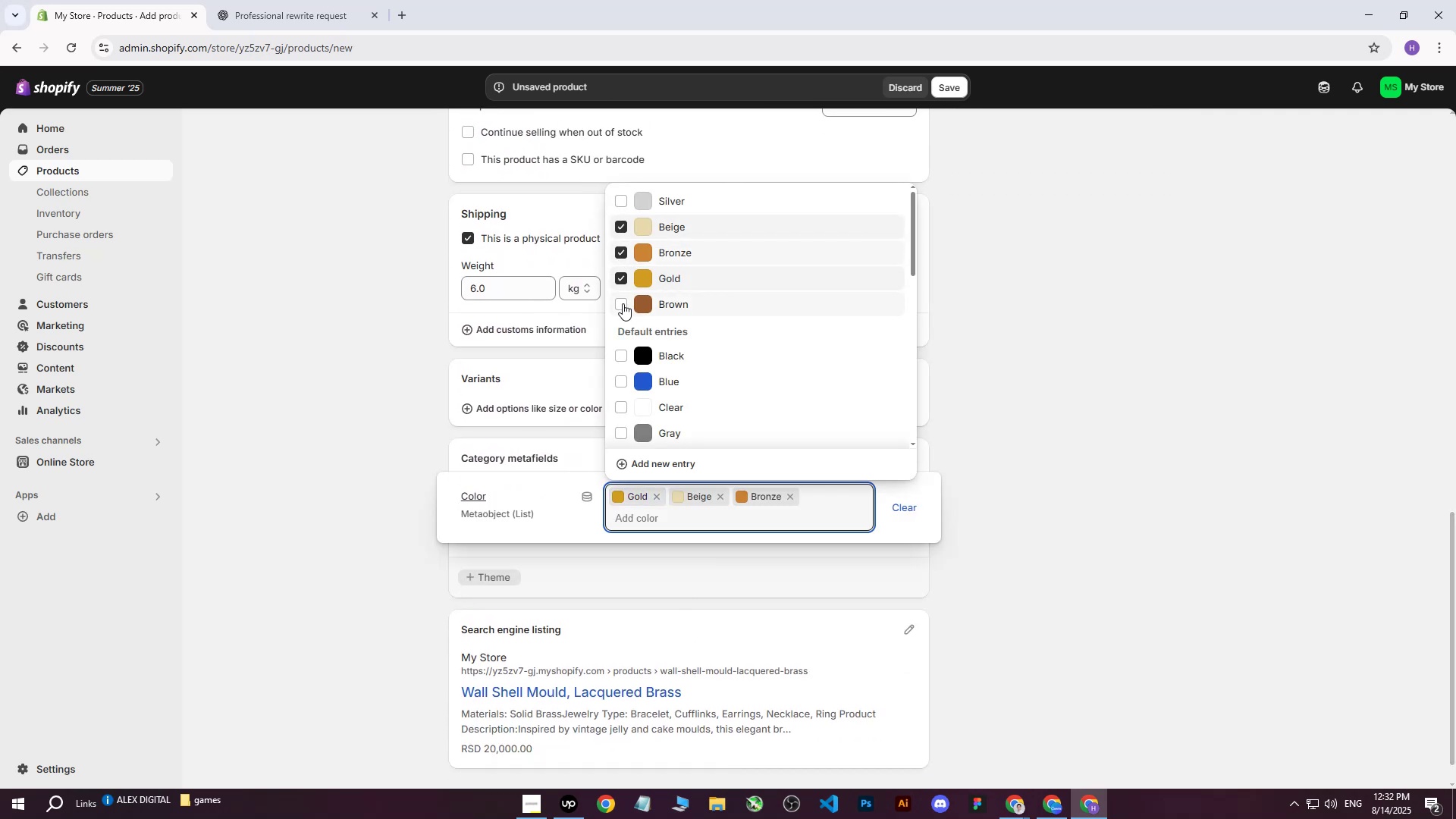 
triple_click([623, 303])
 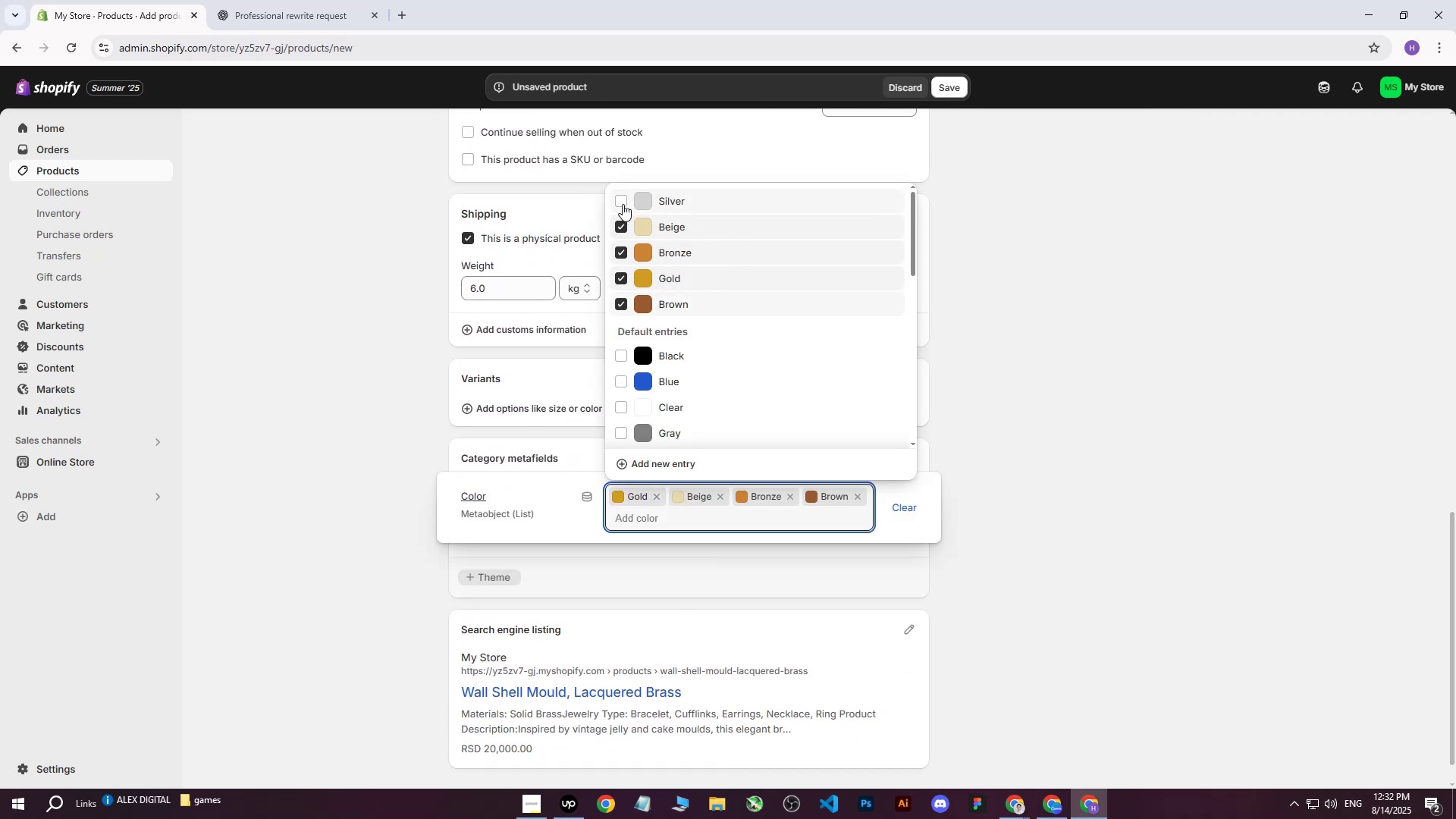 
left_click([623, 204])
 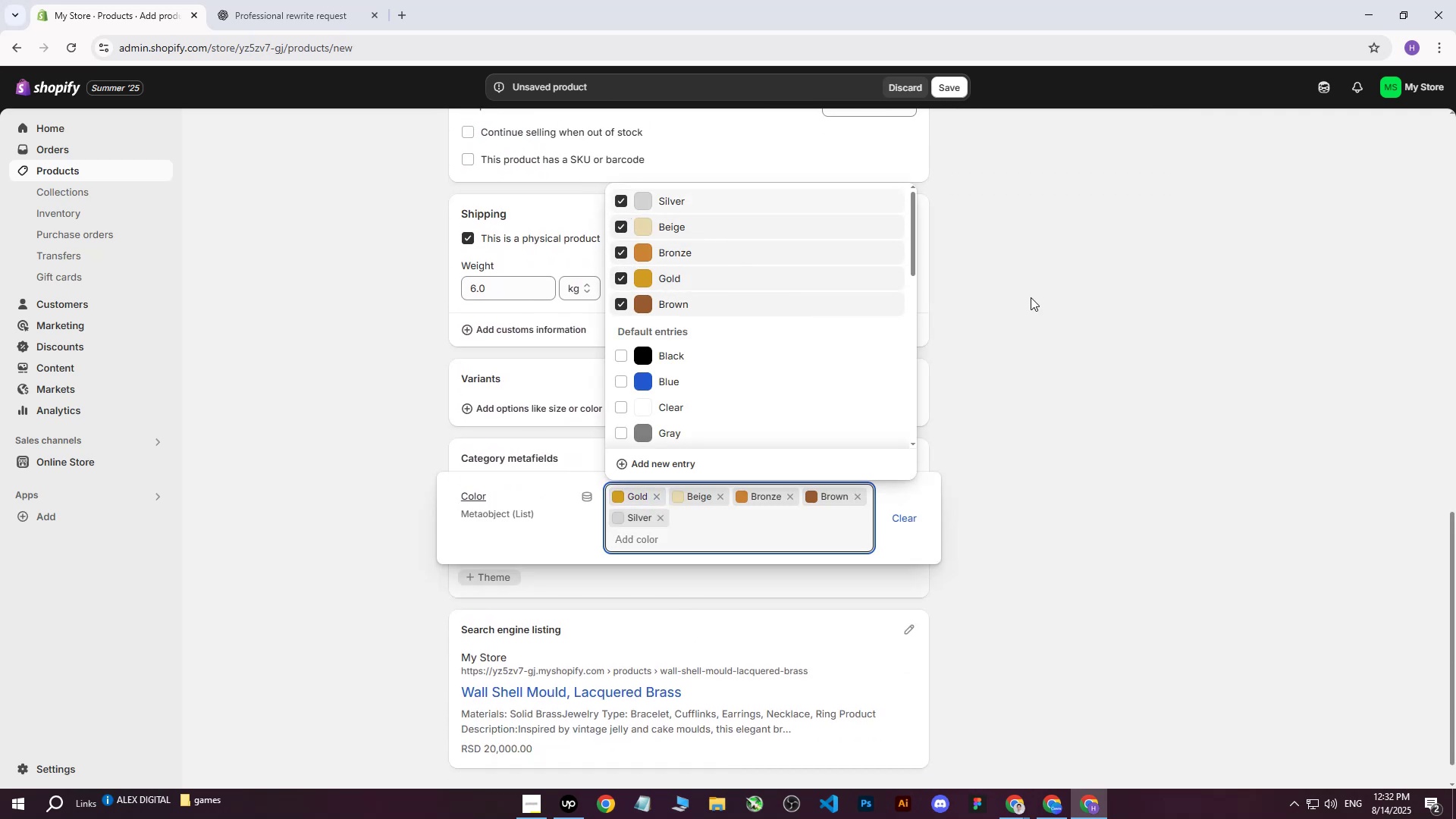 
left_click([1031, 297])
 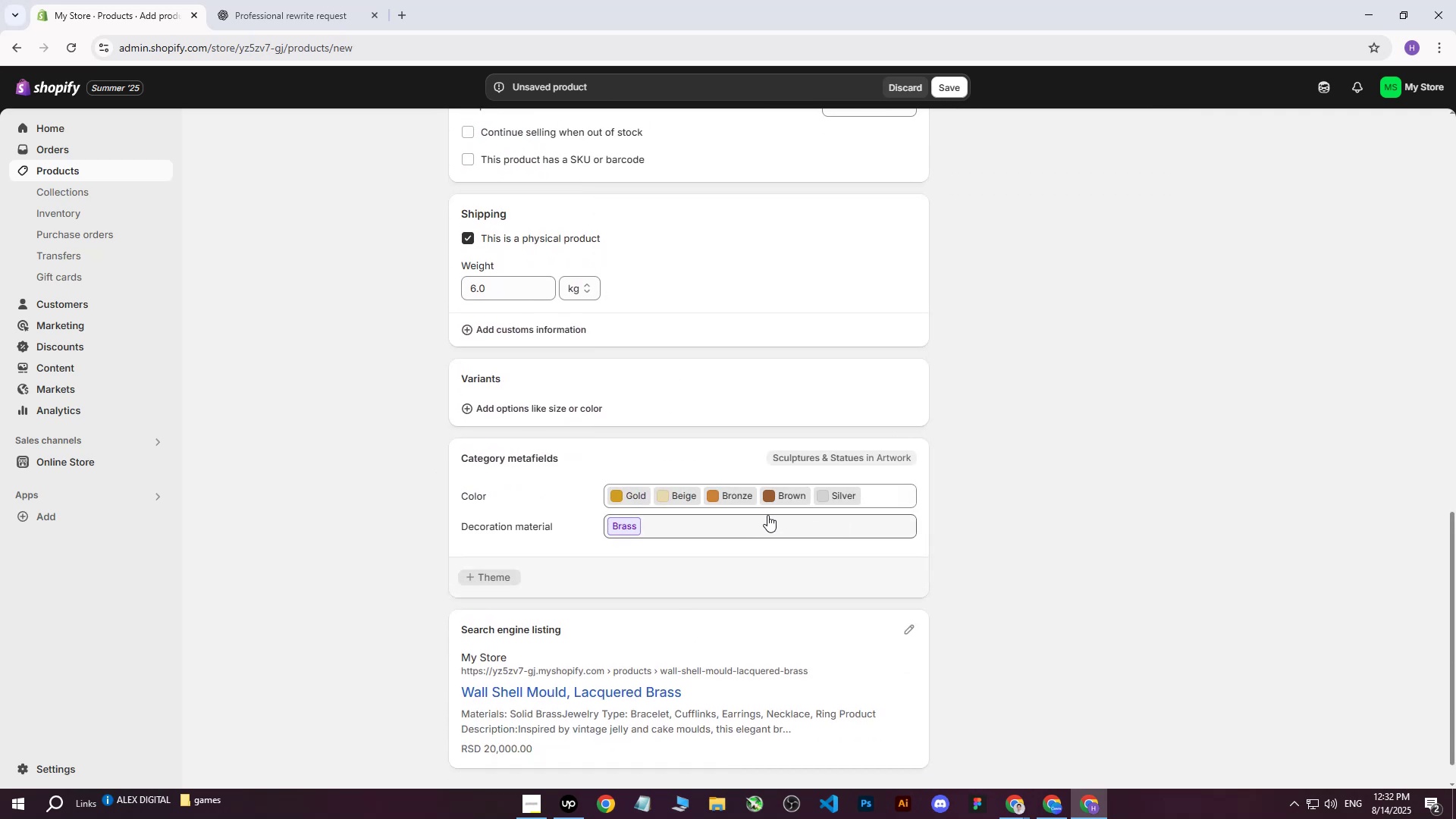 
left_click([880, 496])
 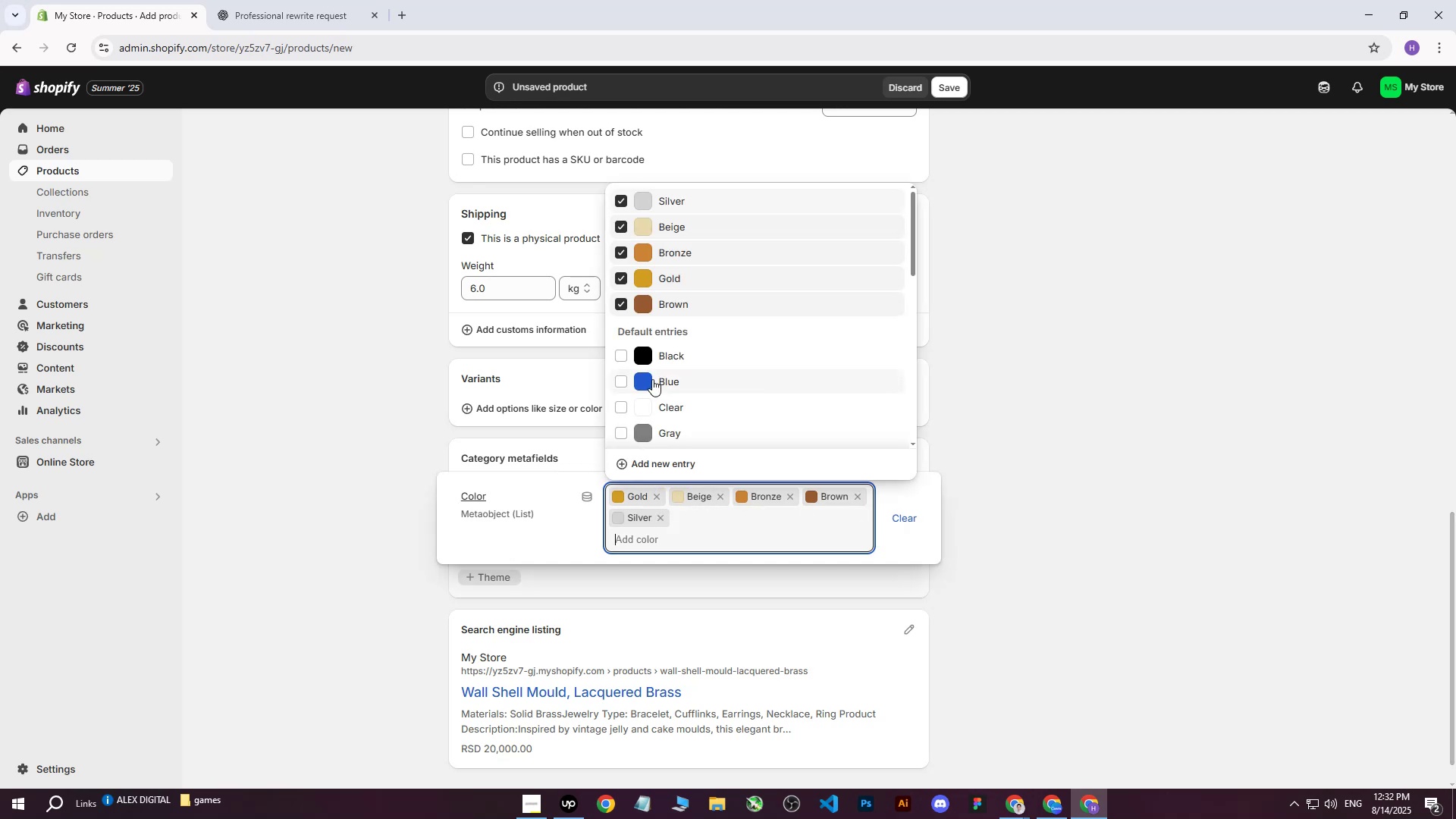 
scroll: coordinate [662, 402], scroll_direction: down, amount: 2.0
 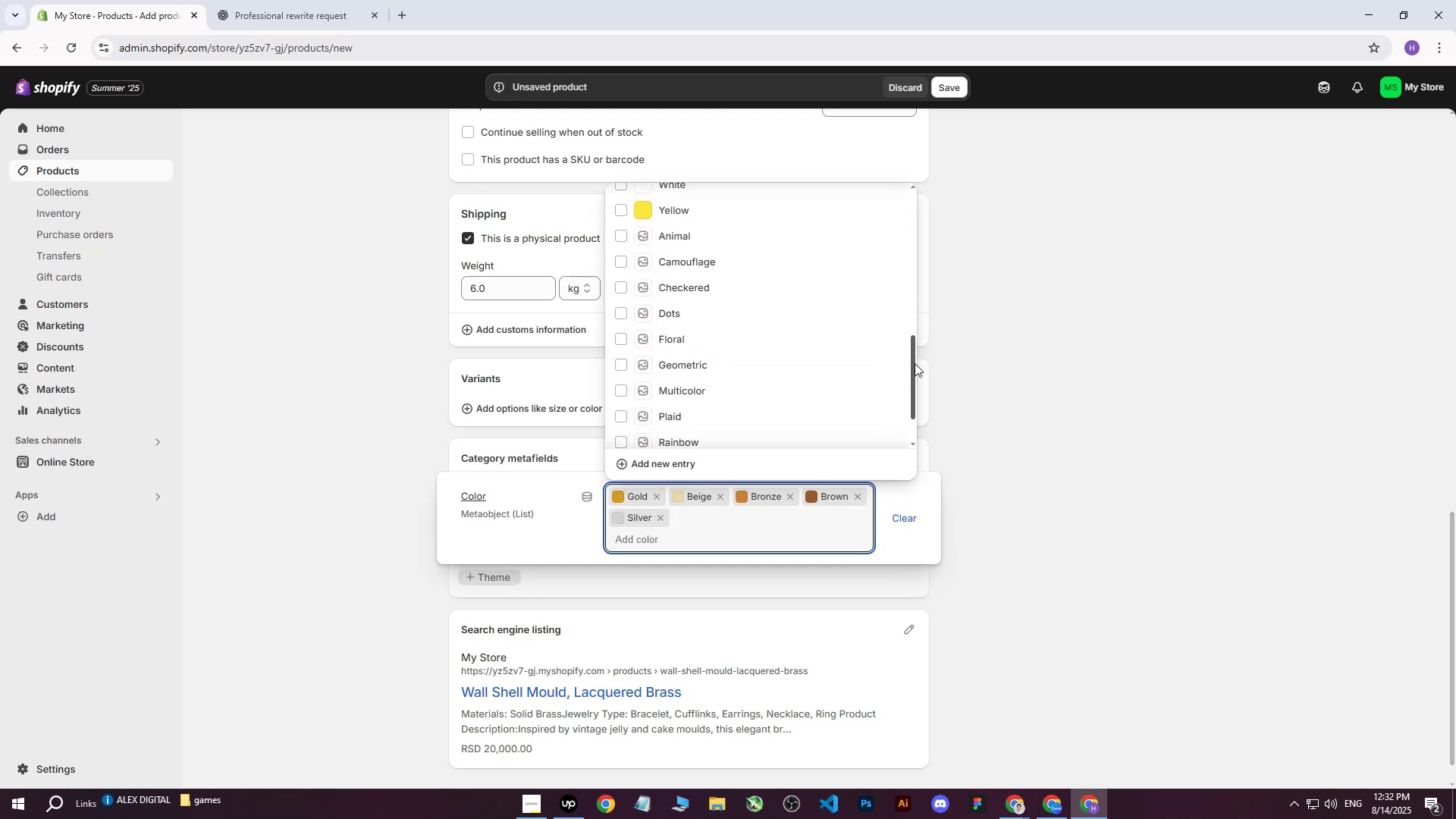 
scroll: coordinate [657, 396], scroll_direction: up, amount: 13.0
 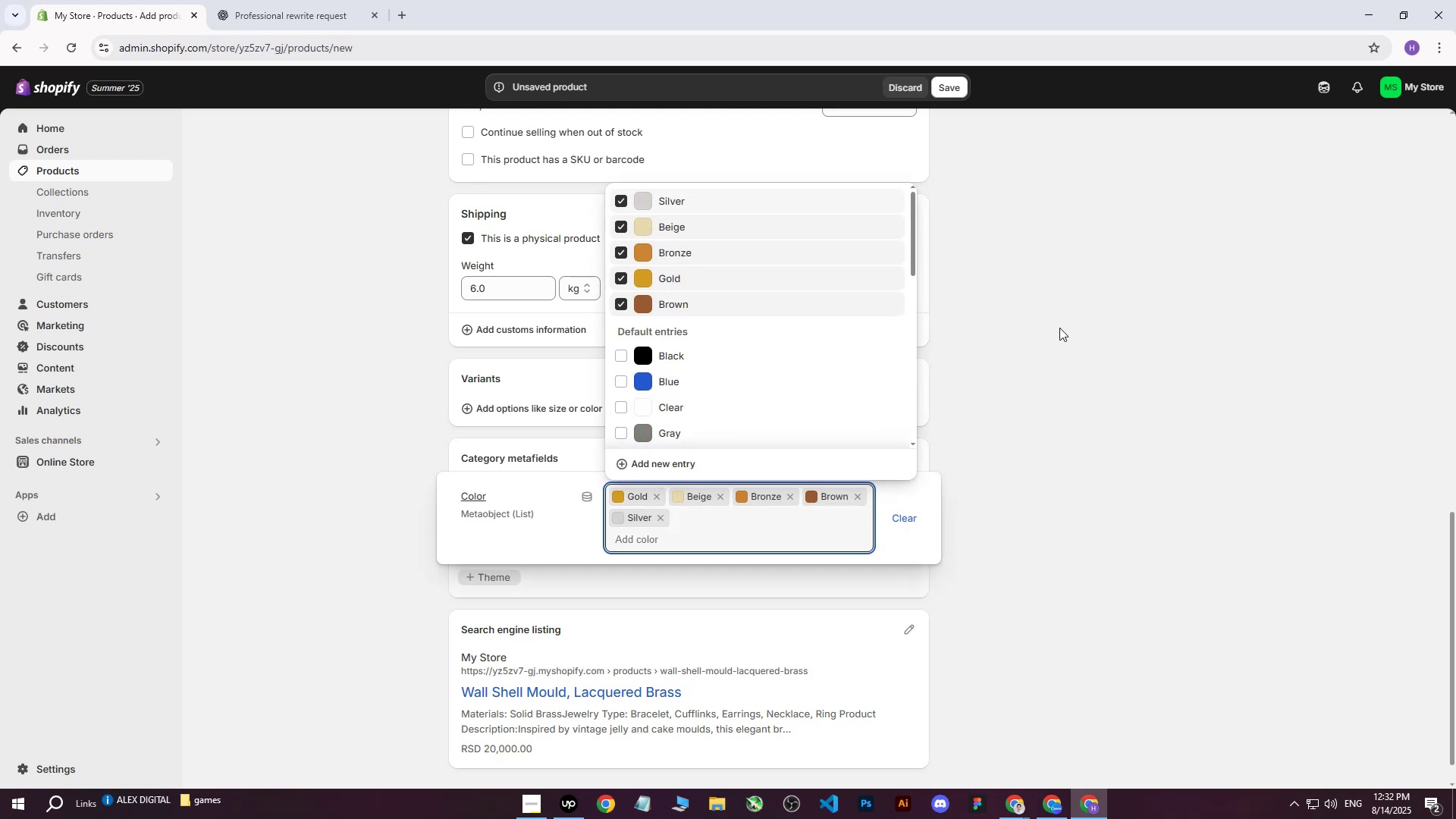 
left_click([1059, 328])
 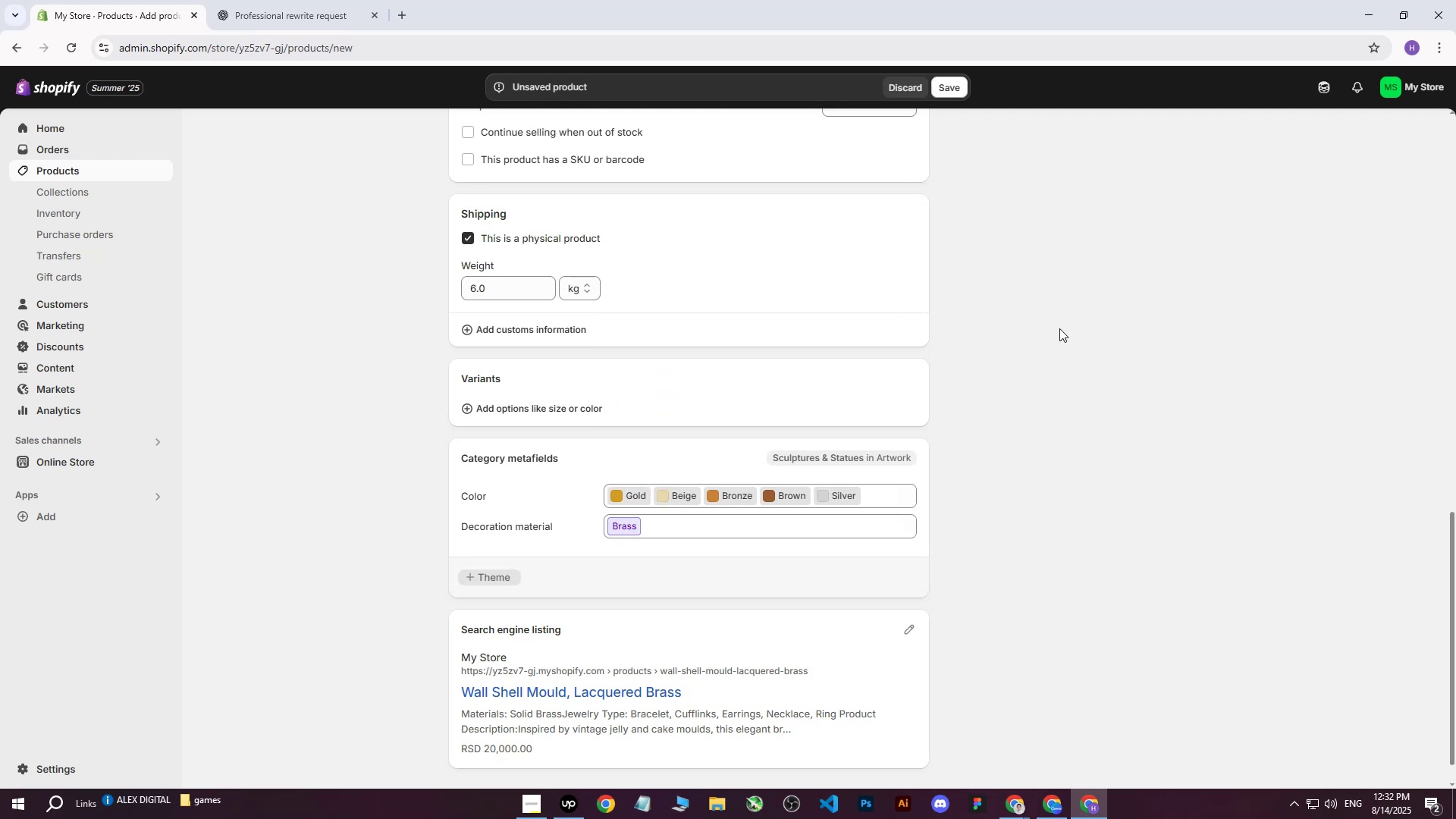 
scroll: coordinate [847, 356], scroll_direction: up, amount: 19.0
 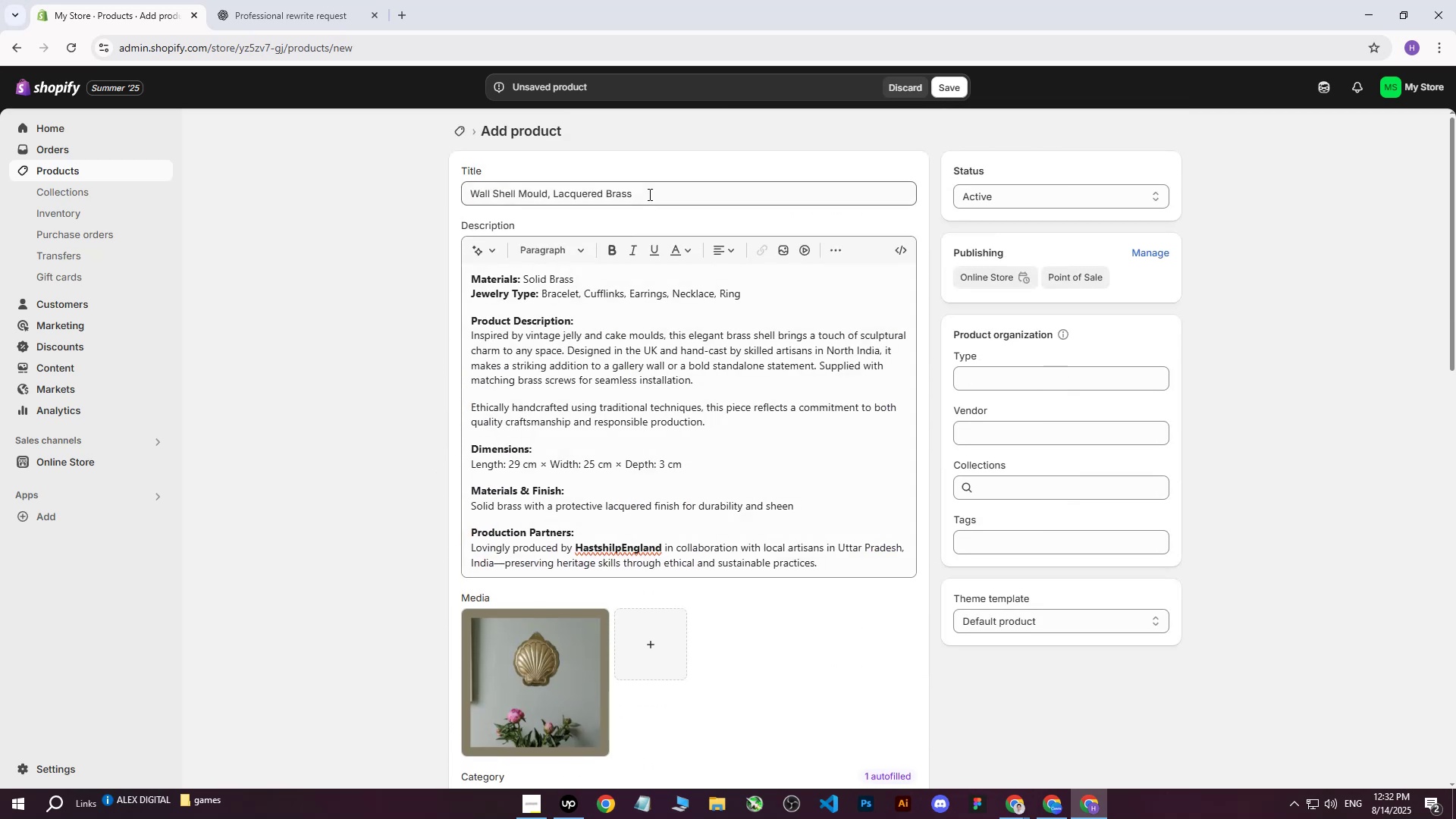 
left_click_drag(start_coordinate=[645, 203], to_coordinate=[335, 188])
 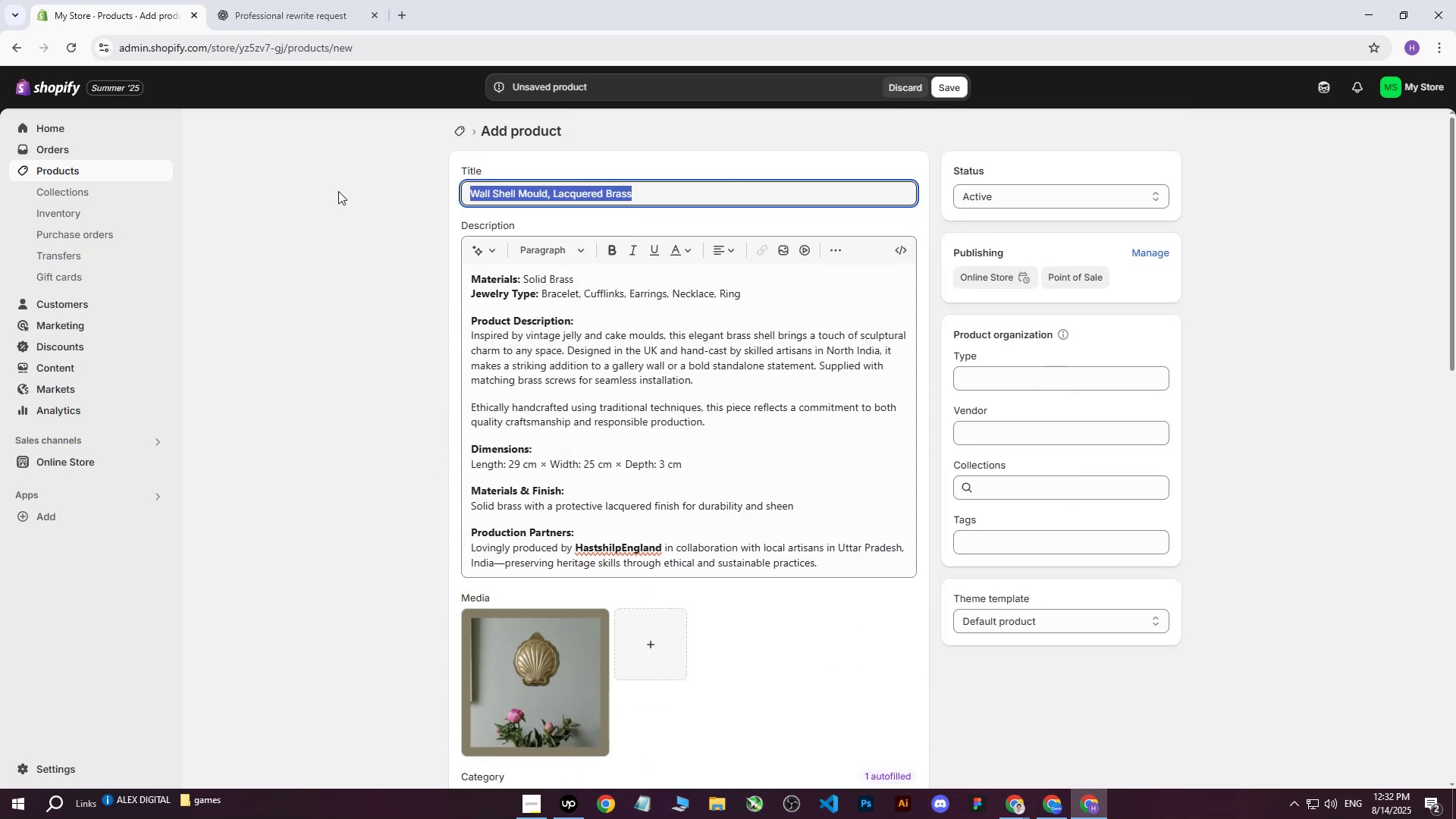 
key(Control+C)
 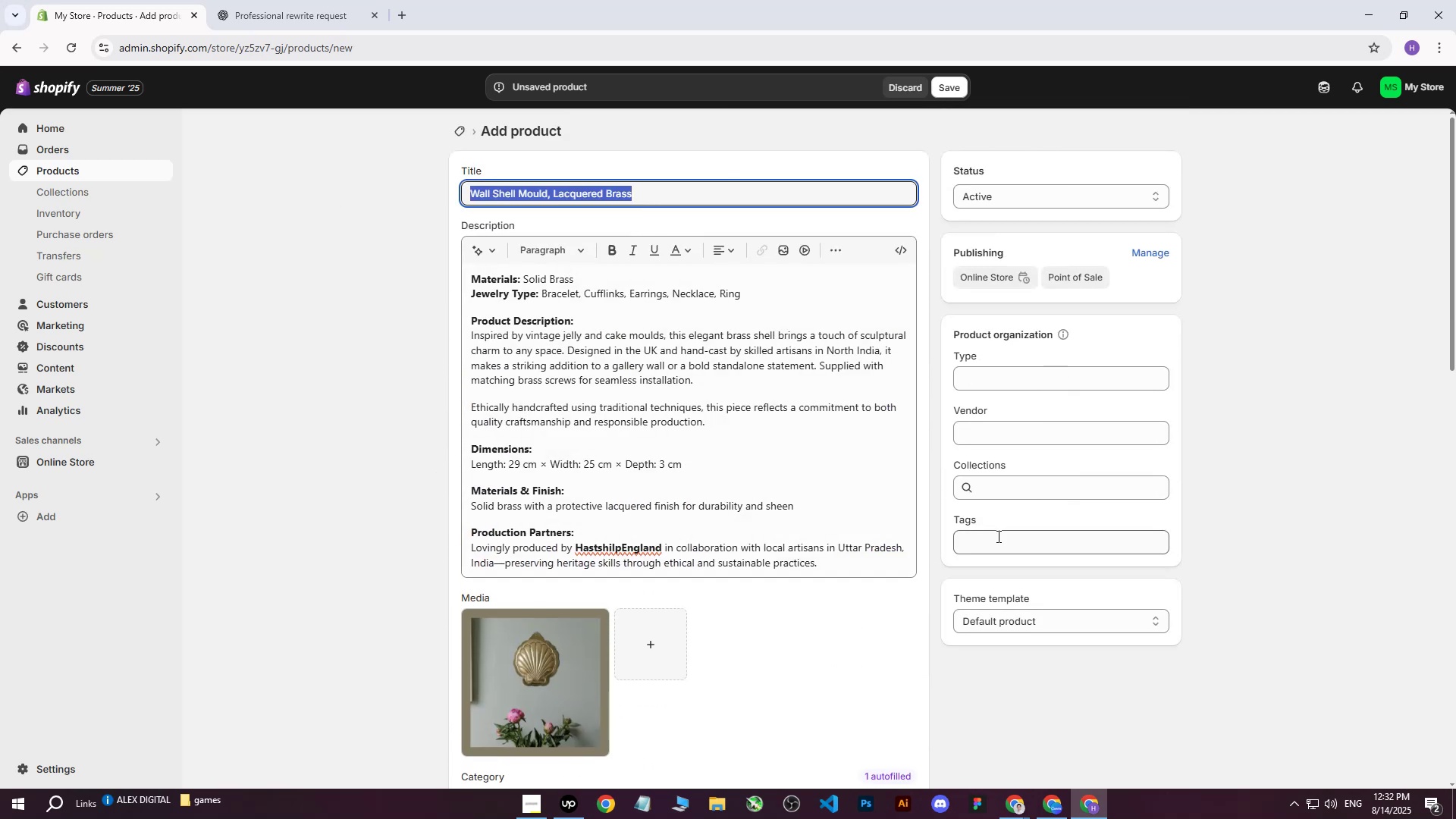 
left_click([997, 536])
 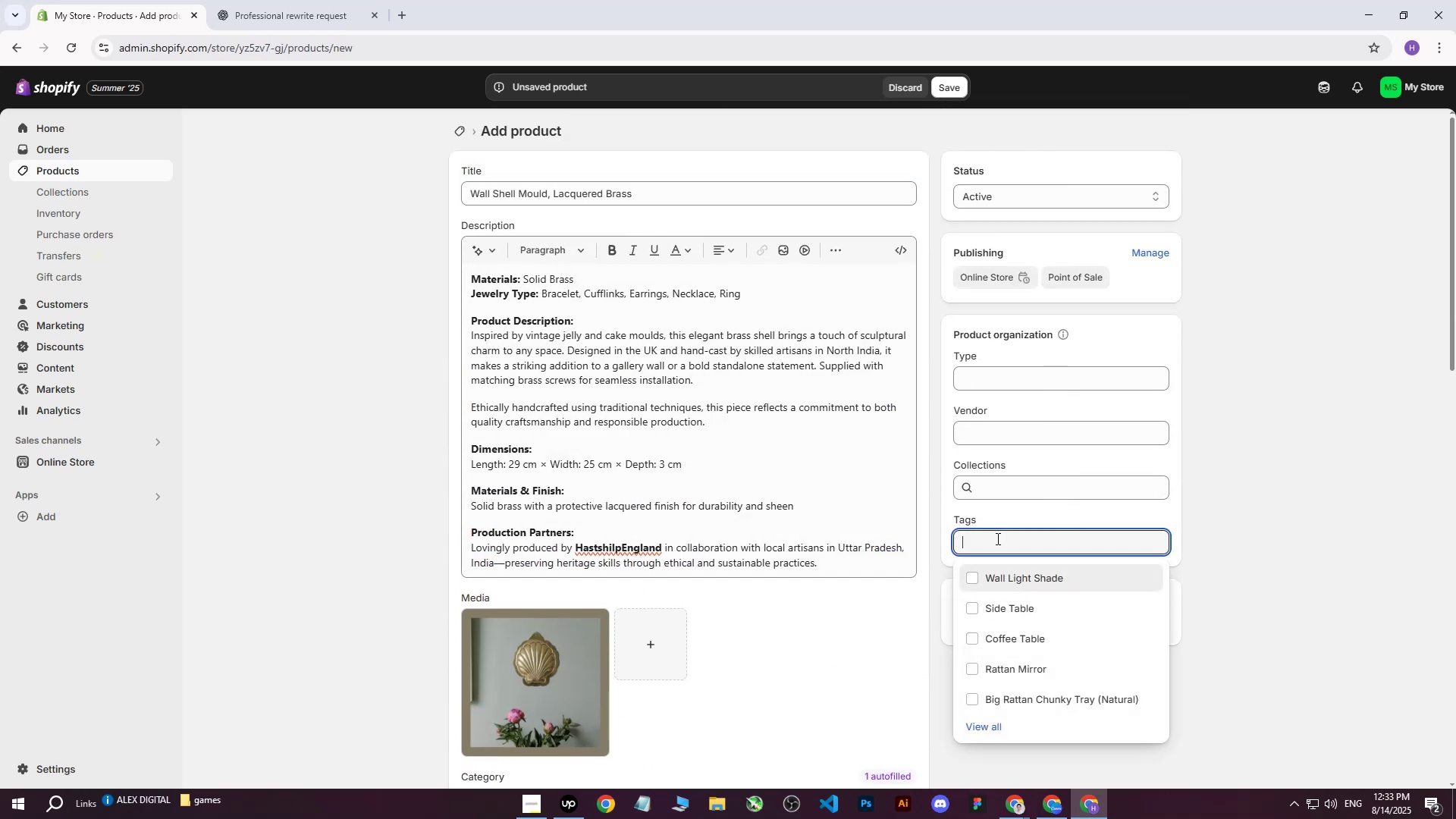 
key(Control+ControlLeft)
 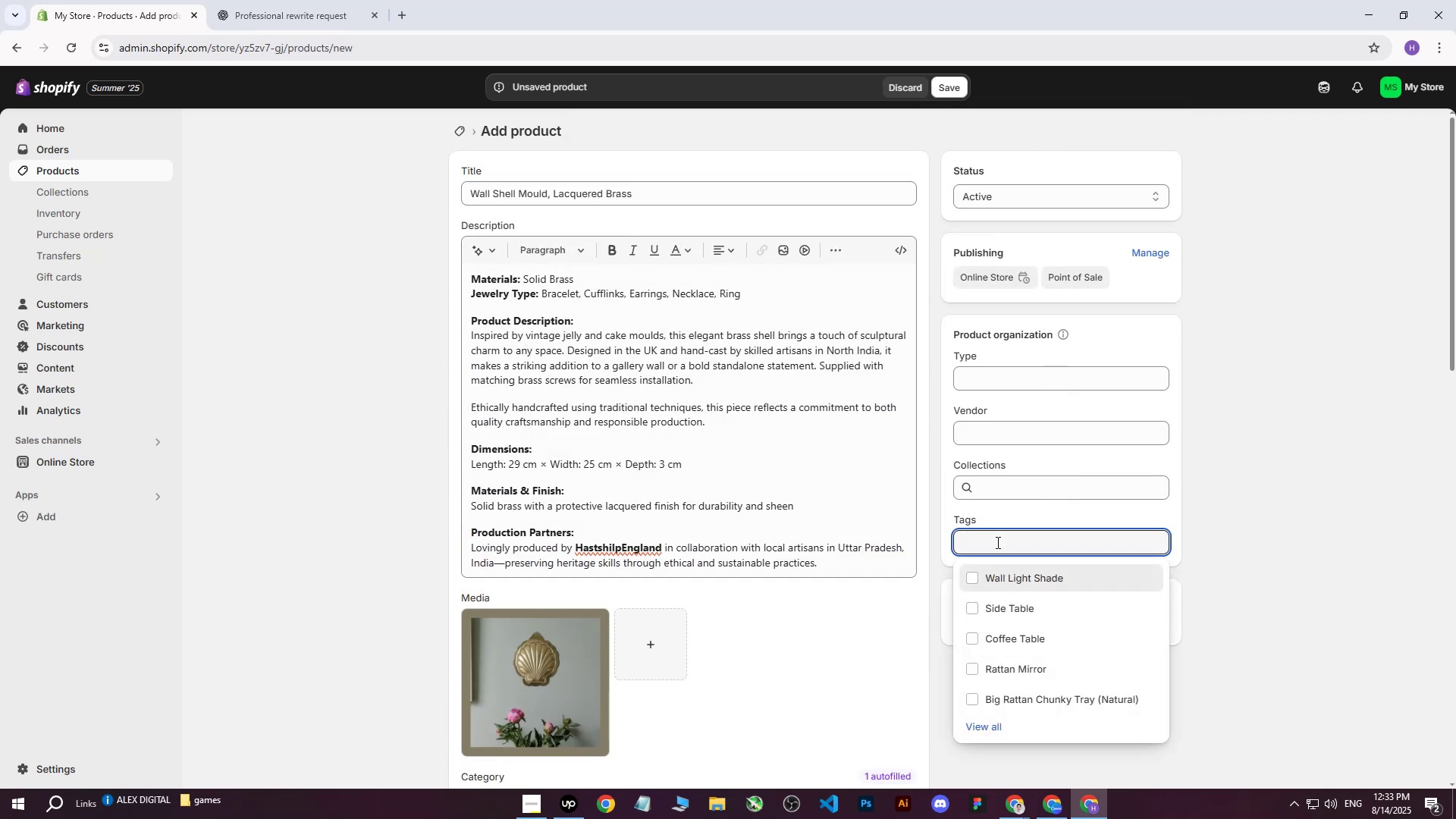 
key(Control+V)
 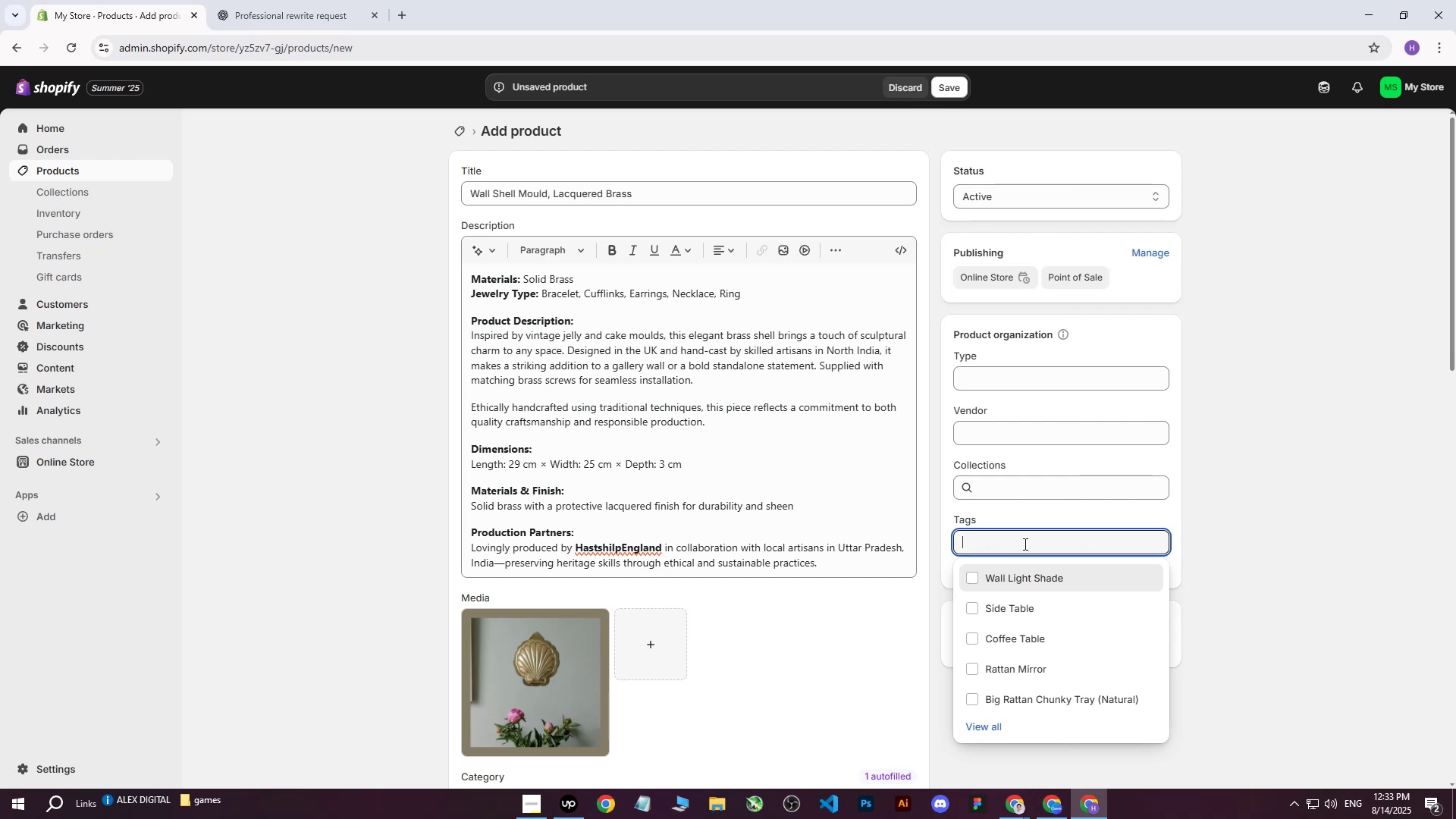 
wait(8.62)
 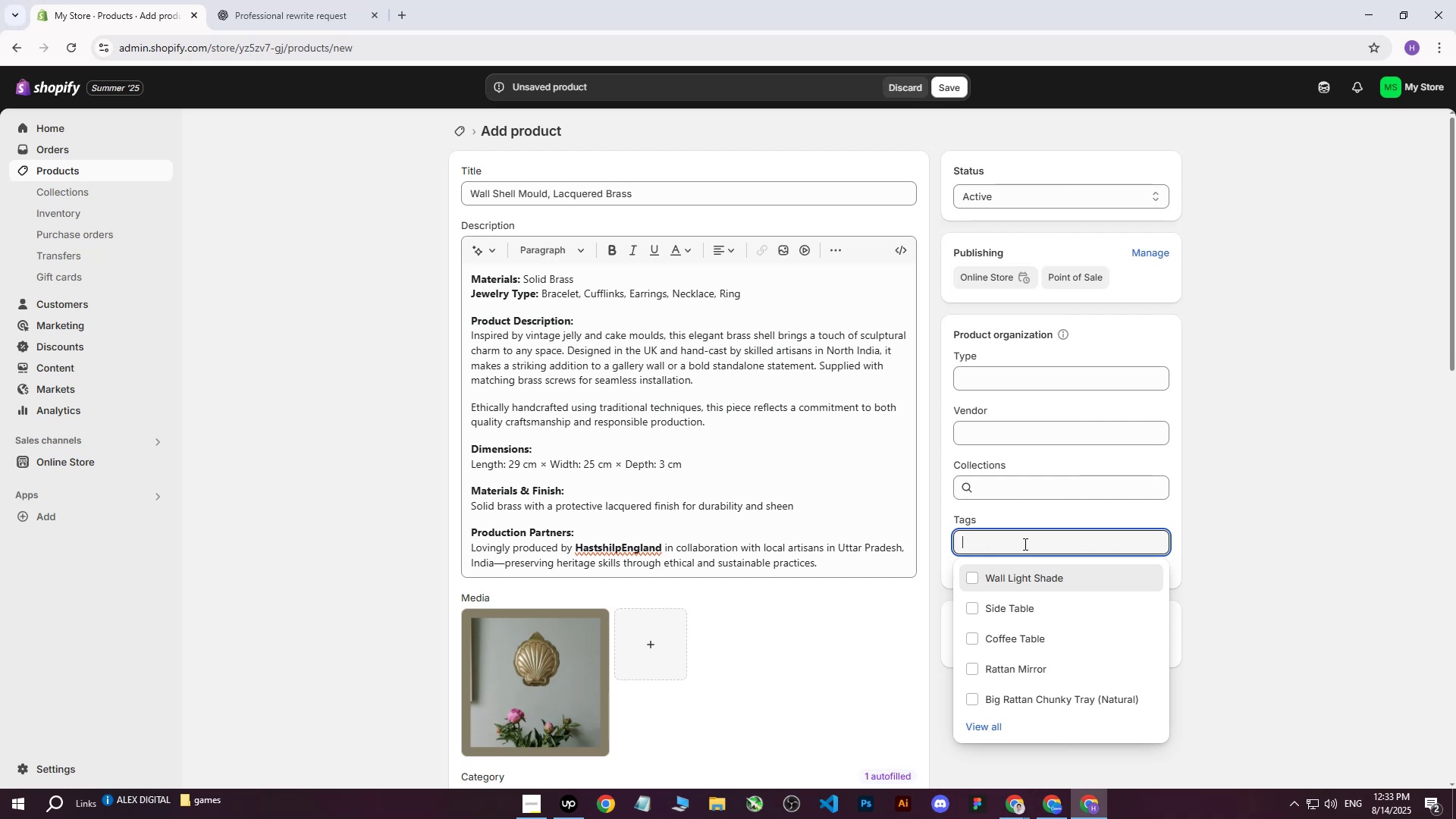 
left_click([1241, 529])
 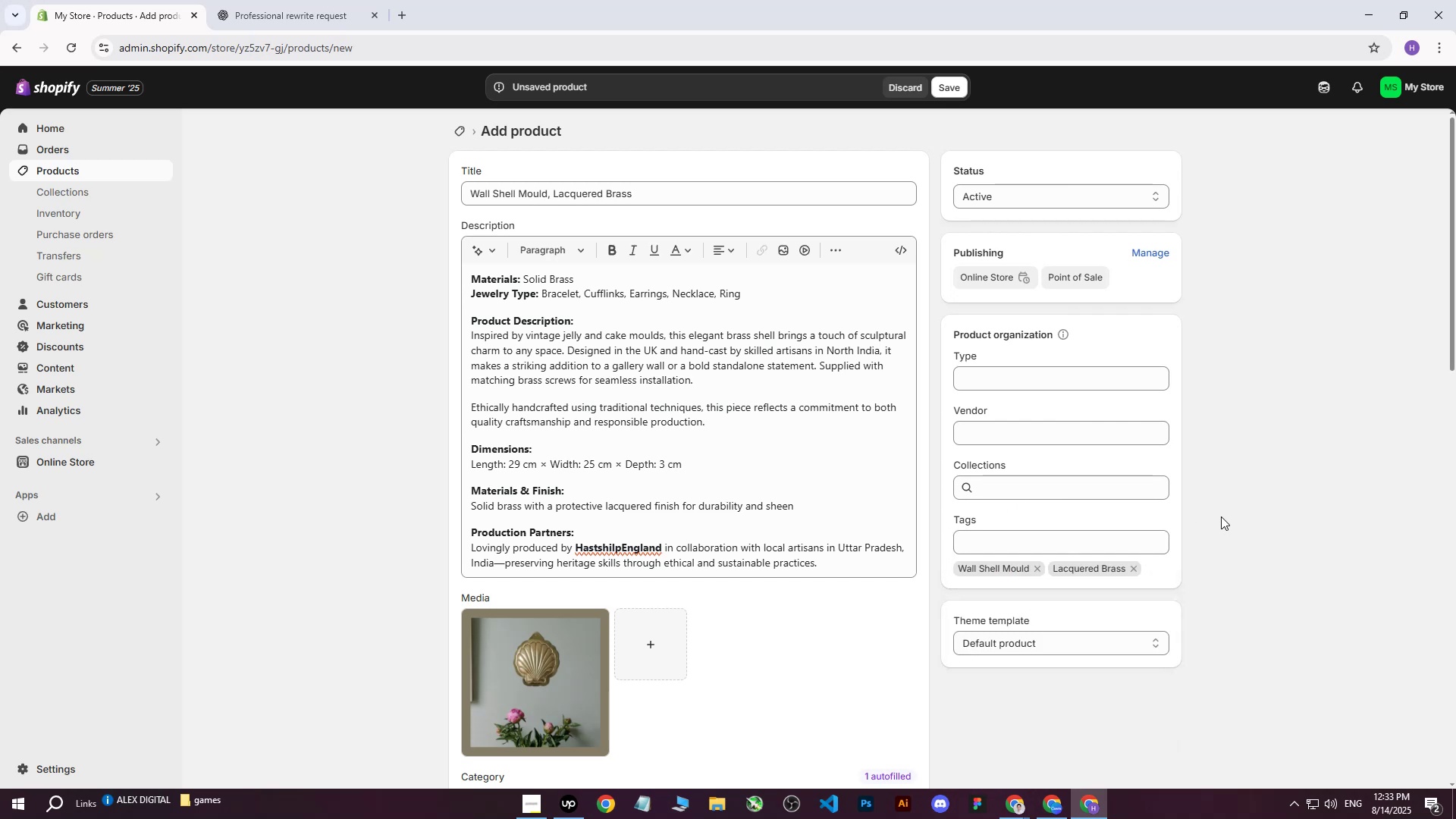 
scroll: coordinate [752, 485], scroll_direction: up, amount: 6.0
 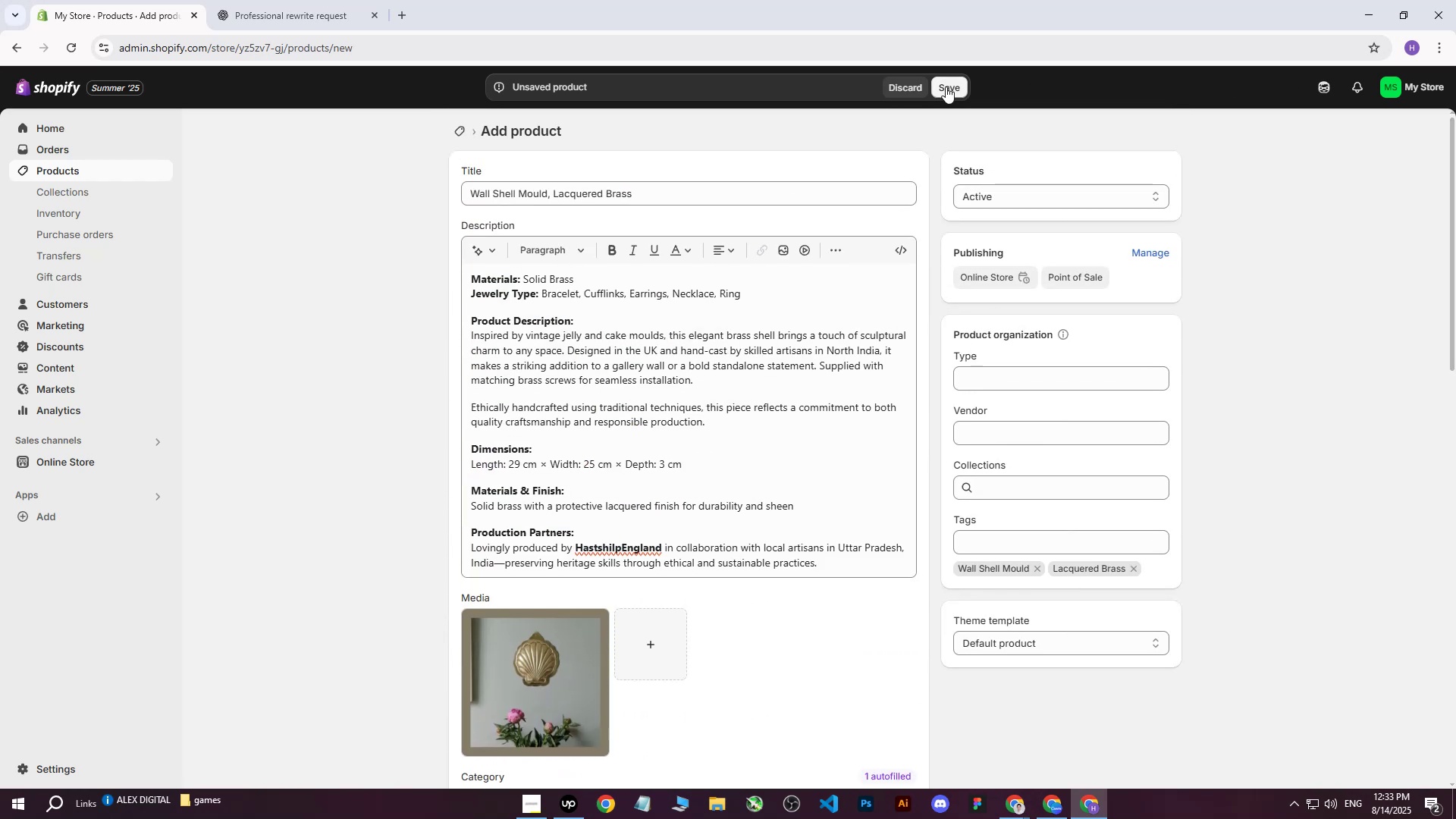 
left_click([946, 86])
 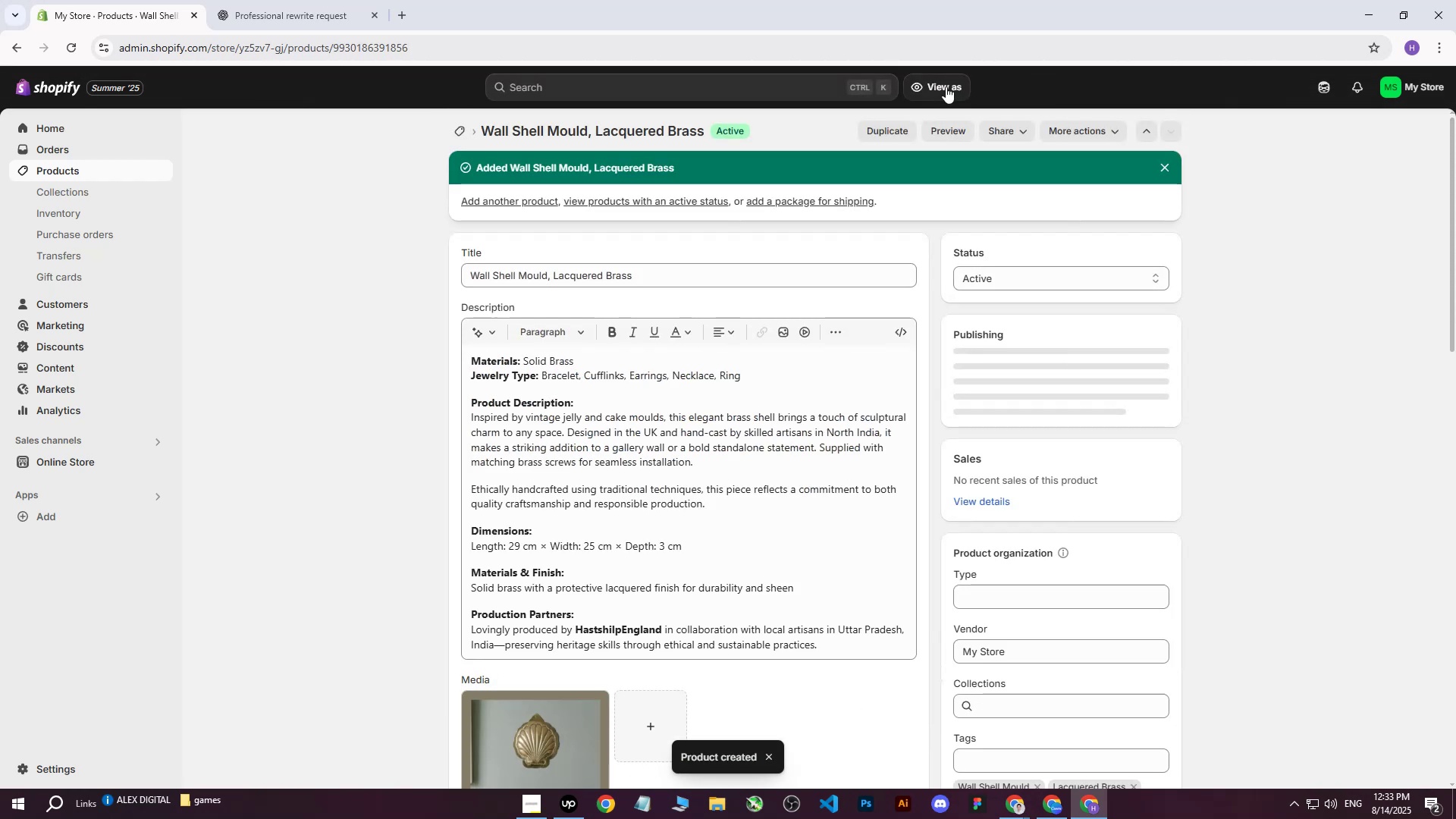 
wait(8.03)
 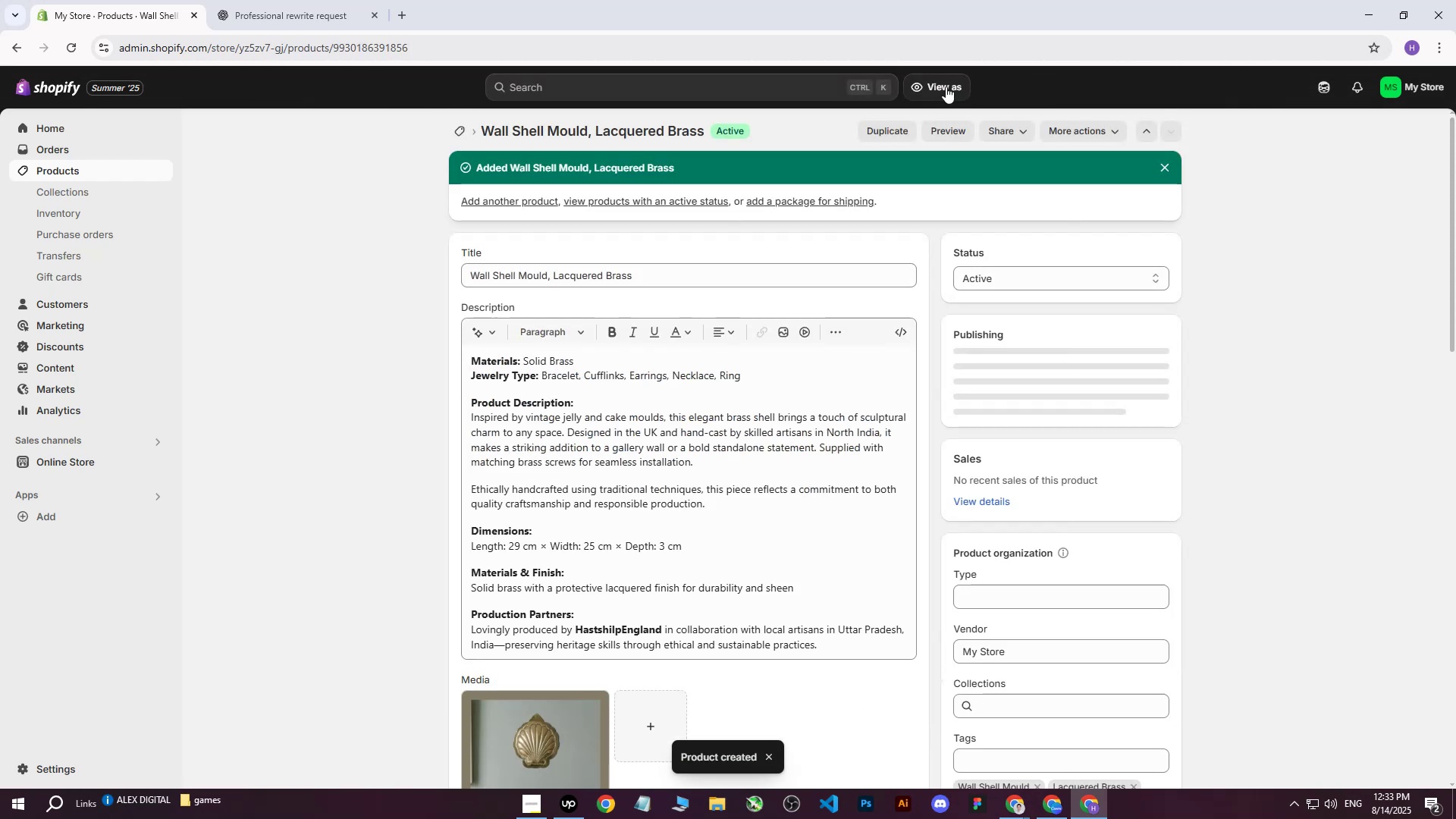 
left_click([70, 175])
 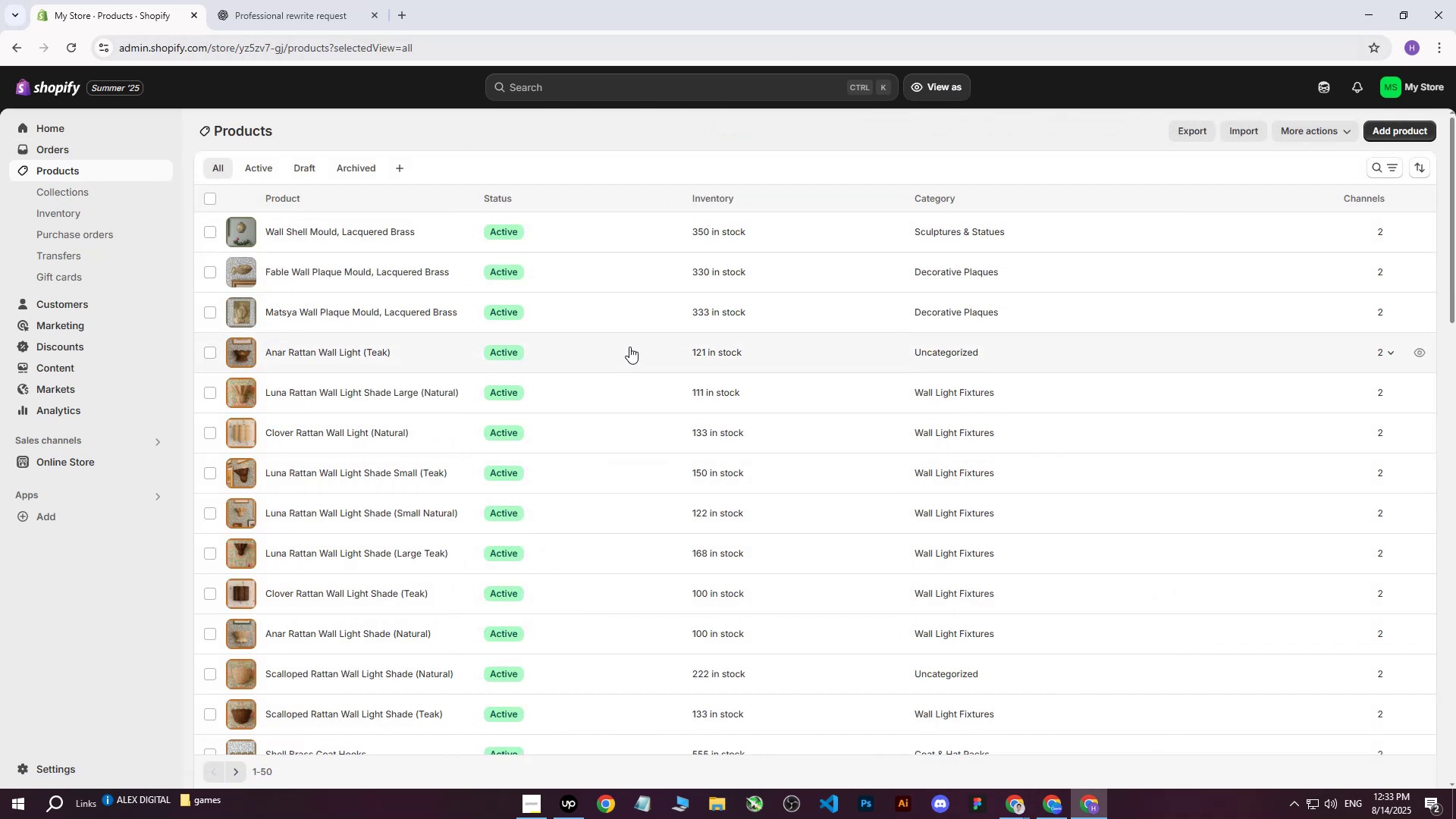 
wait(8.15)
 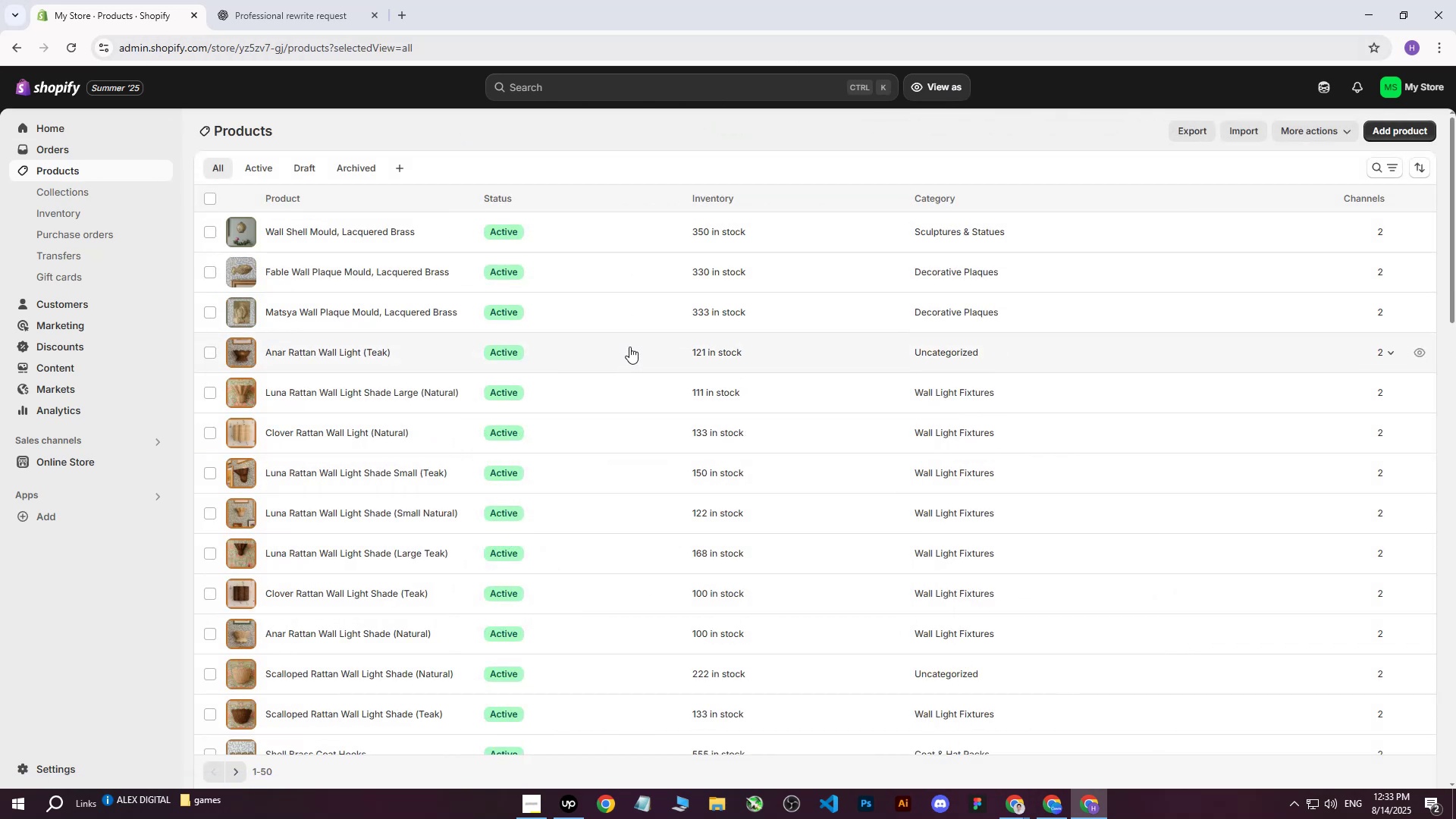 
scroll: coordinate [864, 364], scroll_direction: up, amount: 3.0
 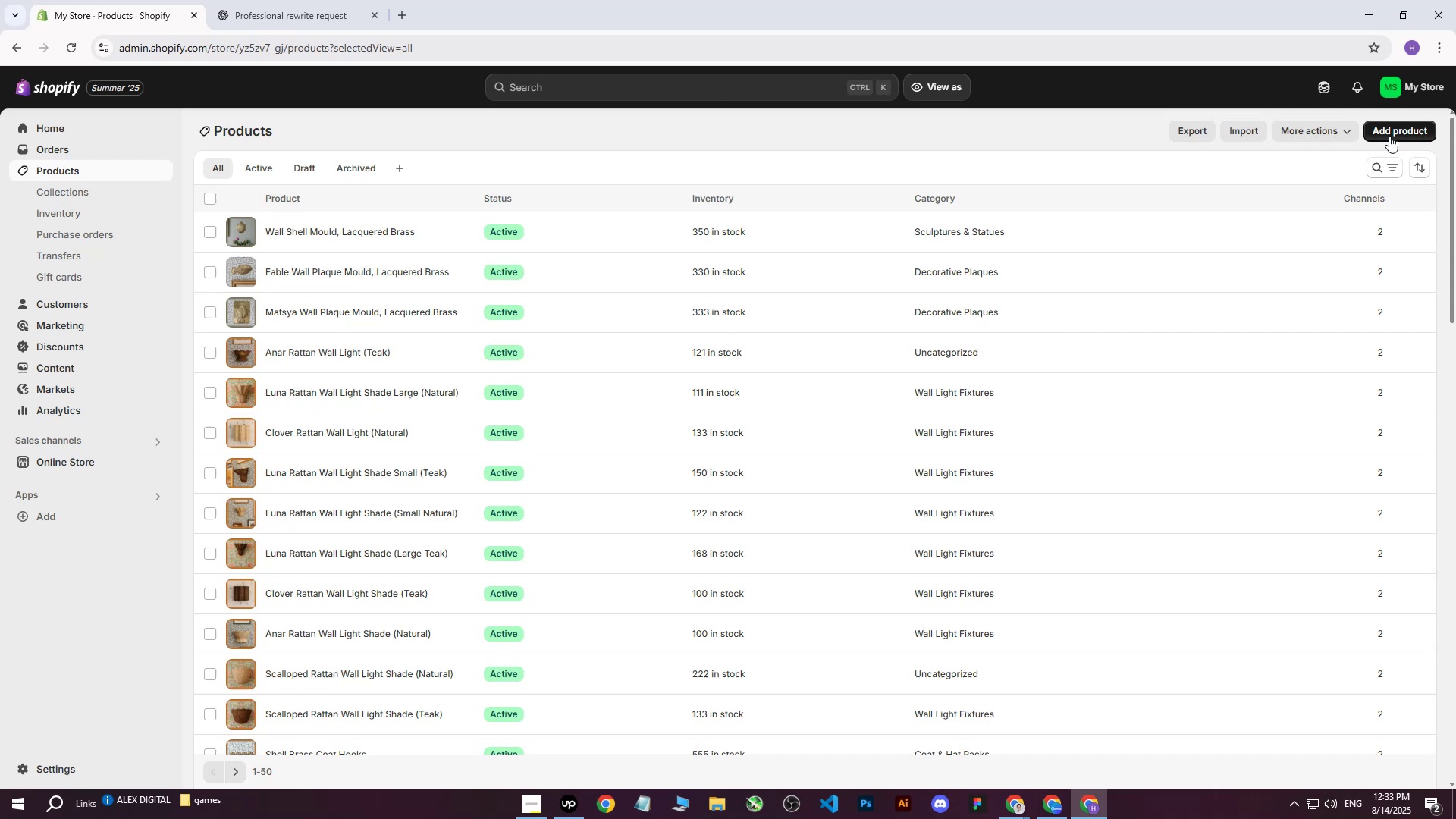 
left_click([1392, 136])
 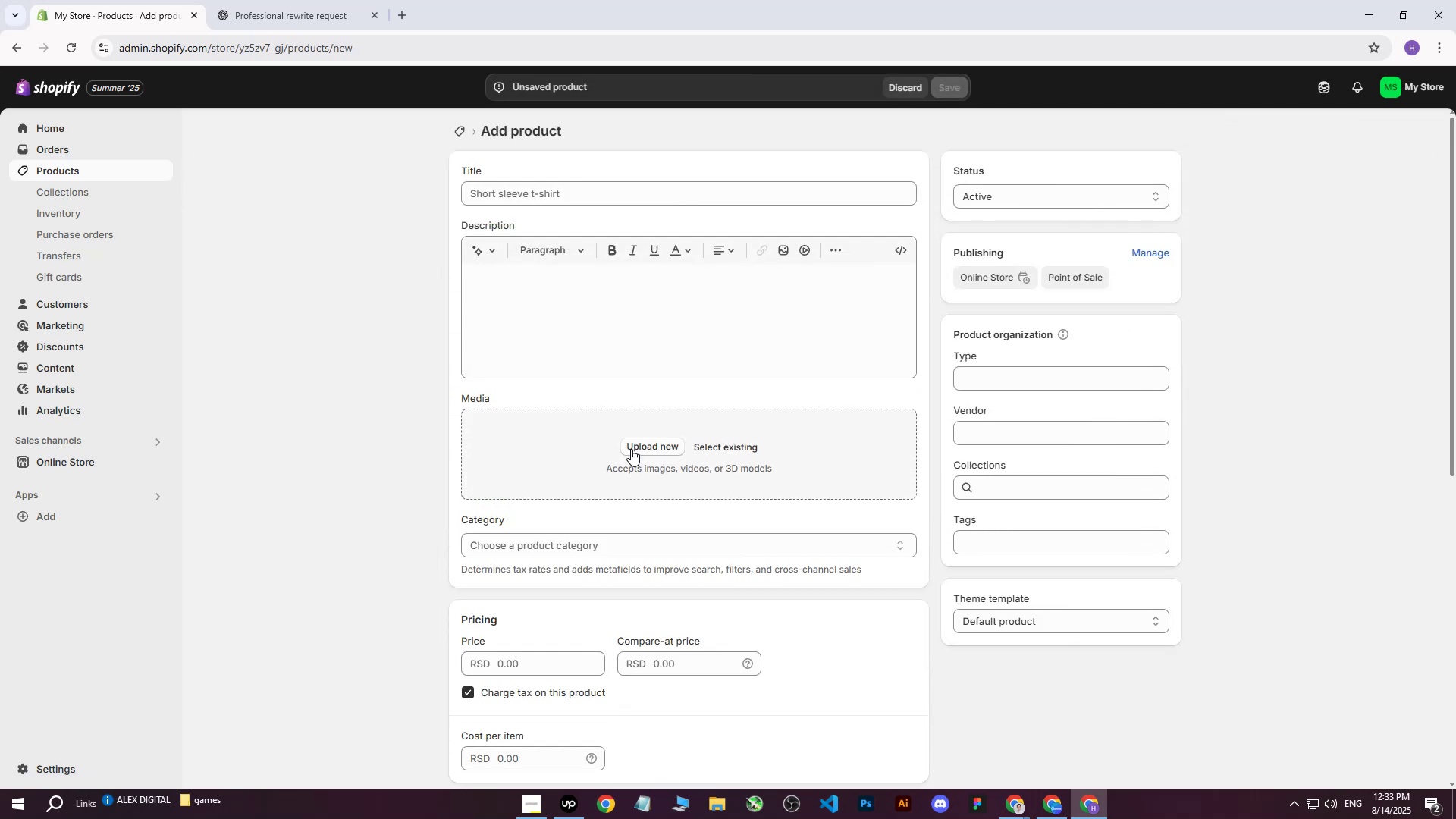 
wait(6.64)
 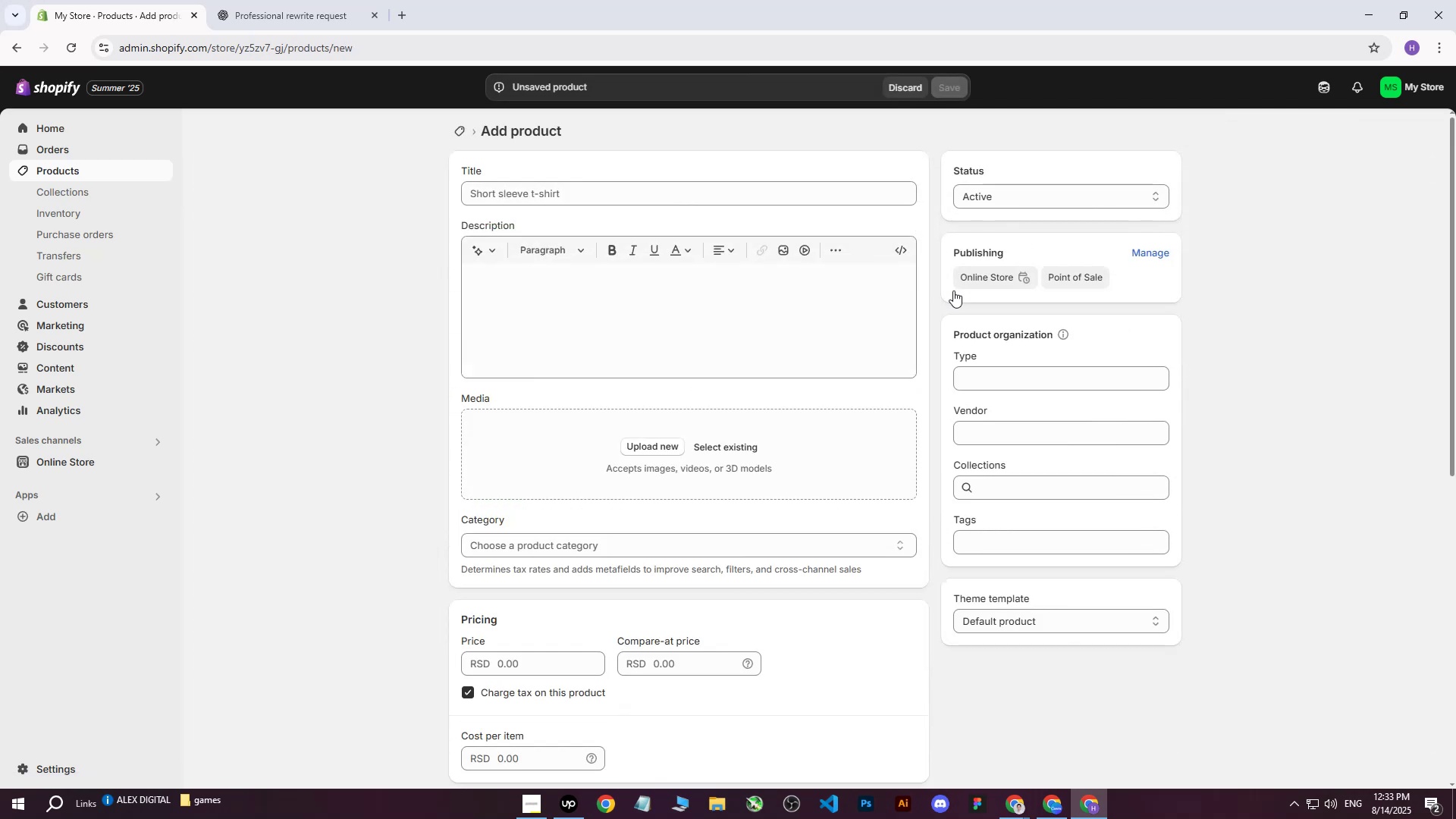 
scroll: coordinate [582, 460], scroll_direction: up, amount: 5.0
 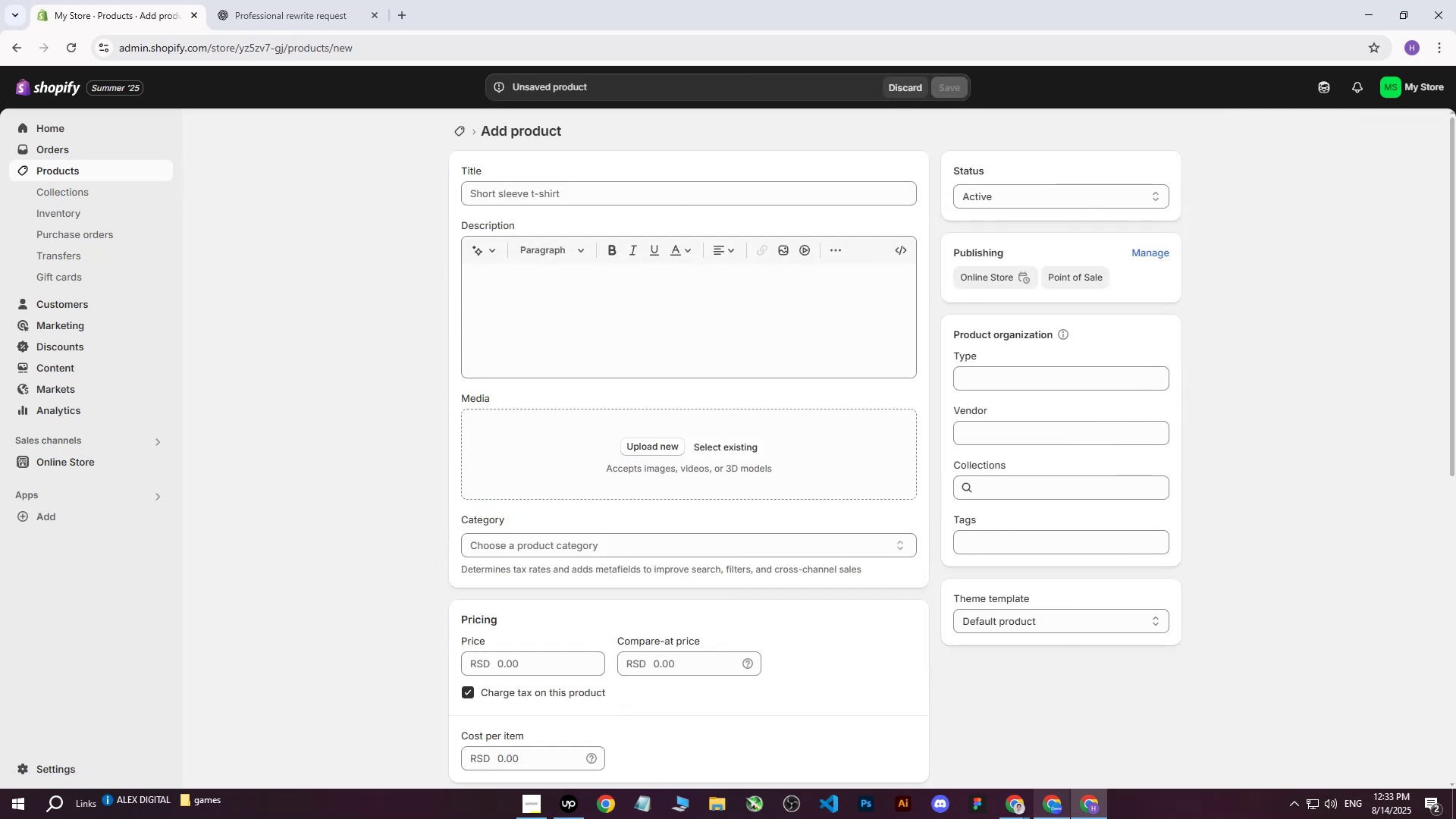 
mouse_move([996, 793])
 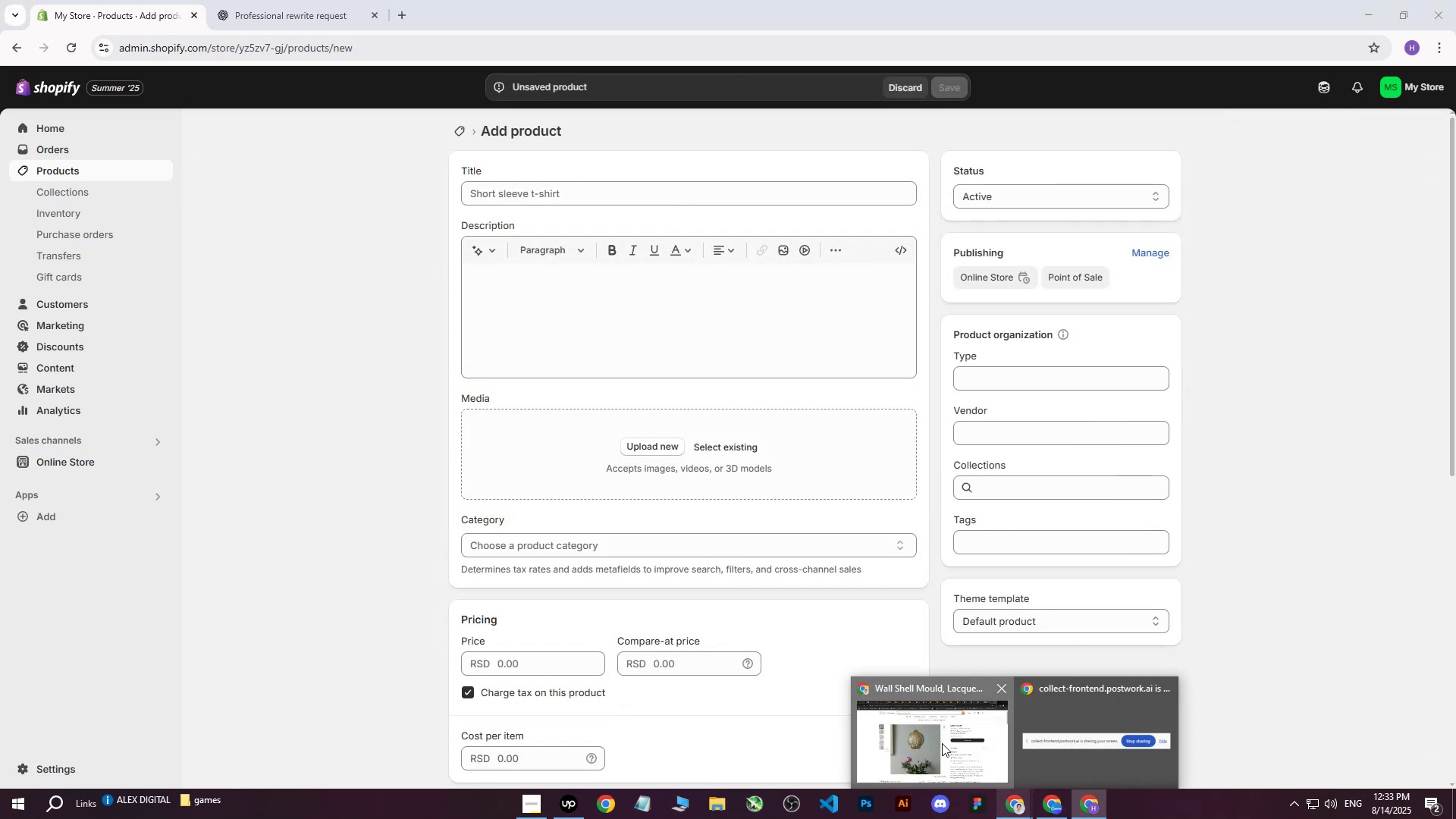 
left_click([942, 743])
 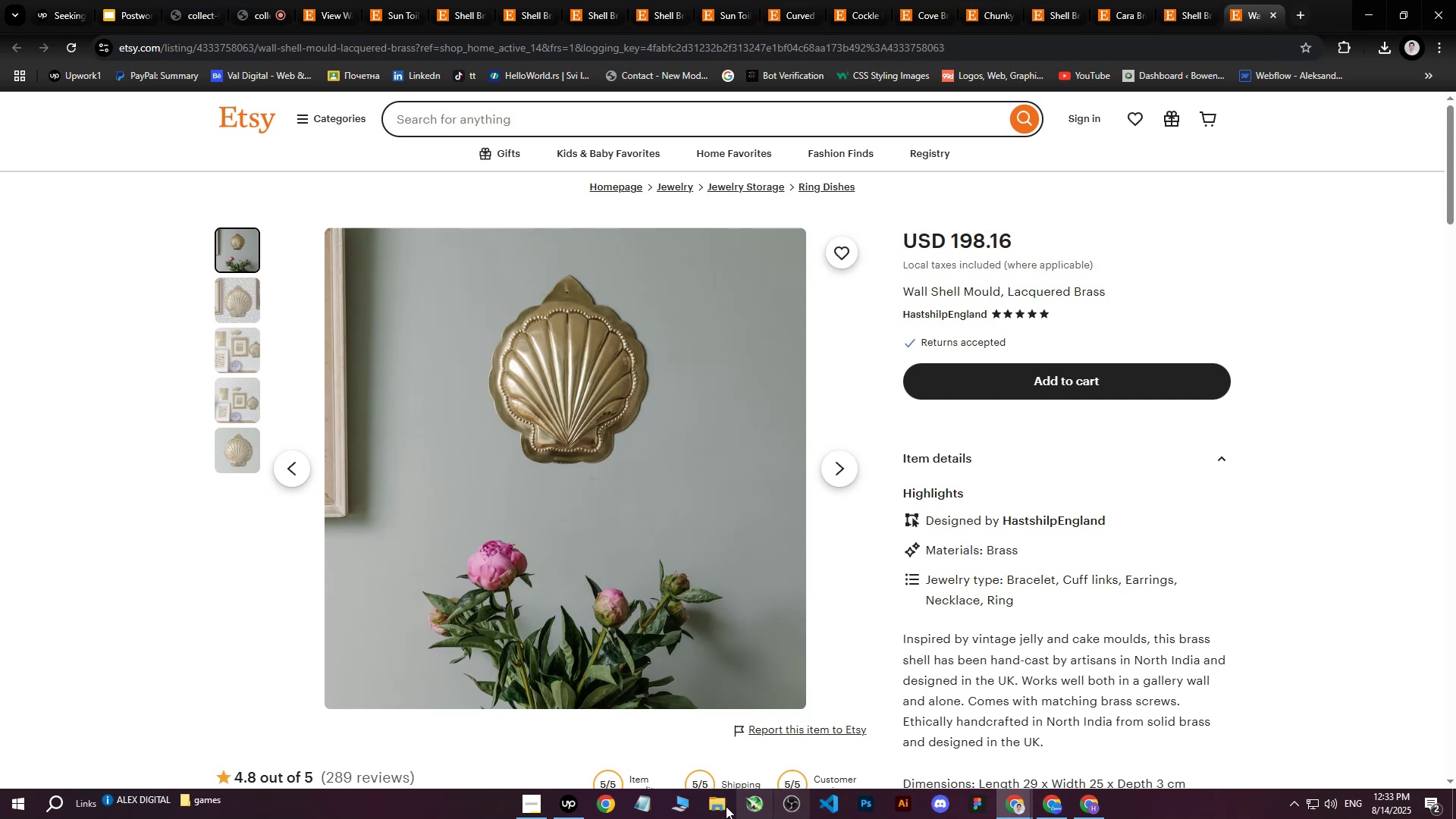 
left_click([717, 799])
 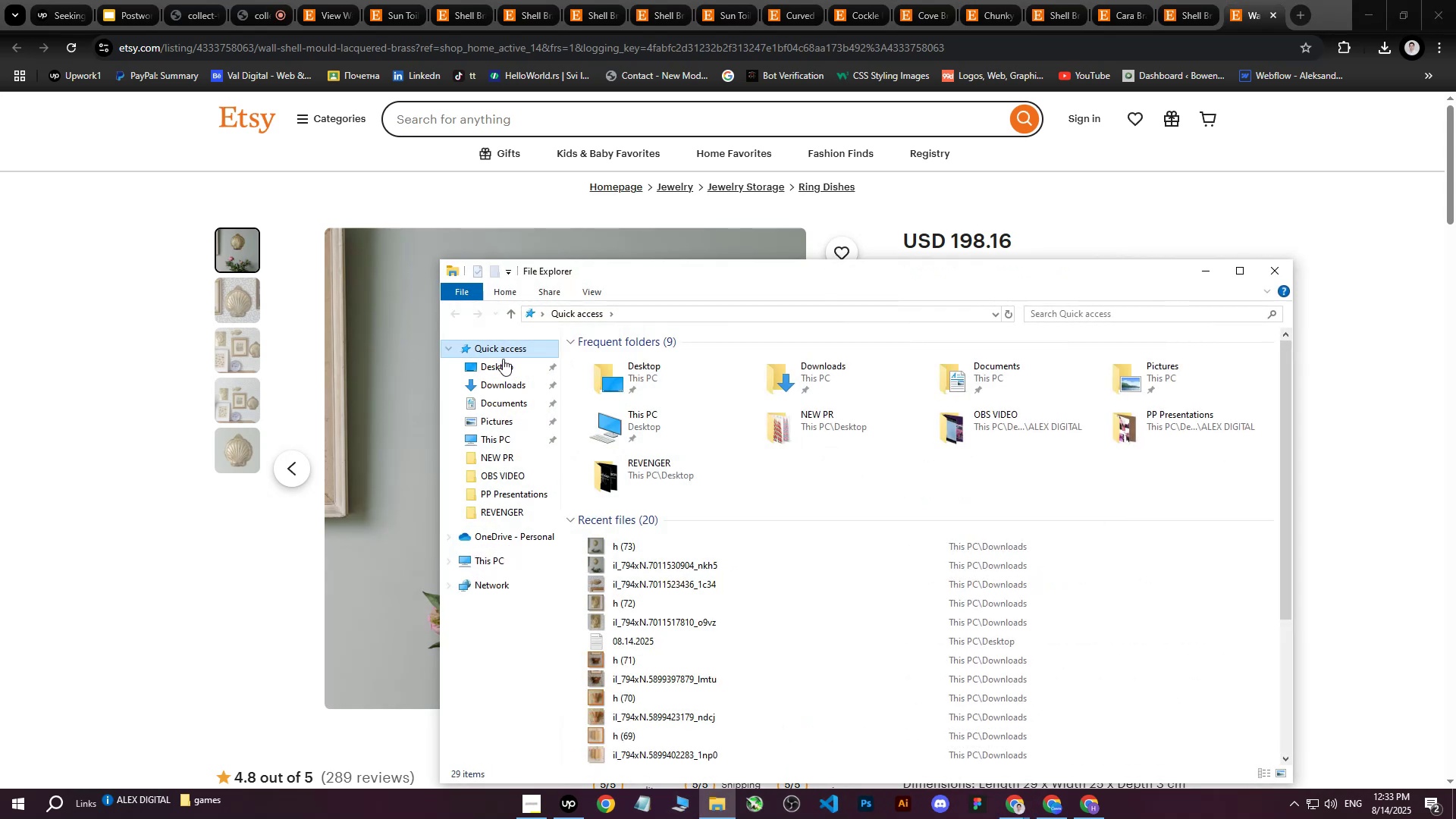 
left_click([501, 383])
 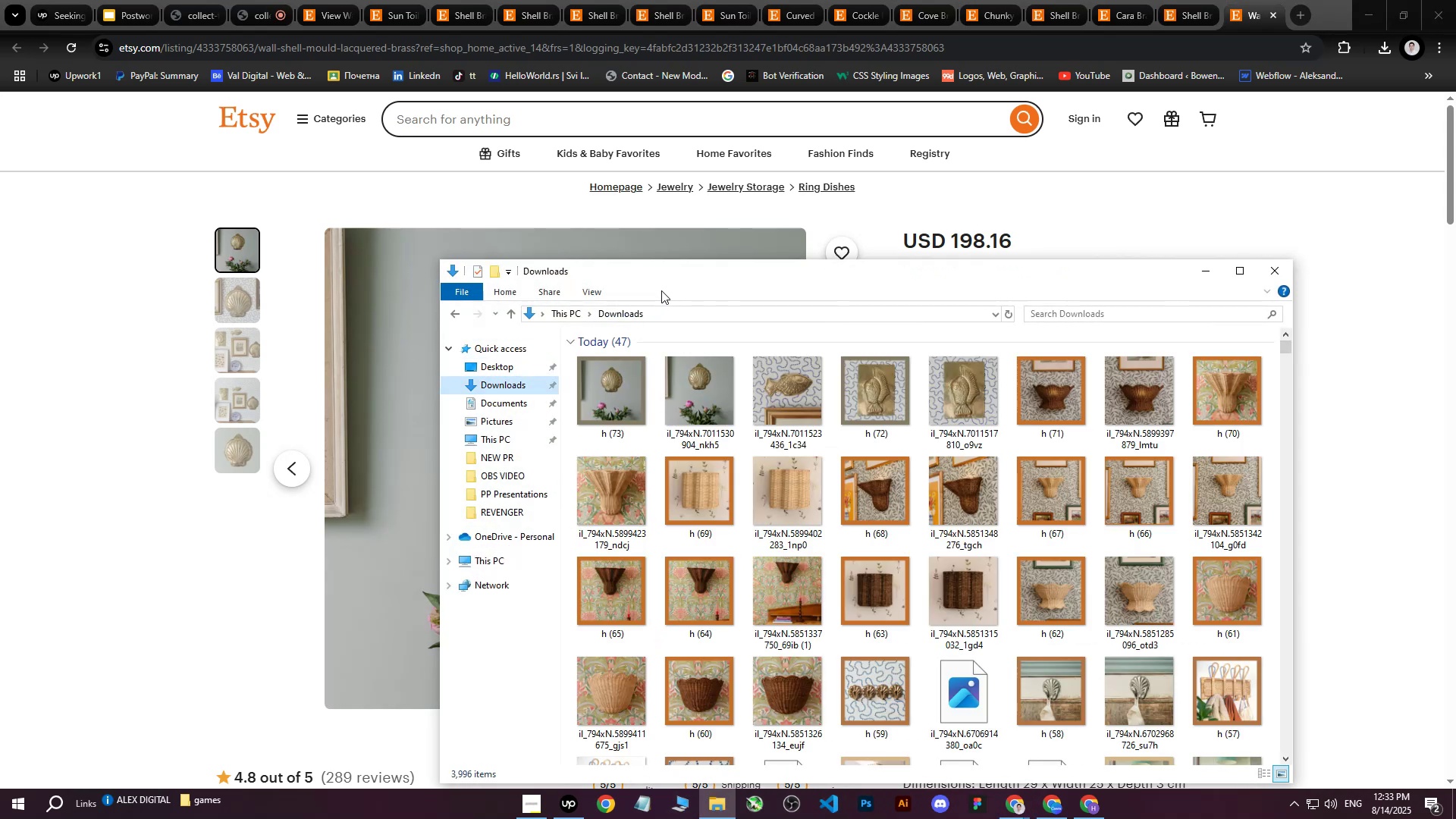 
left_click_drag(start_coordinate=[663, 284], to_coordinate=[596, 259])
 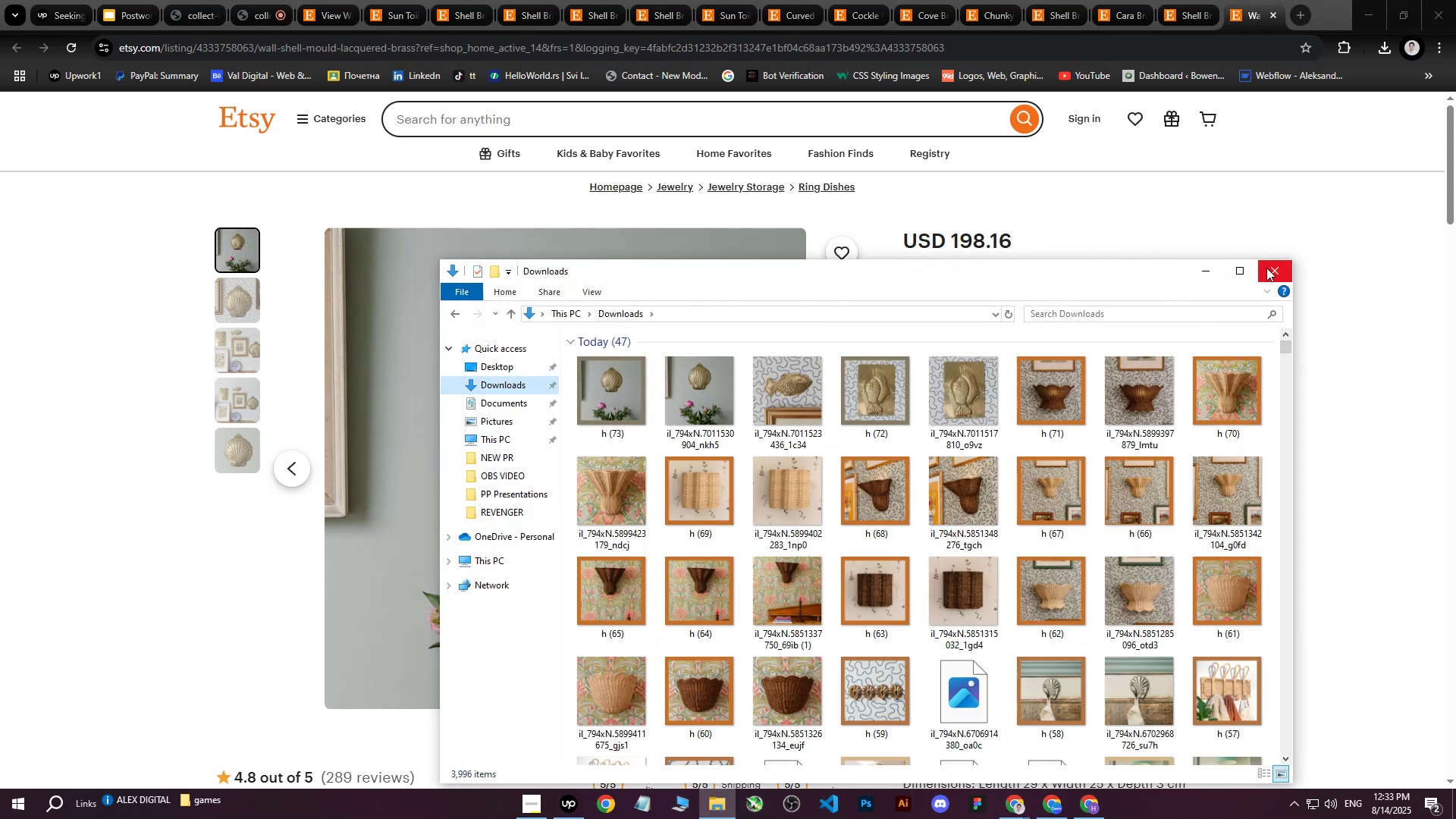 
left_click([1267, 268])
 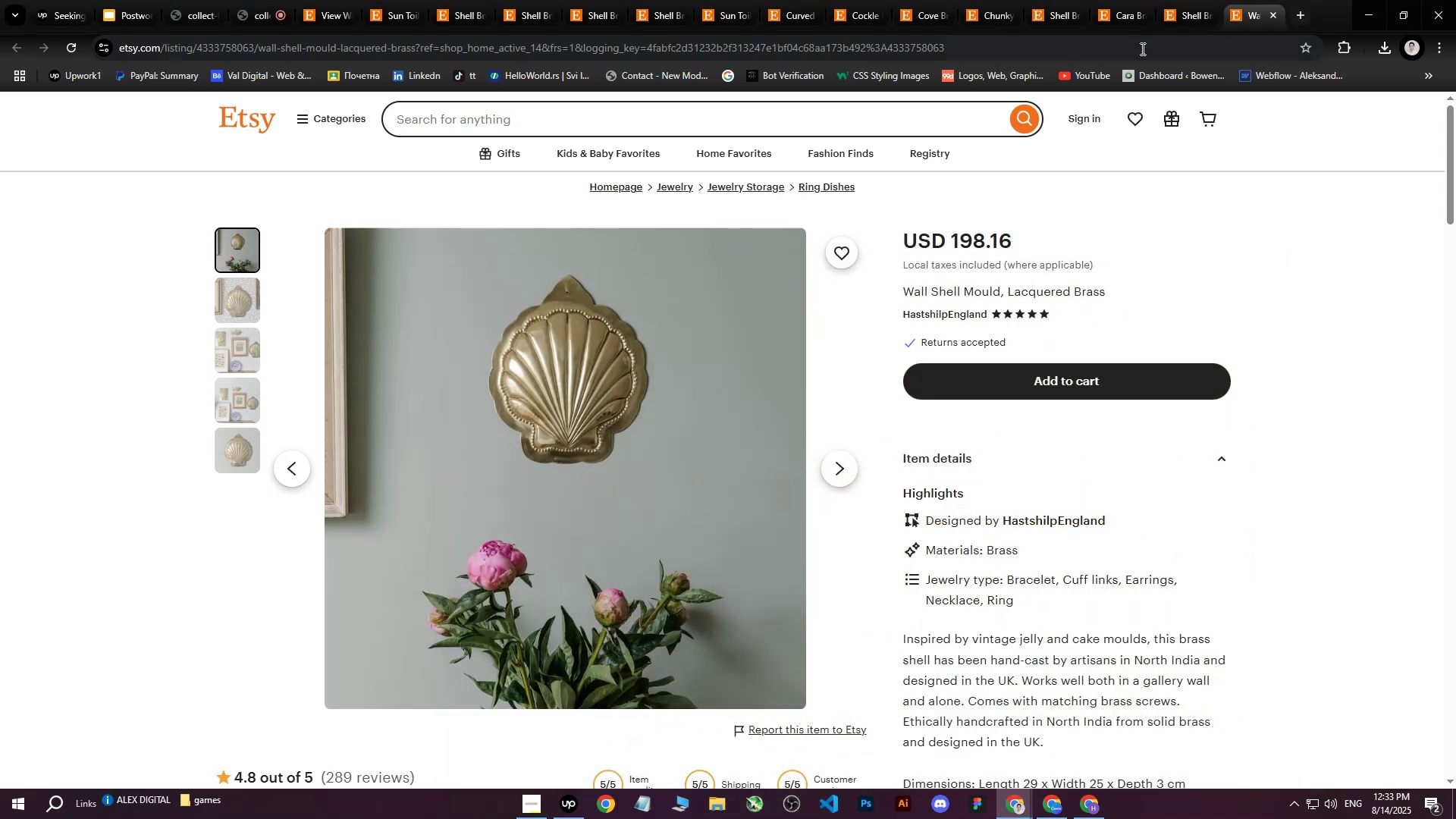 
left_click([1185, 0])
 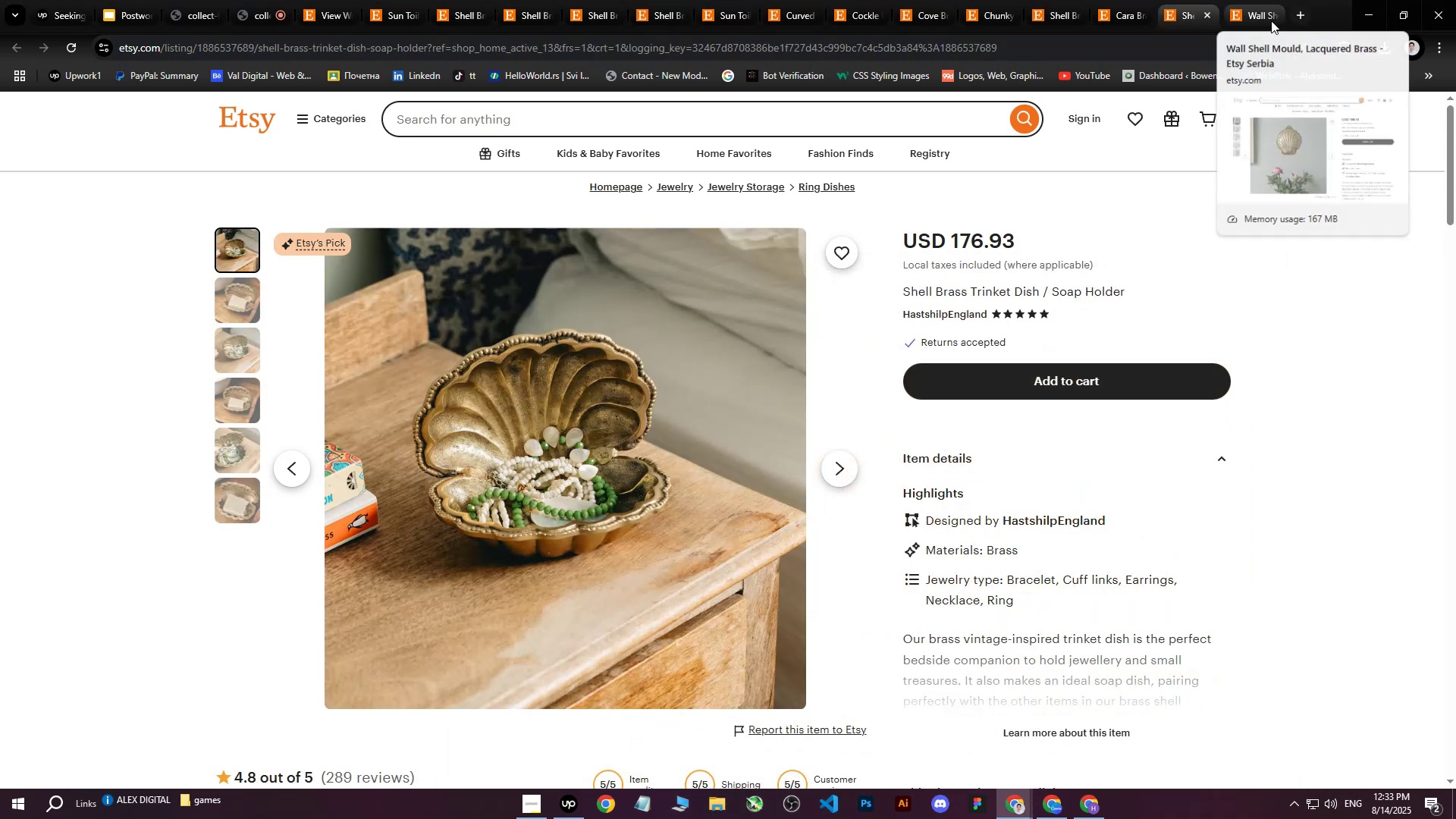 
left_click([1255, 8])
 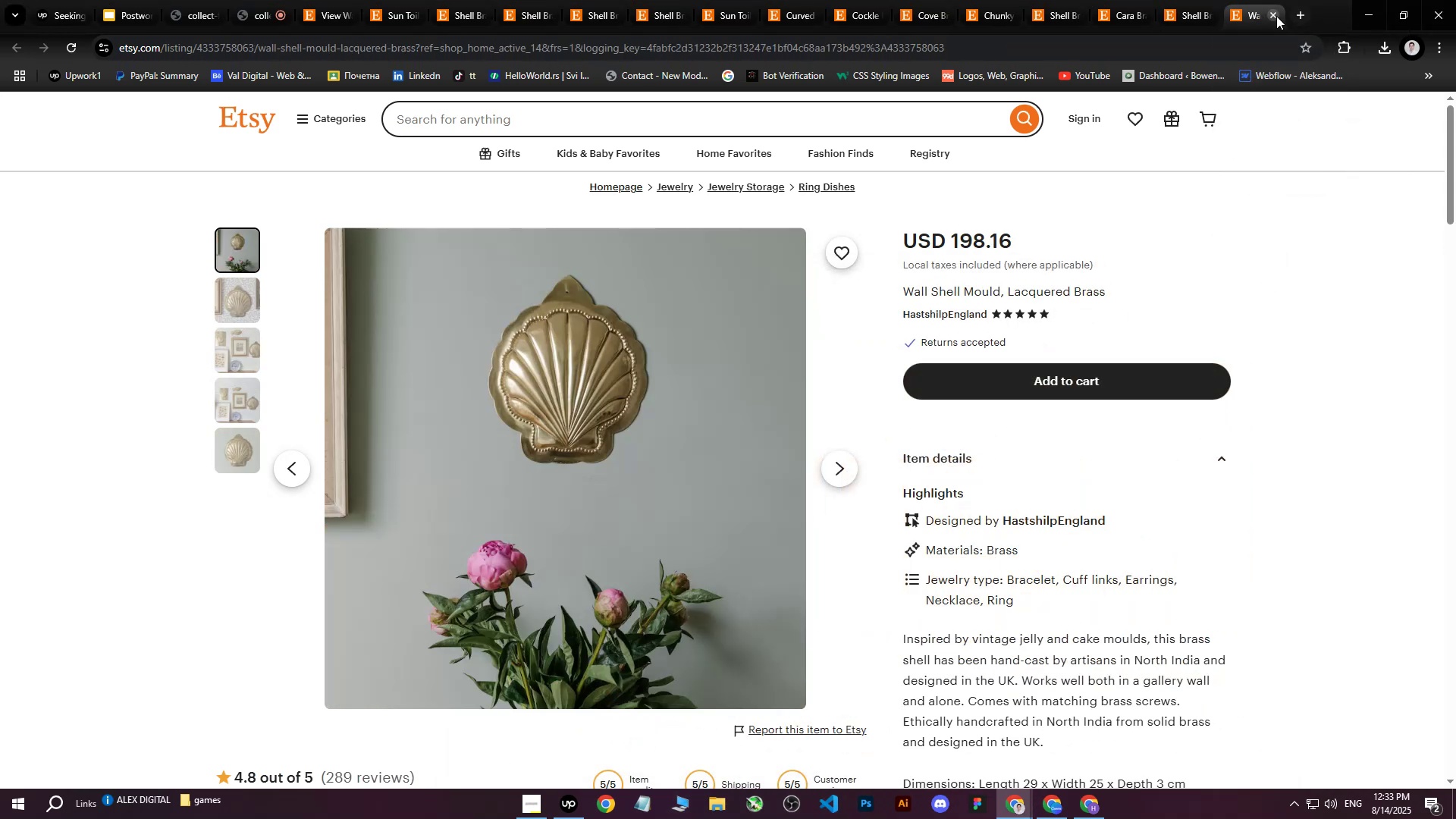 
left_click([1276, 16])
 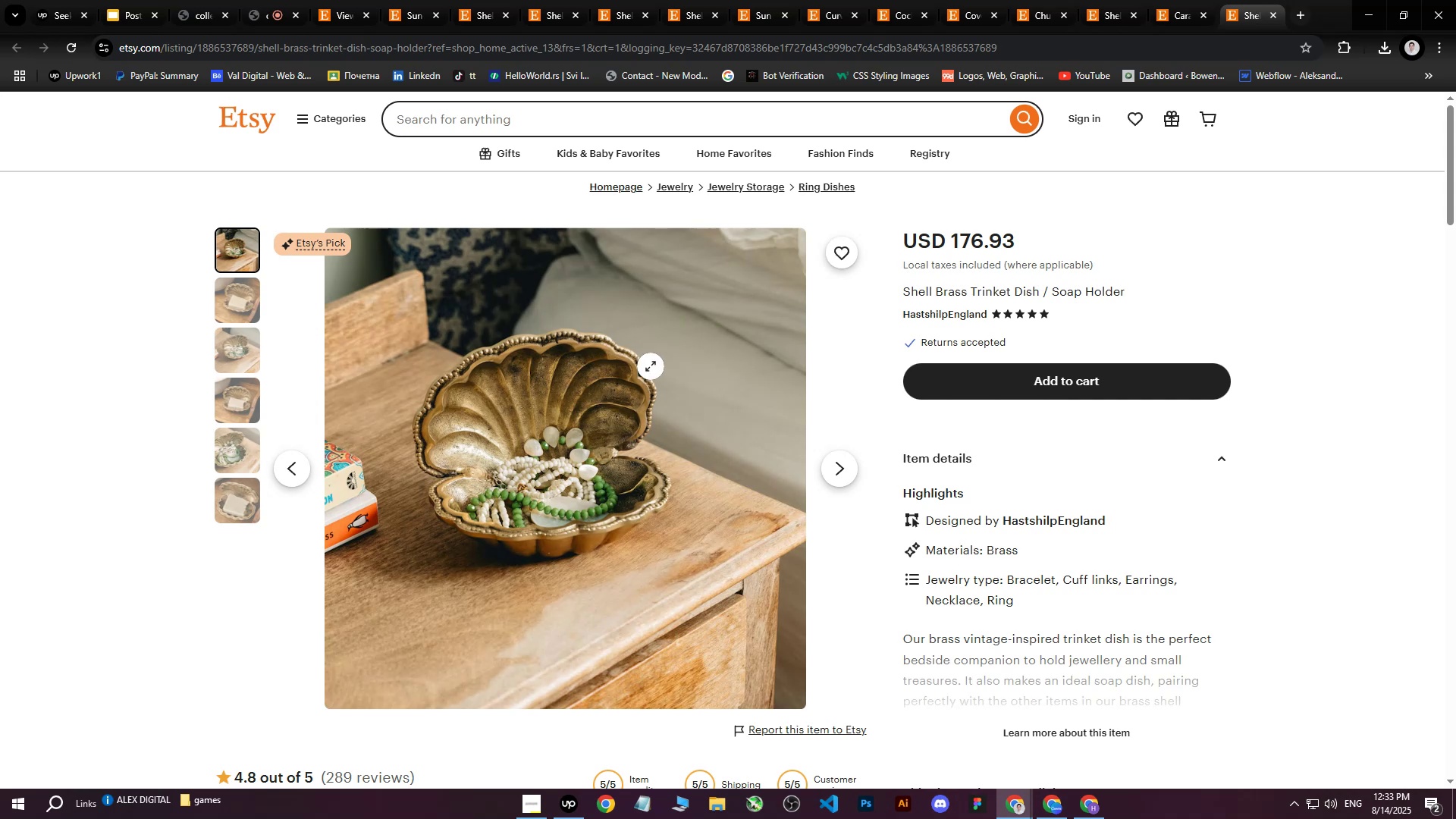 
right_click([591, 377])
 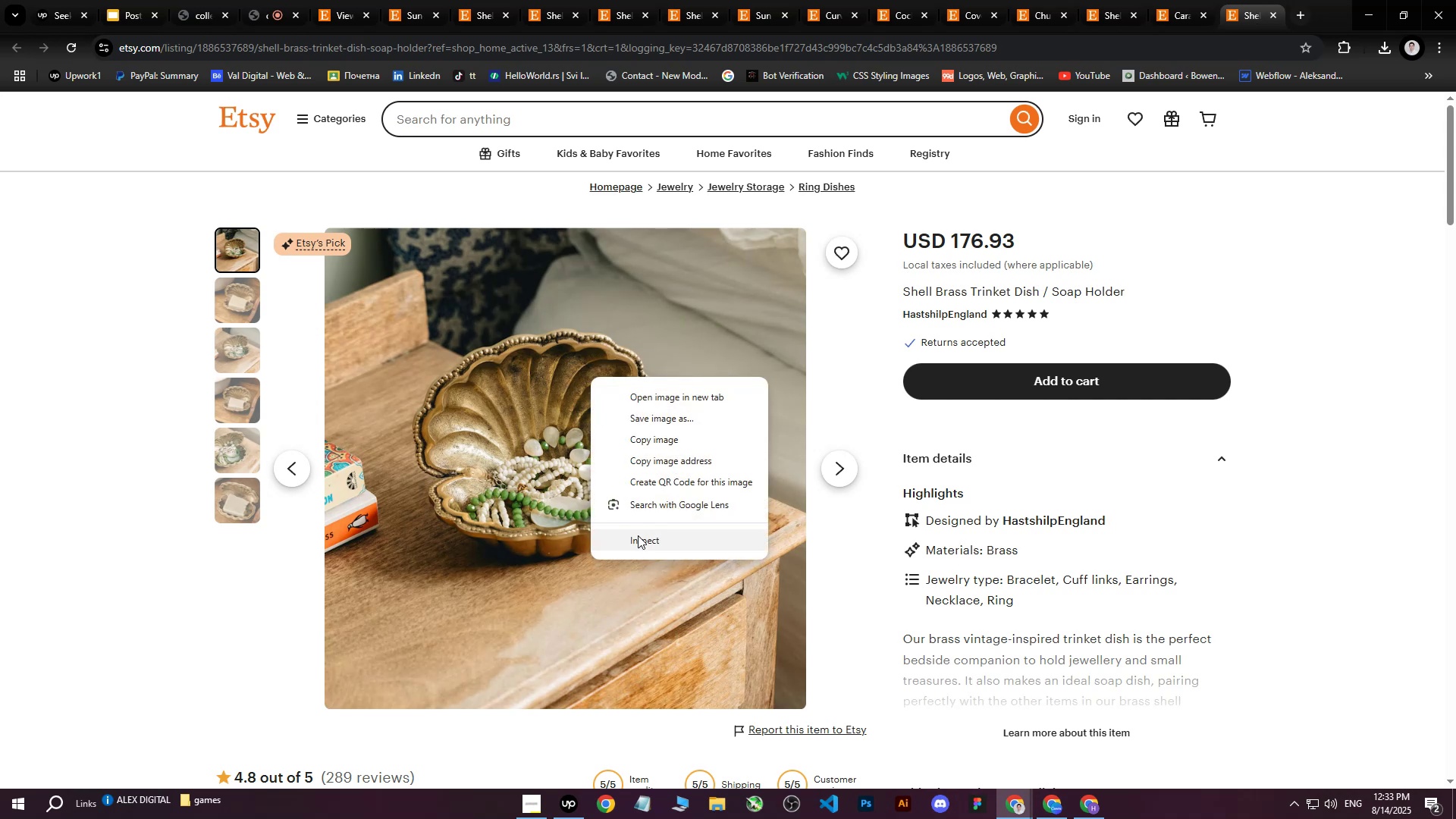 
left_click([638, 535])
 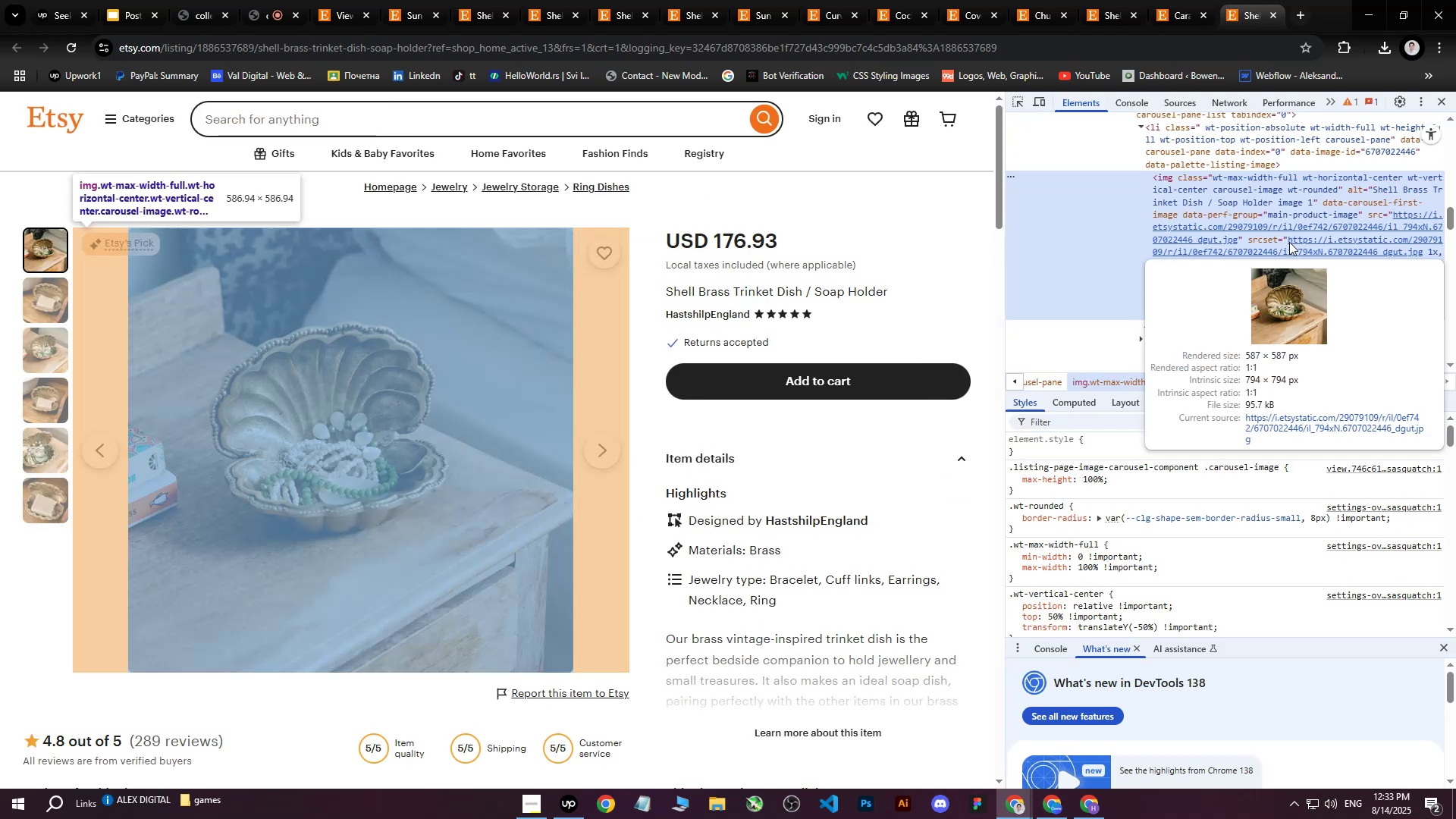 
left_click([1289, 242])
 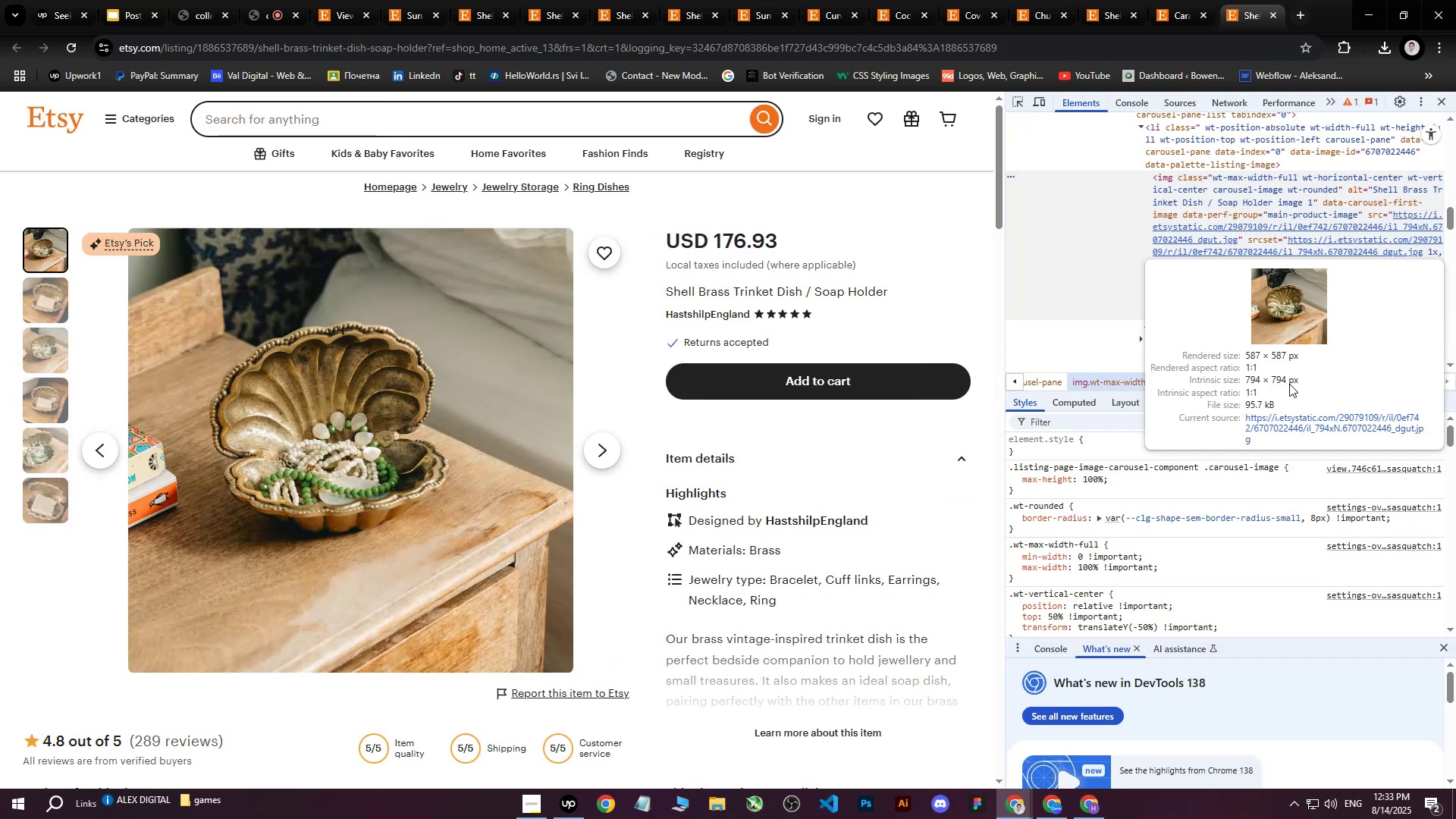 
left_click([1284, 419])
 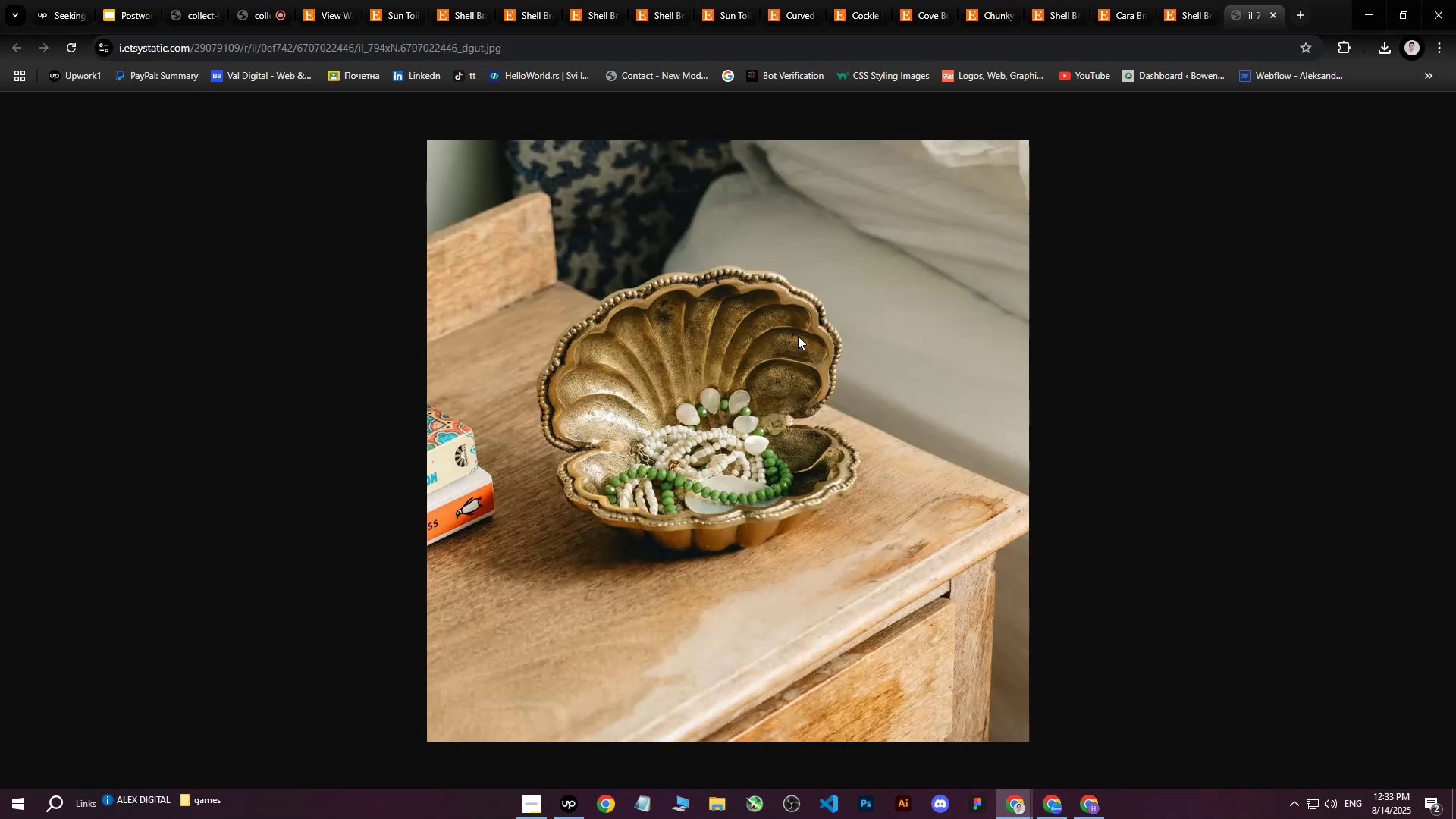 
right_click([688, 316])
 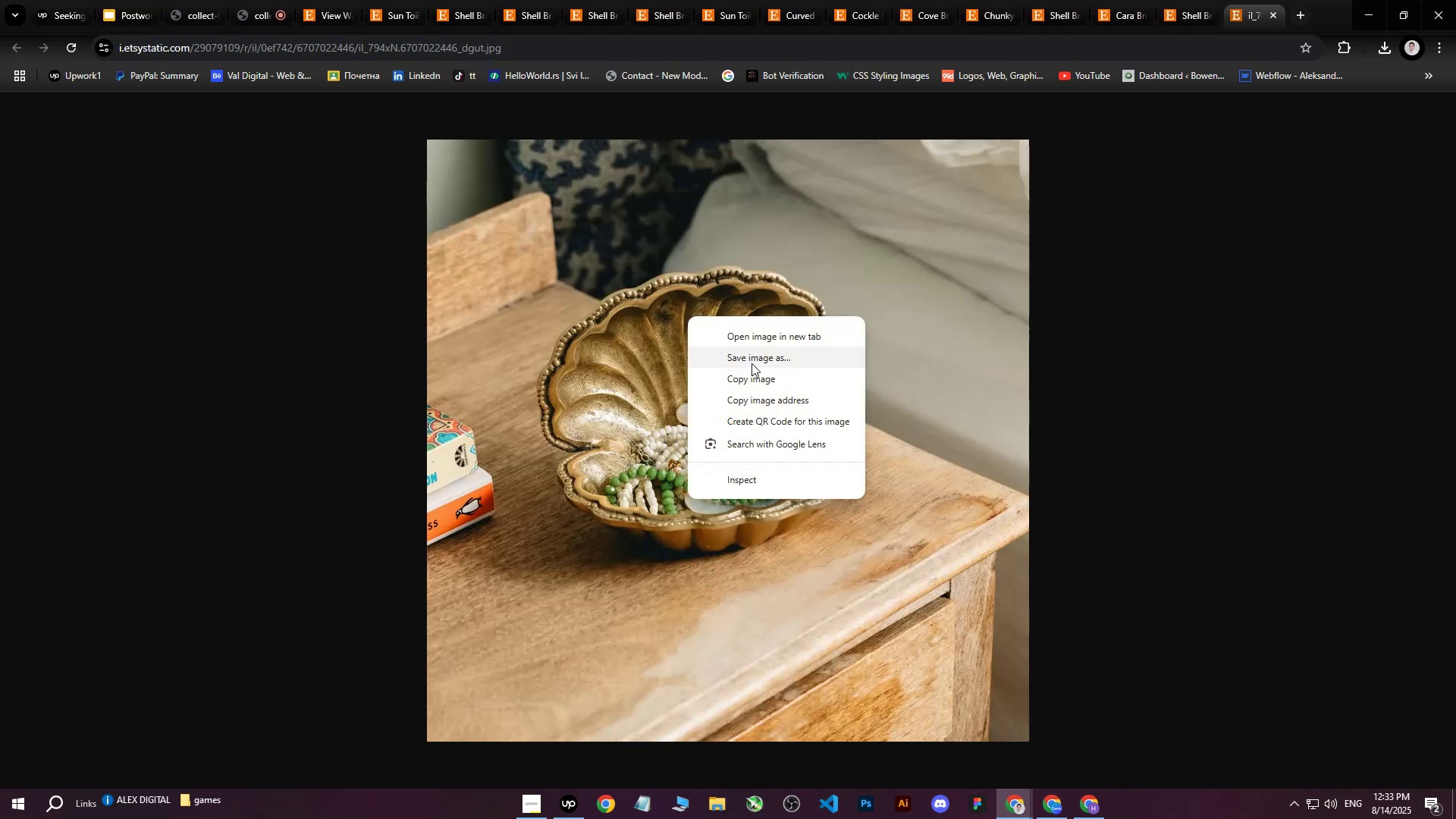 
left_click([753, 362])
 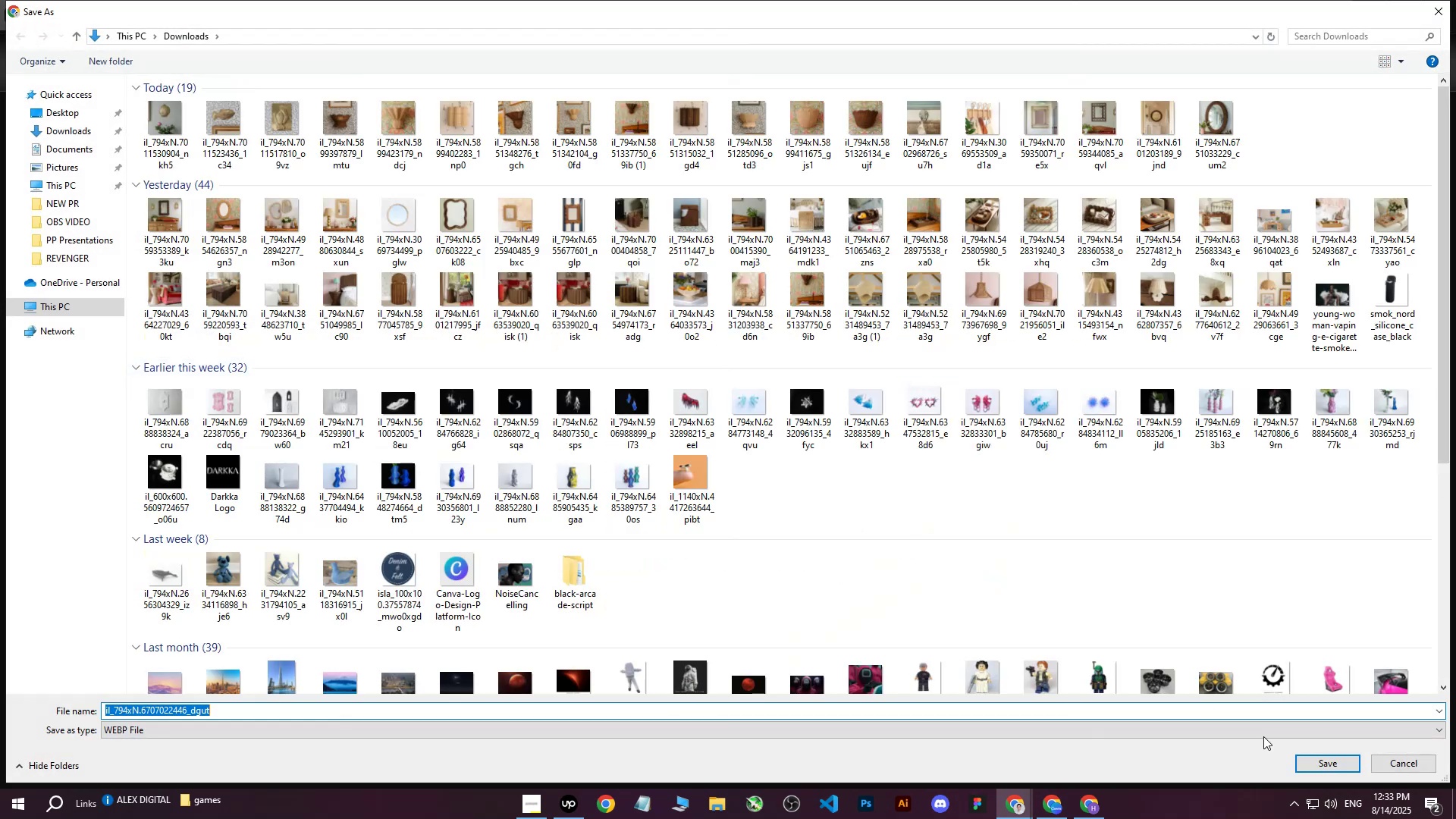 
left_click([1307, 762])
 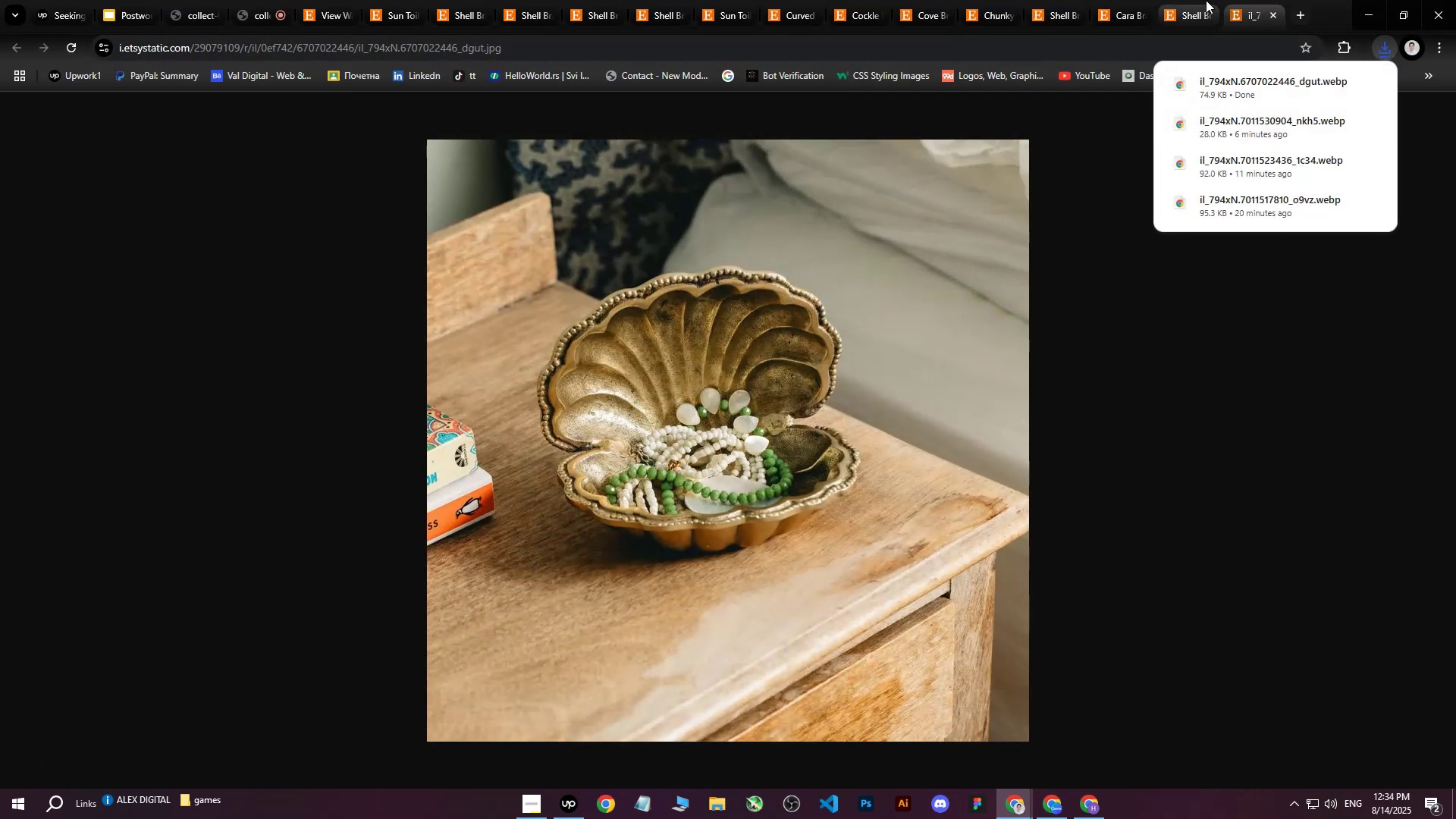 
left_click([1275, 15])
 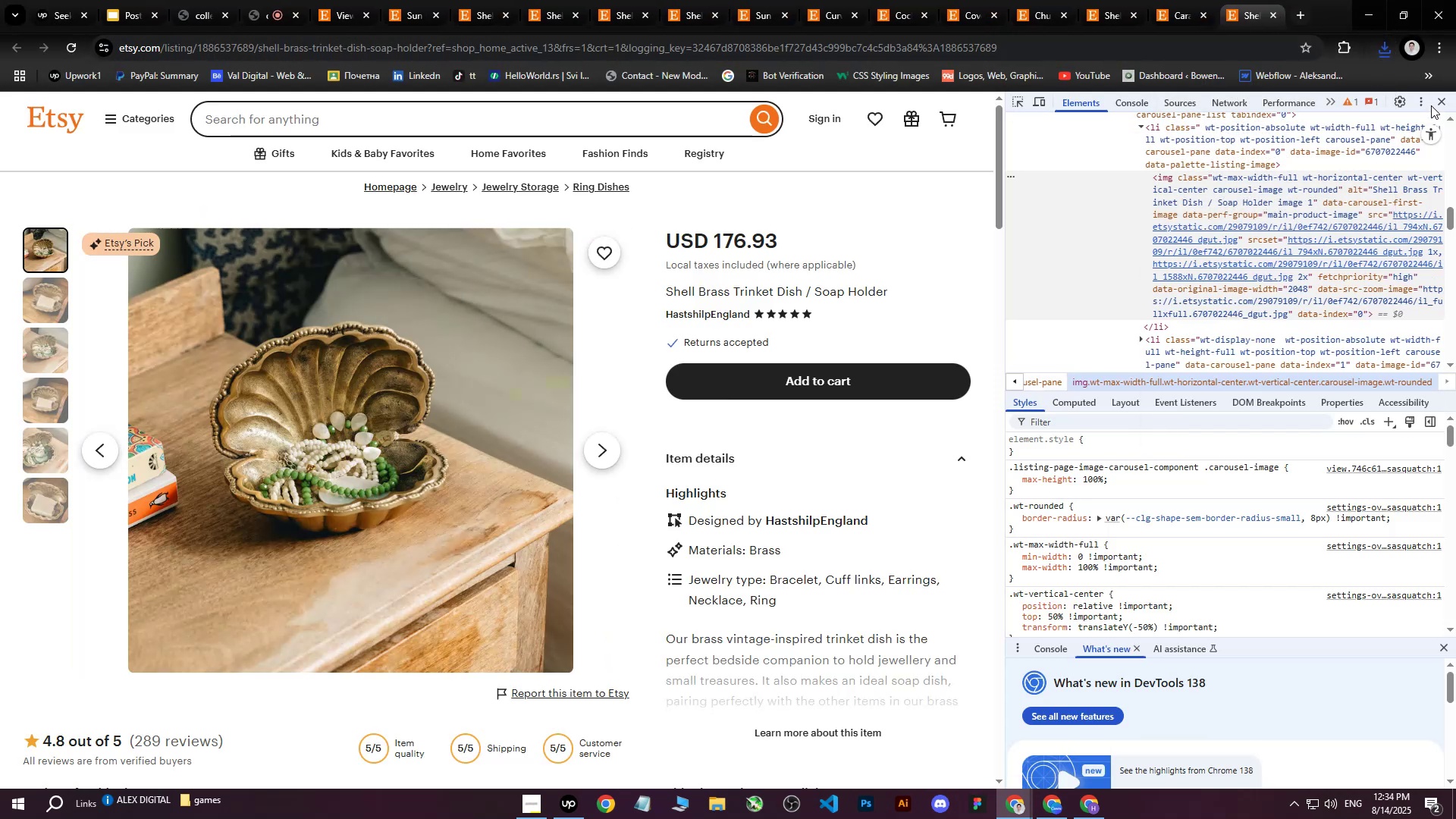 
left_click([1442, 103])
 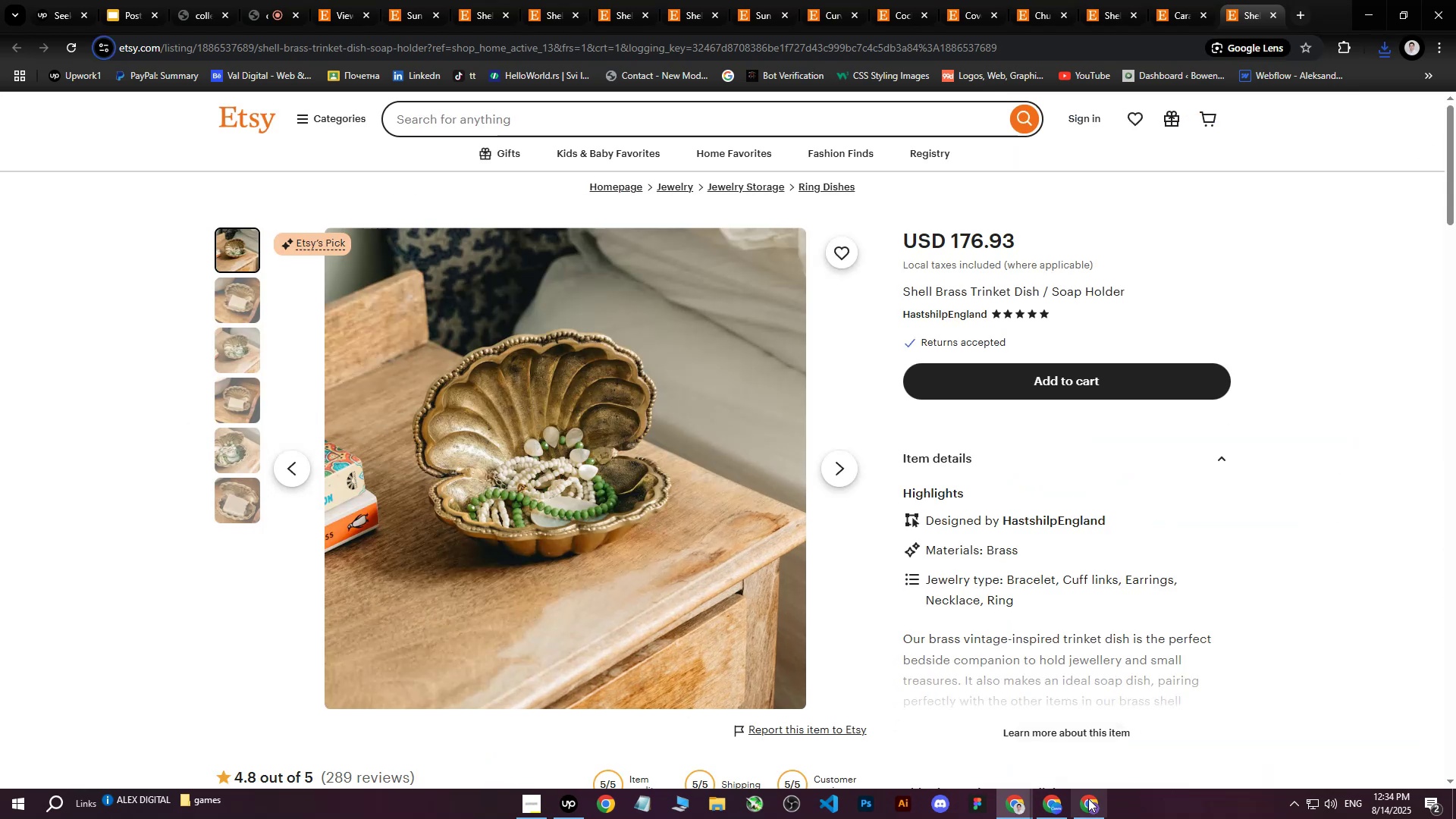 
left_click([1088, 808])
 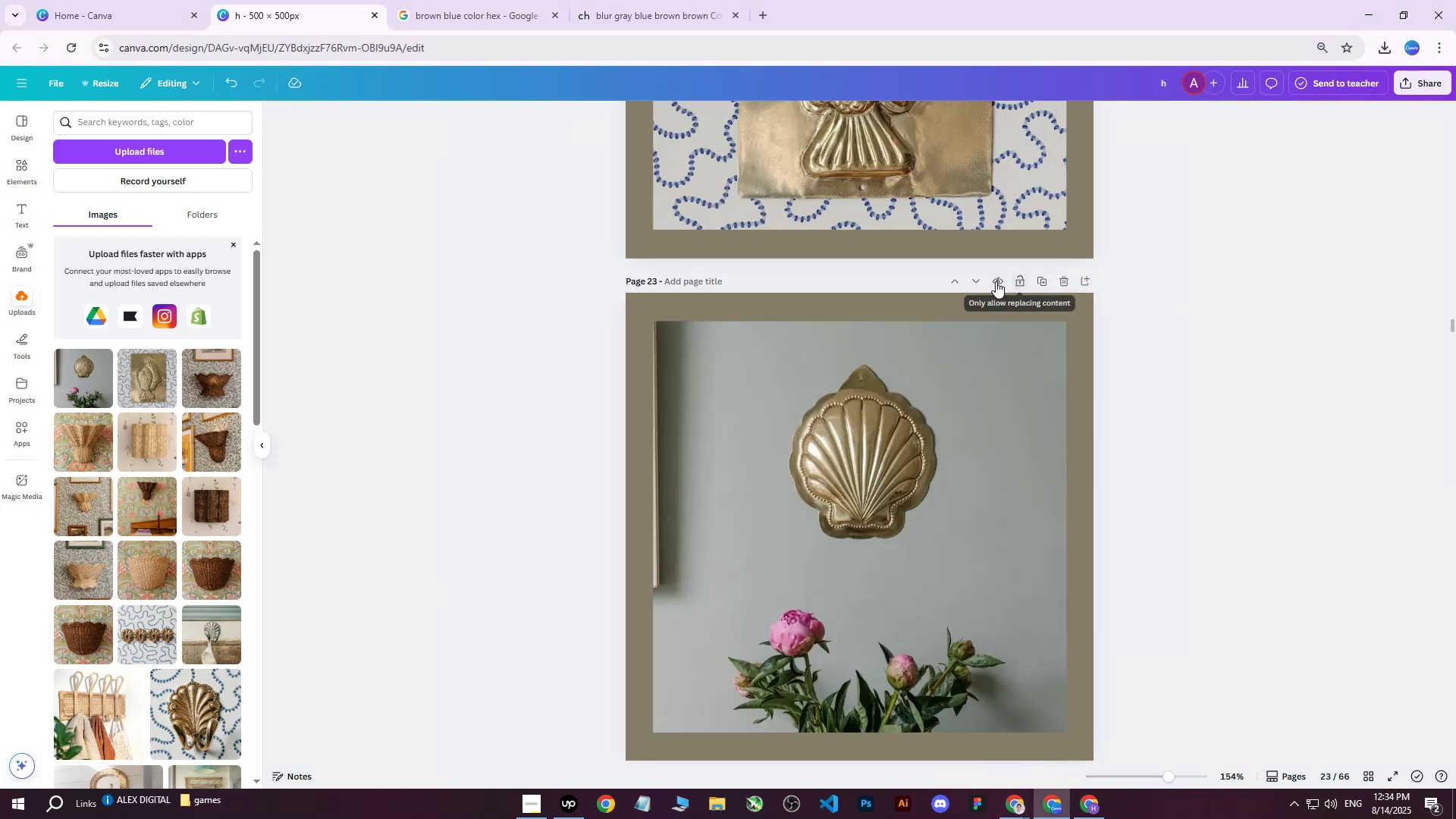 
left_click([1046, 281])
 